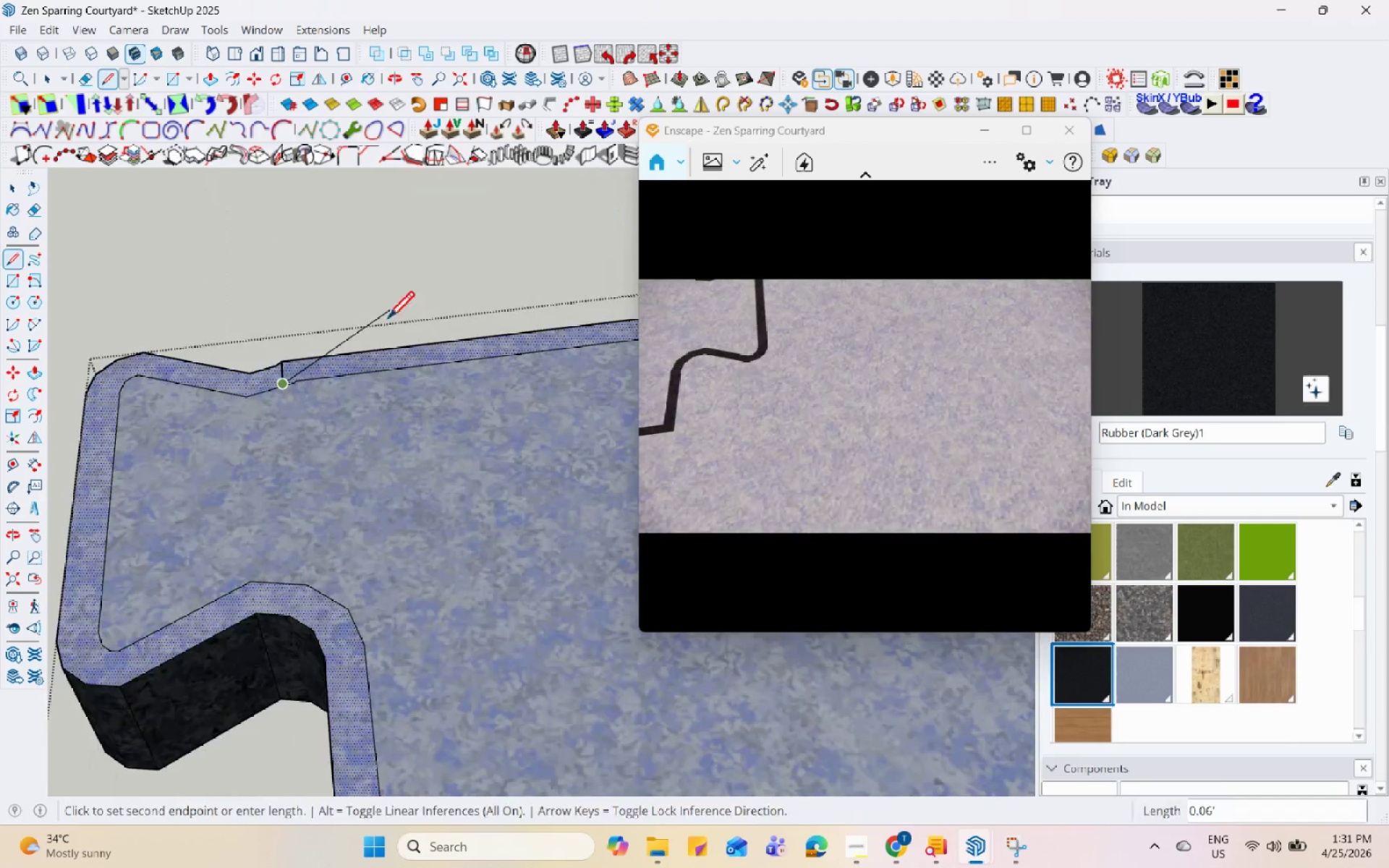 
key(Space)
 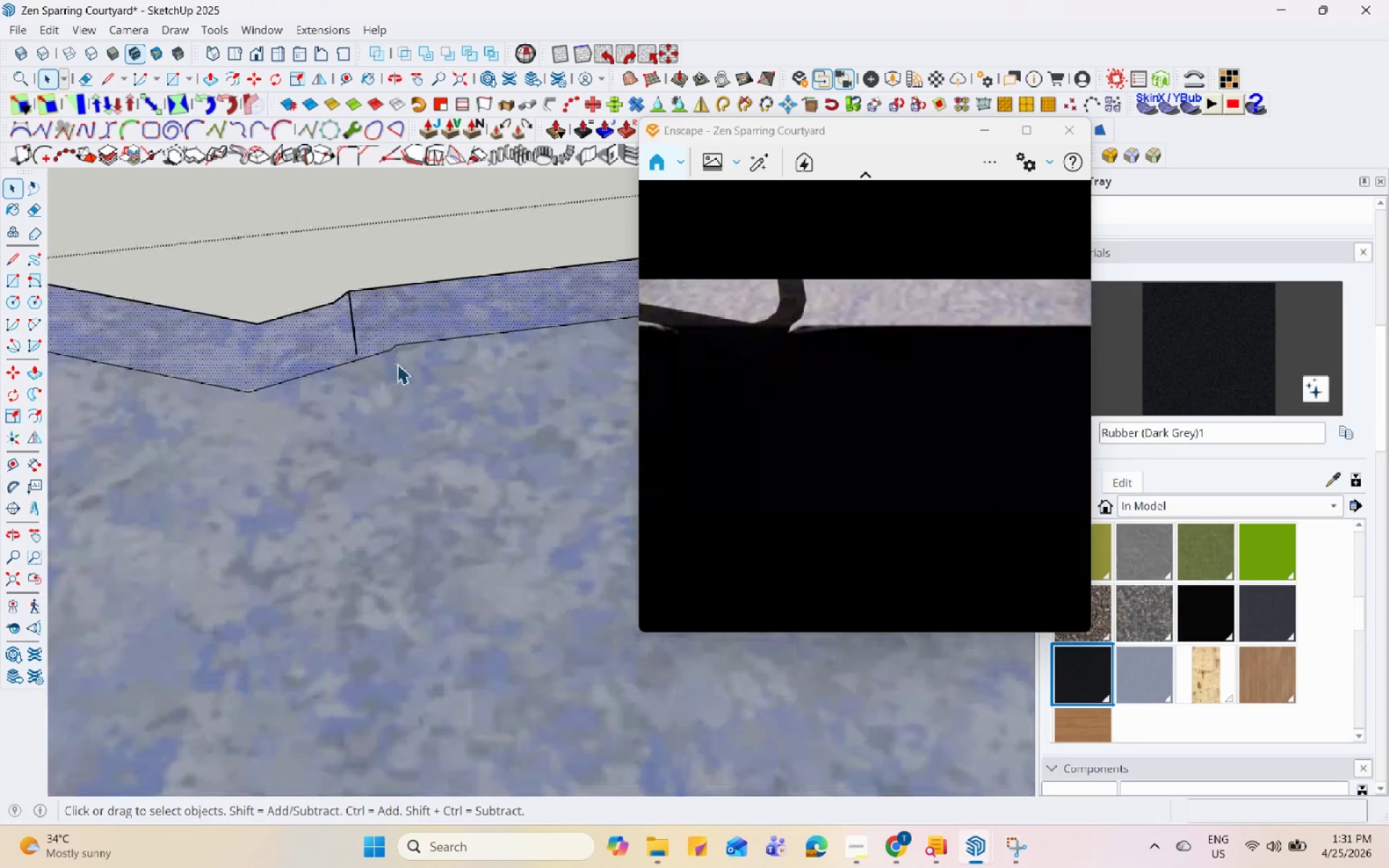 
key(L)
 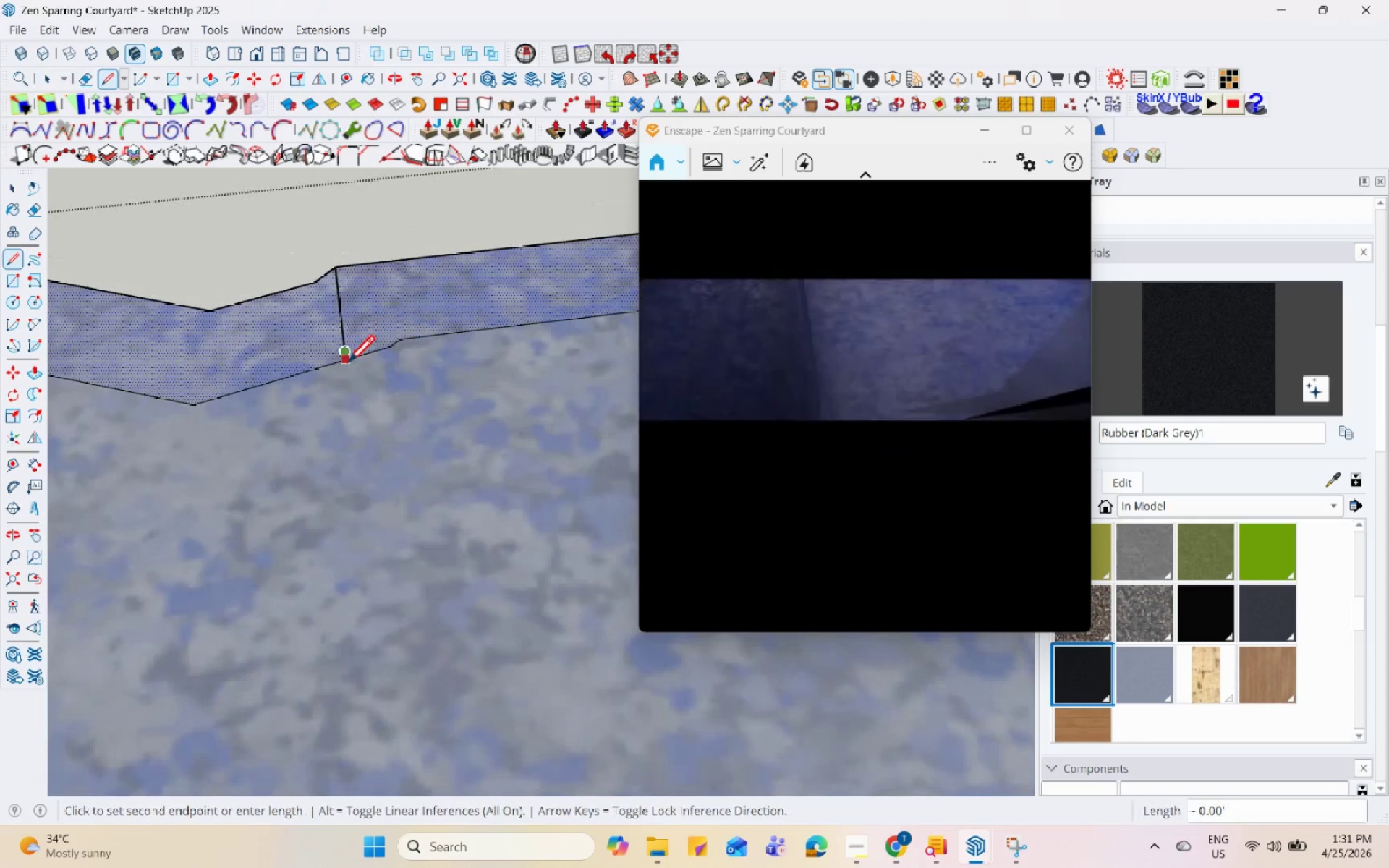 
scroll: coordinate [388, 360], scroll_direction: up, amount: 13.0
 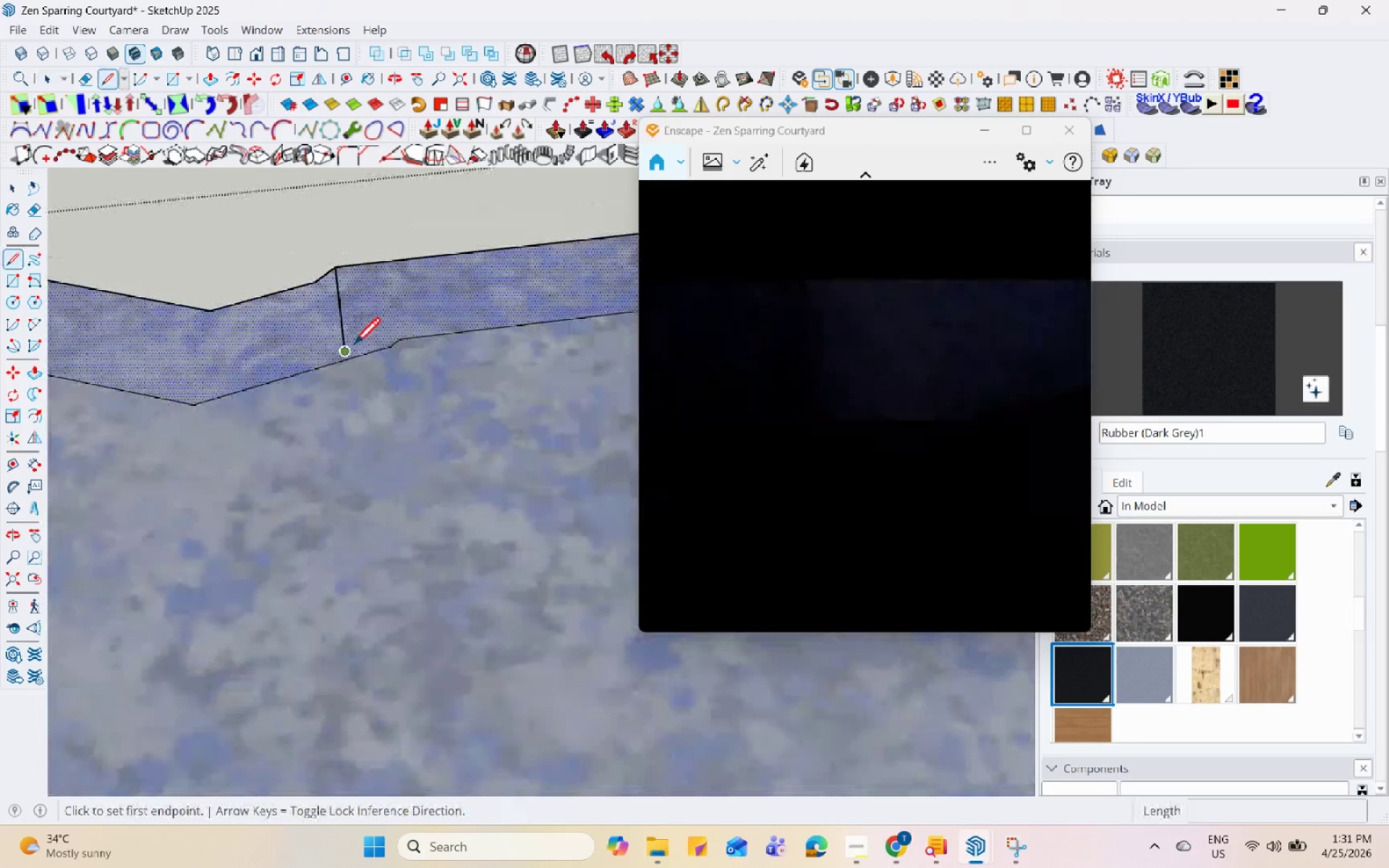 
left_click([347, 366])
 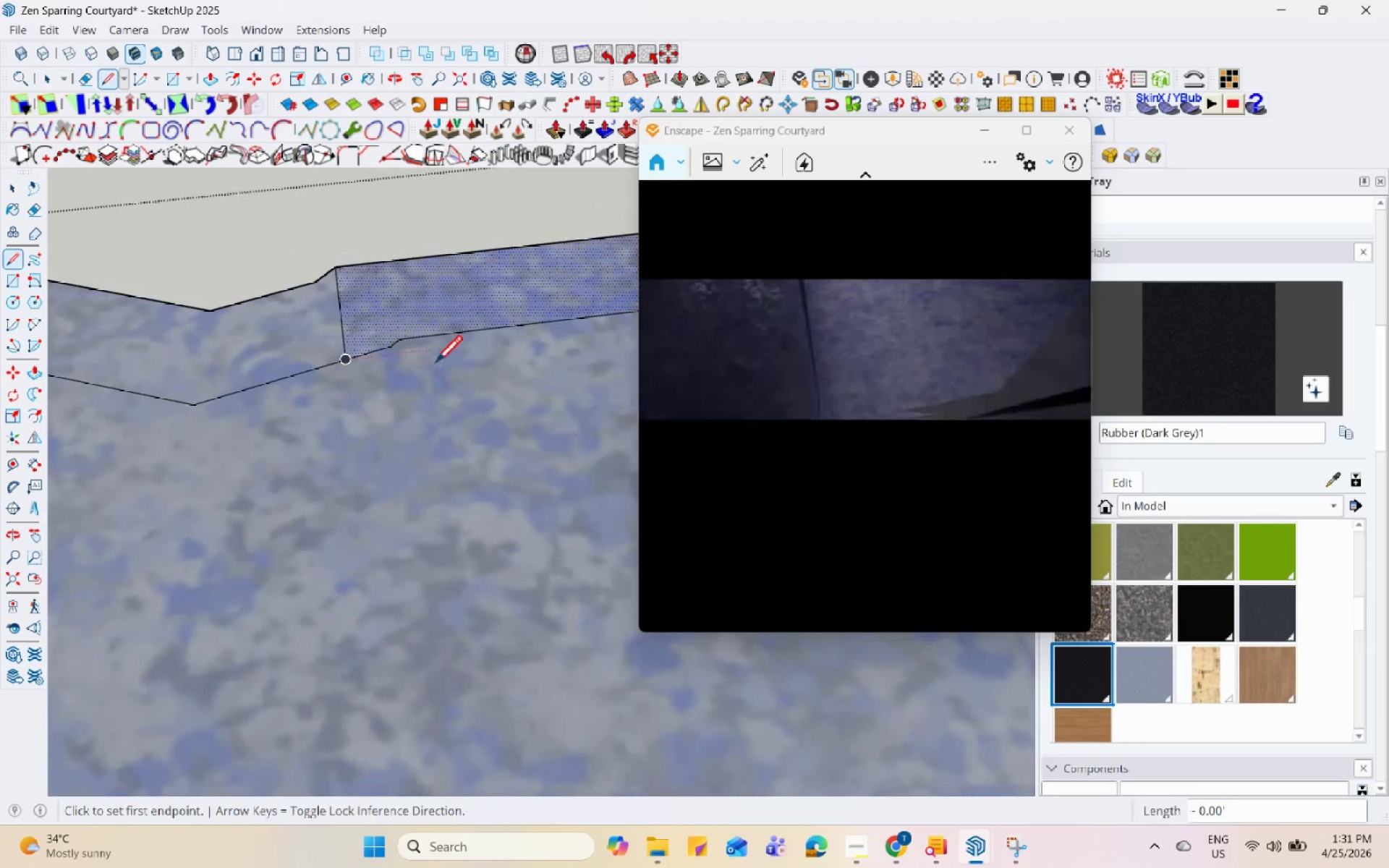 
key(Space)
 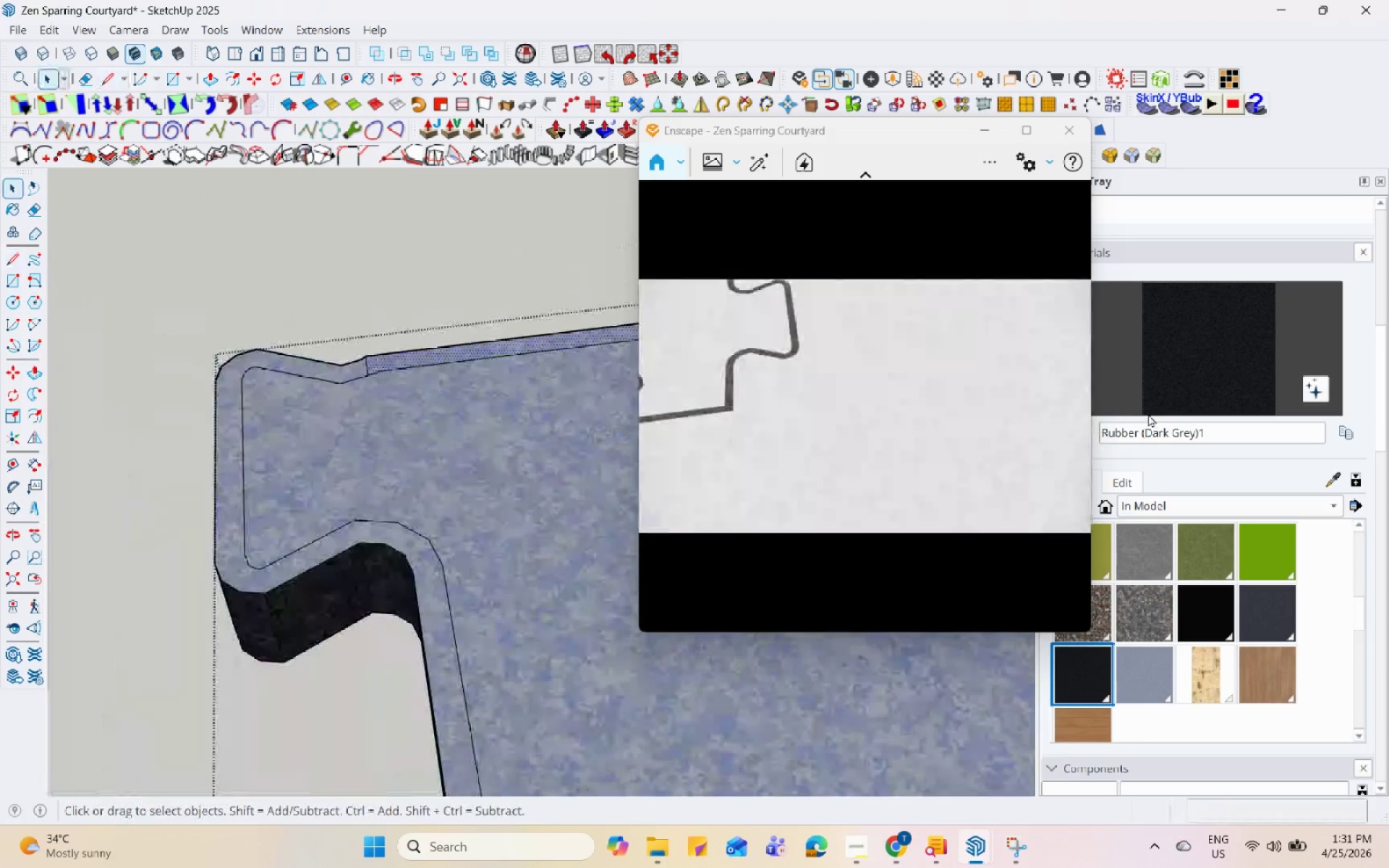 
left_click([1206, 365])
 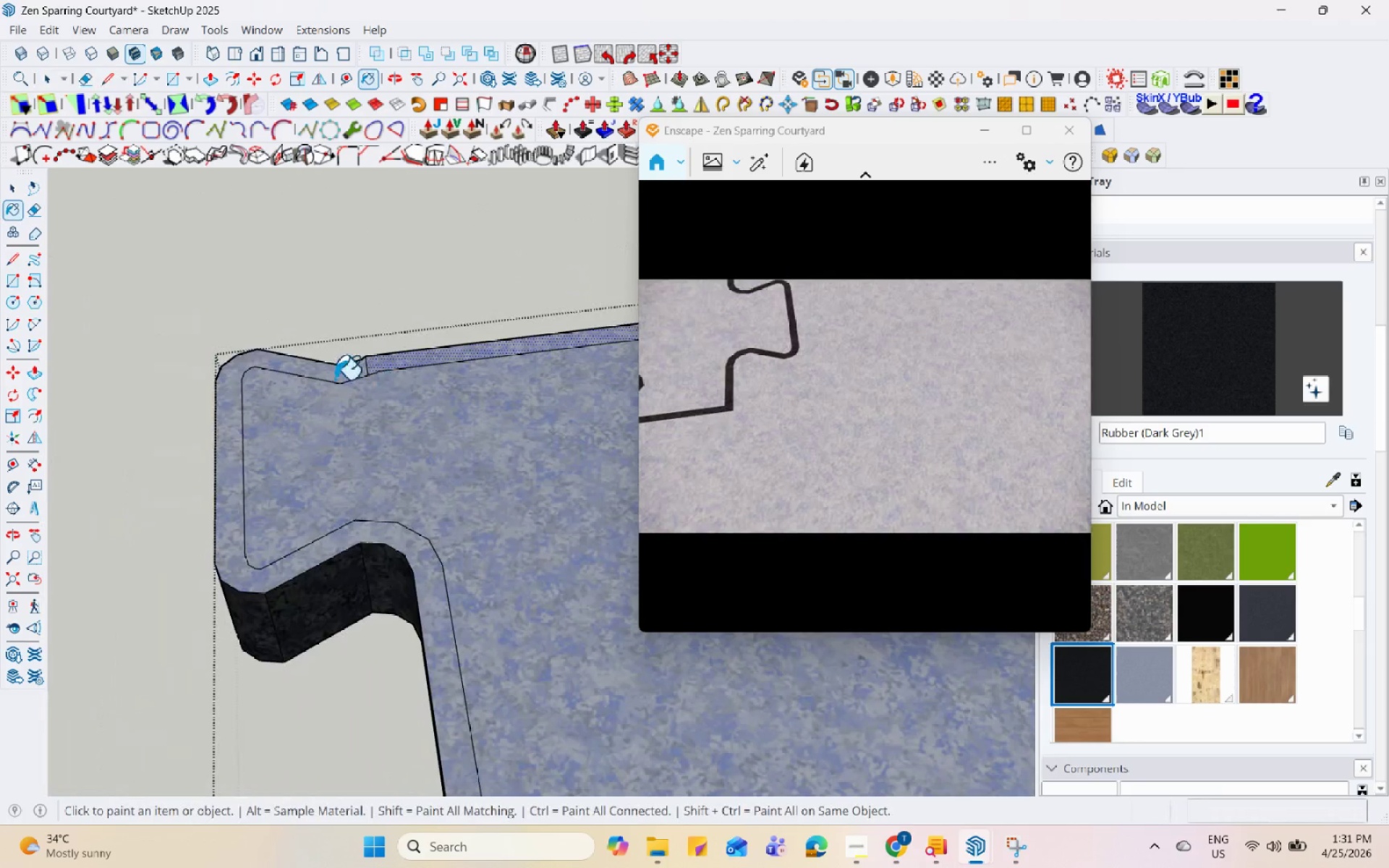 
scroll: coordinate [364, 381], scroll_direction: down, amount: 19.0
 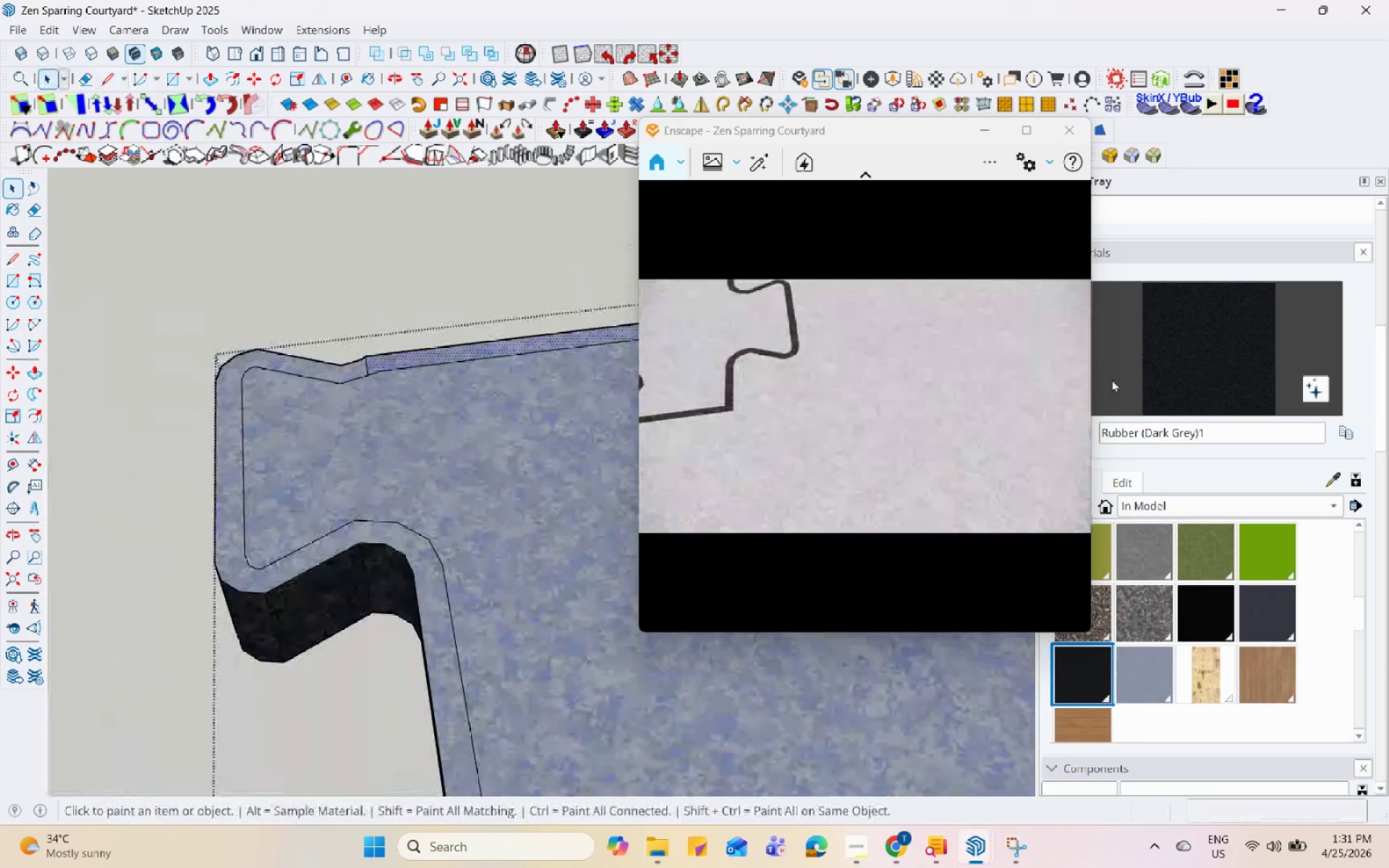 
left_click([337, 378])
 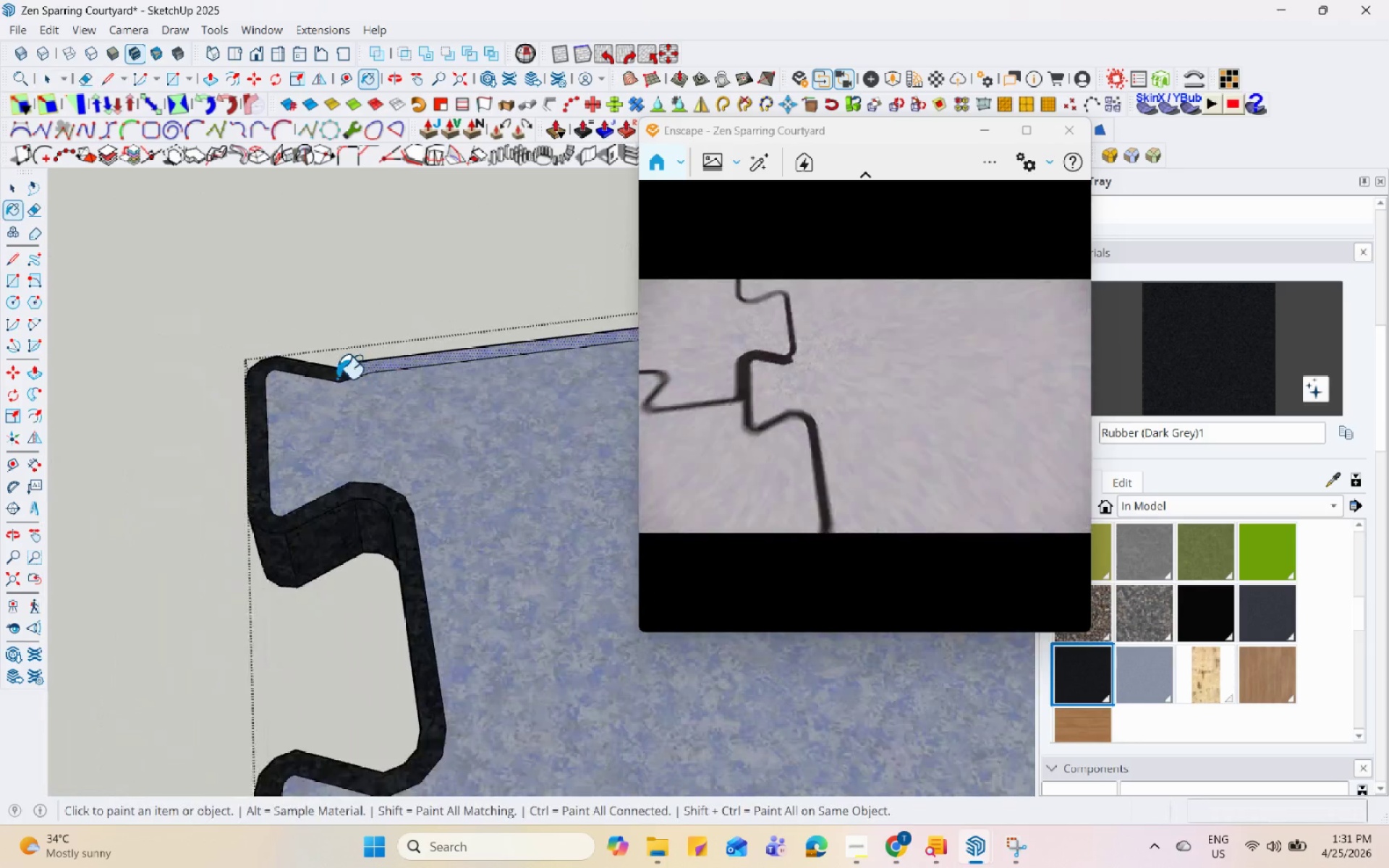 
scroll: coordinate [365, 574], scroll_direction: down, amount: 19.0
 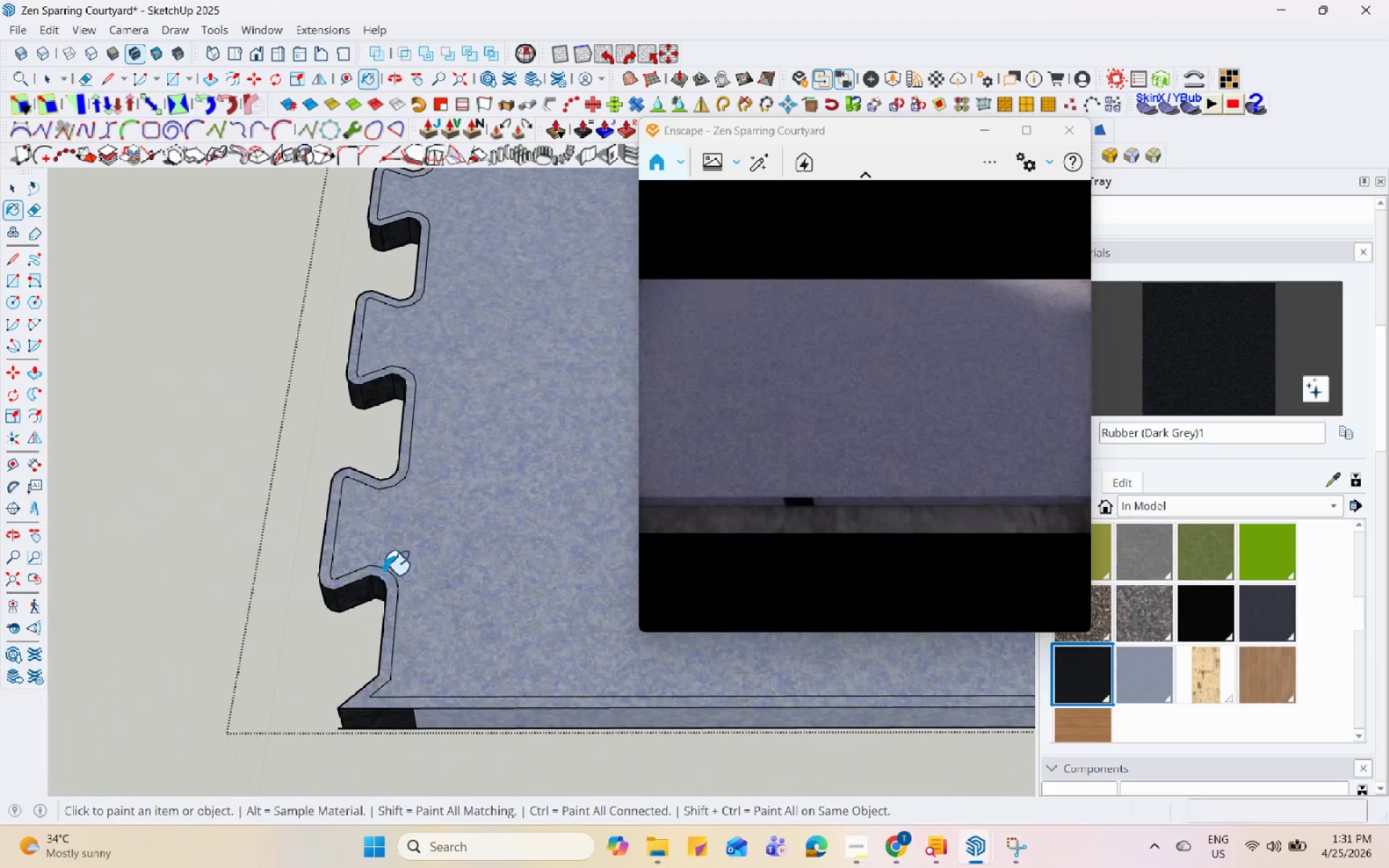 
left_click([383, 574])
 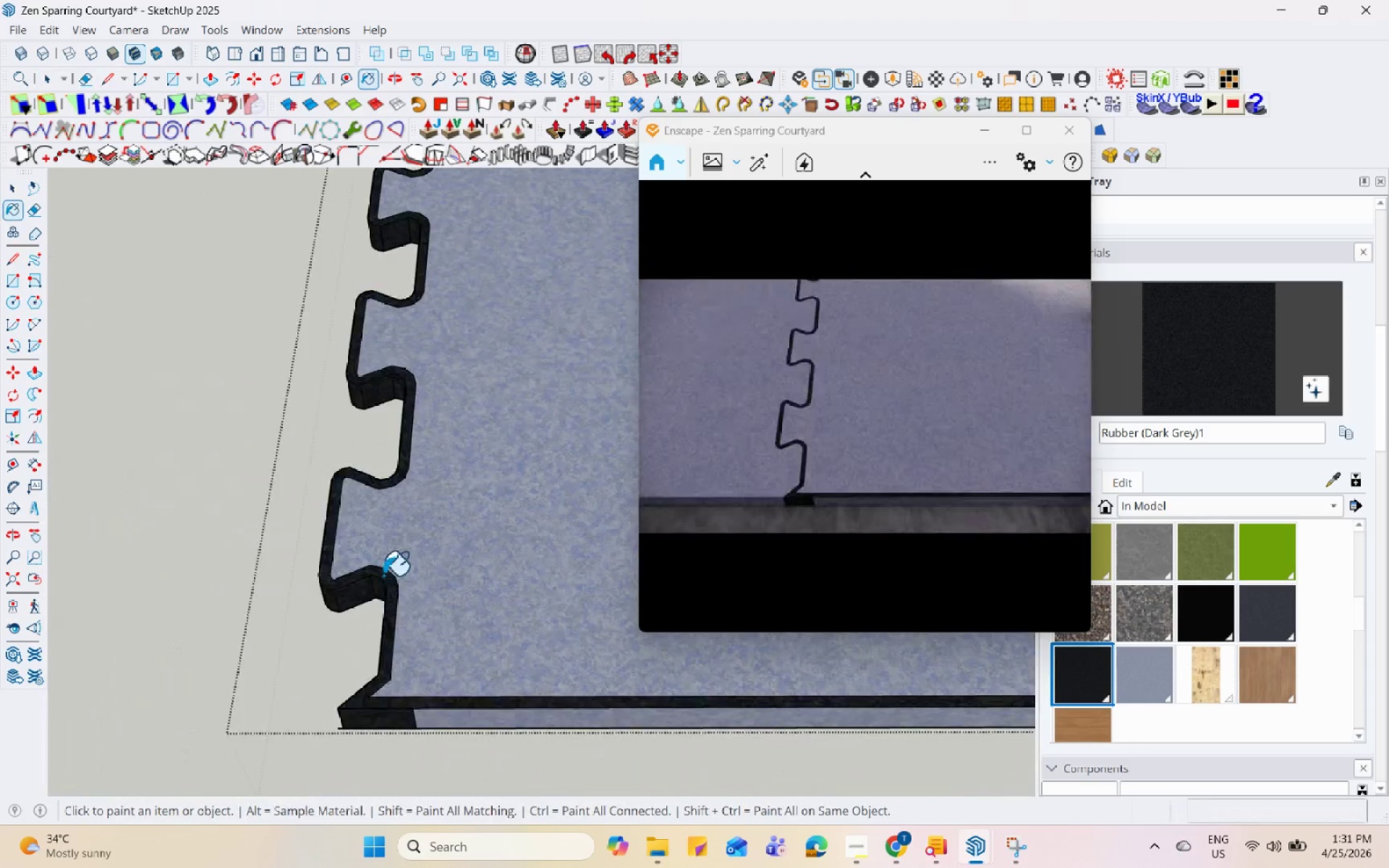 
scroll: coordinate [383, 581], scroll_direction: down, amount: 13.0
 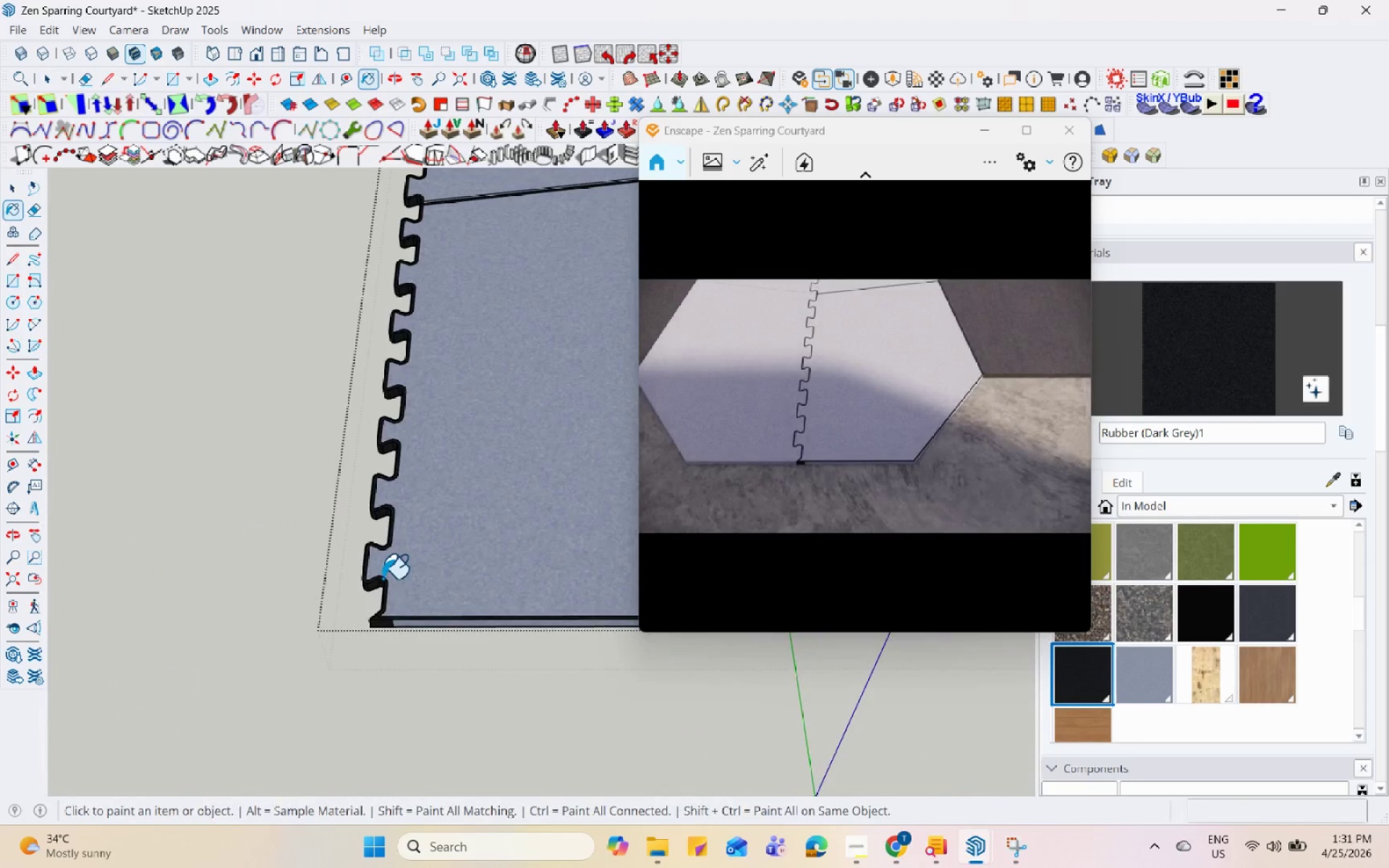 
key(Control+Z)
 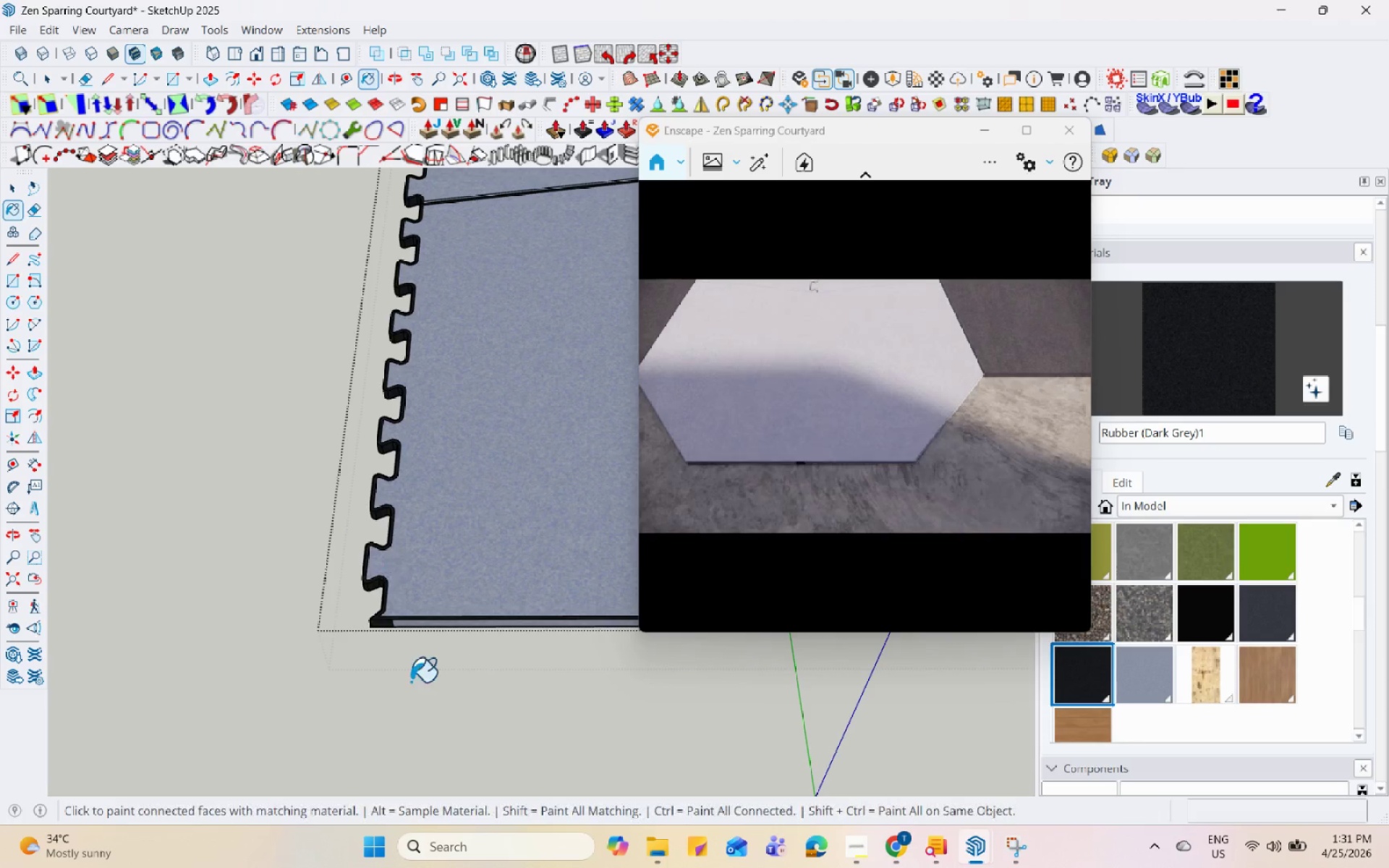 
key(Space)
 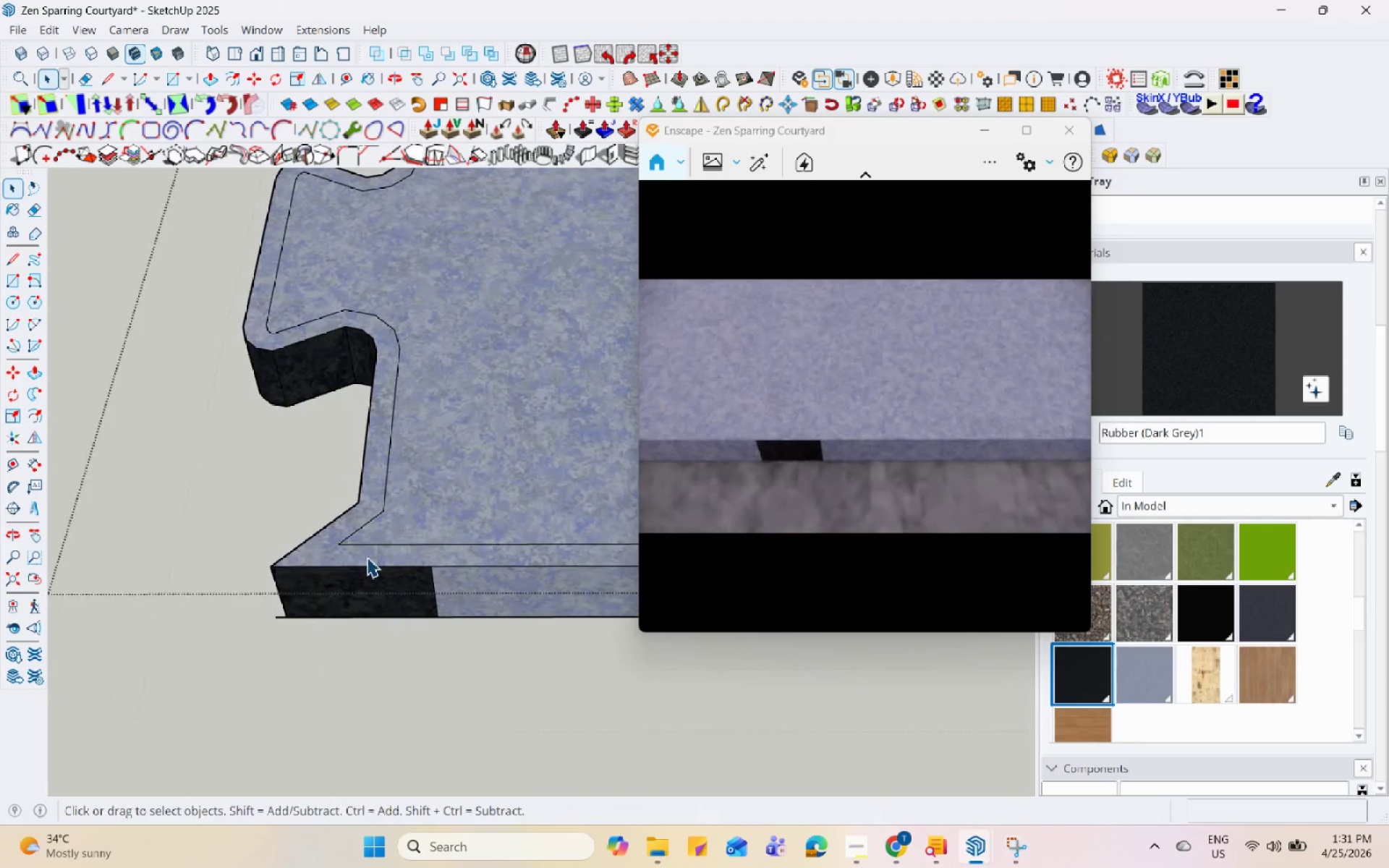 
scroll: coordinate [365, 558], scroll_direction: up, amount: 22.0
 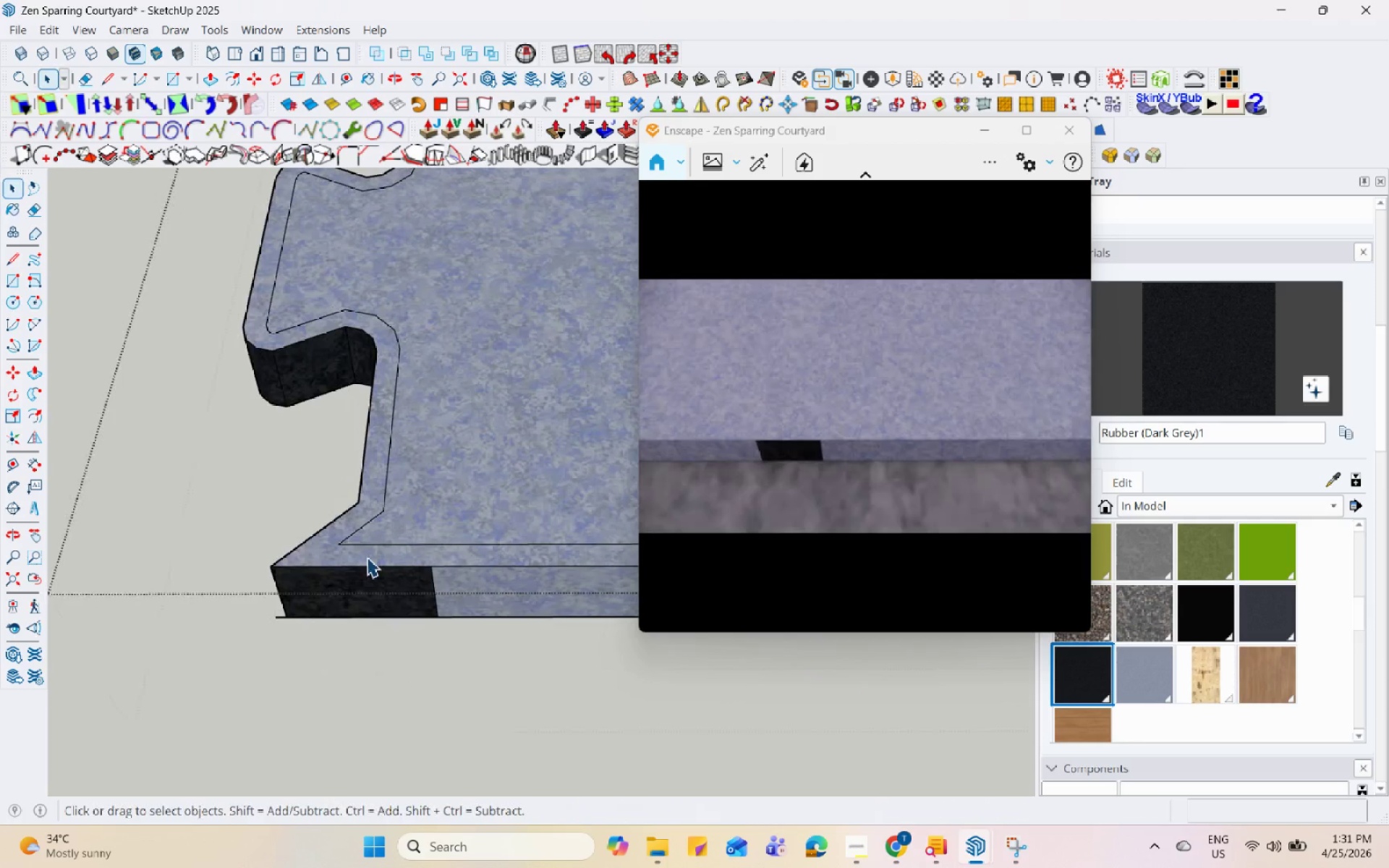 
key(L)
 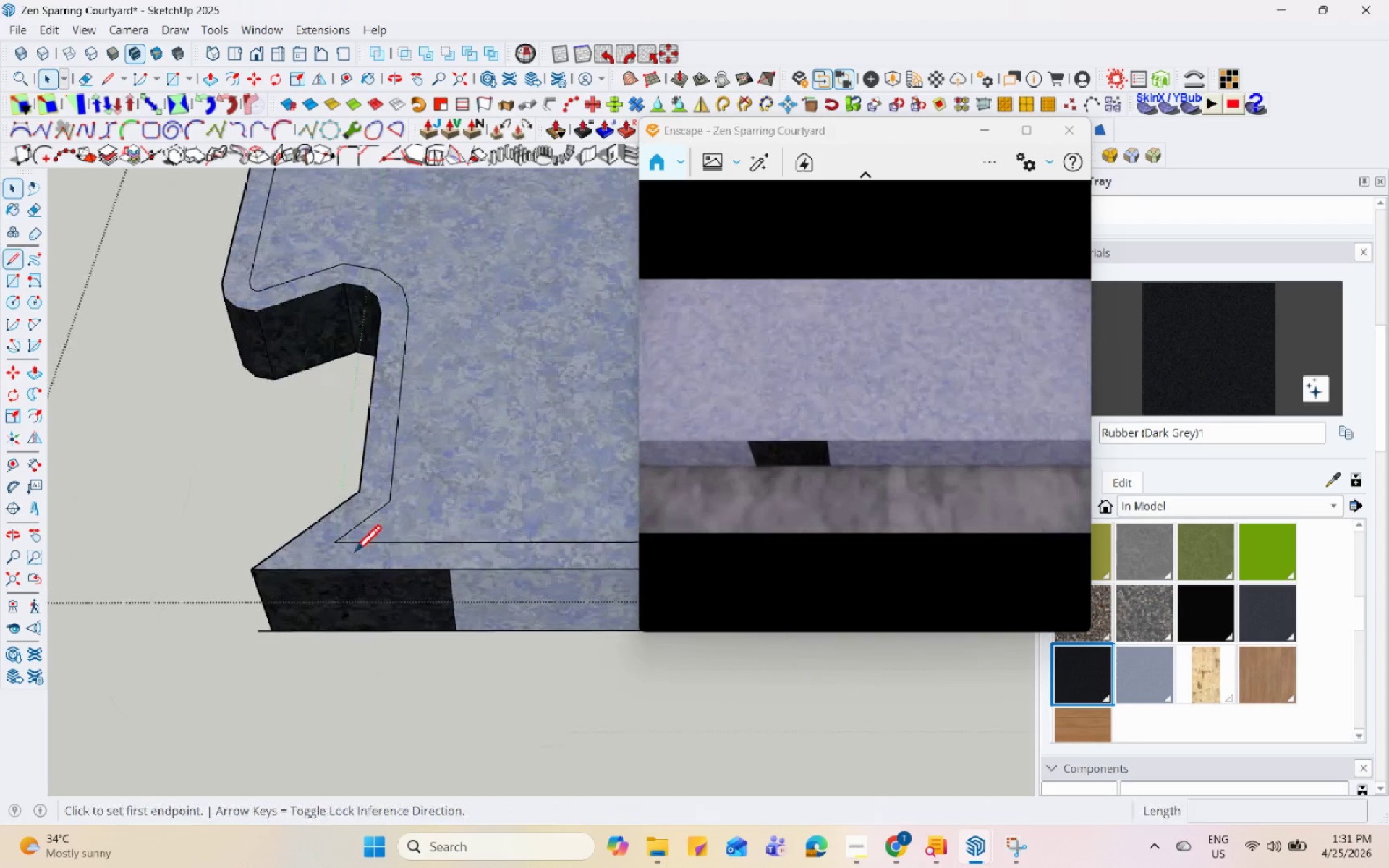 
scroll: coordinate [354, 554], scroll_direction: up, amount: 4.0
 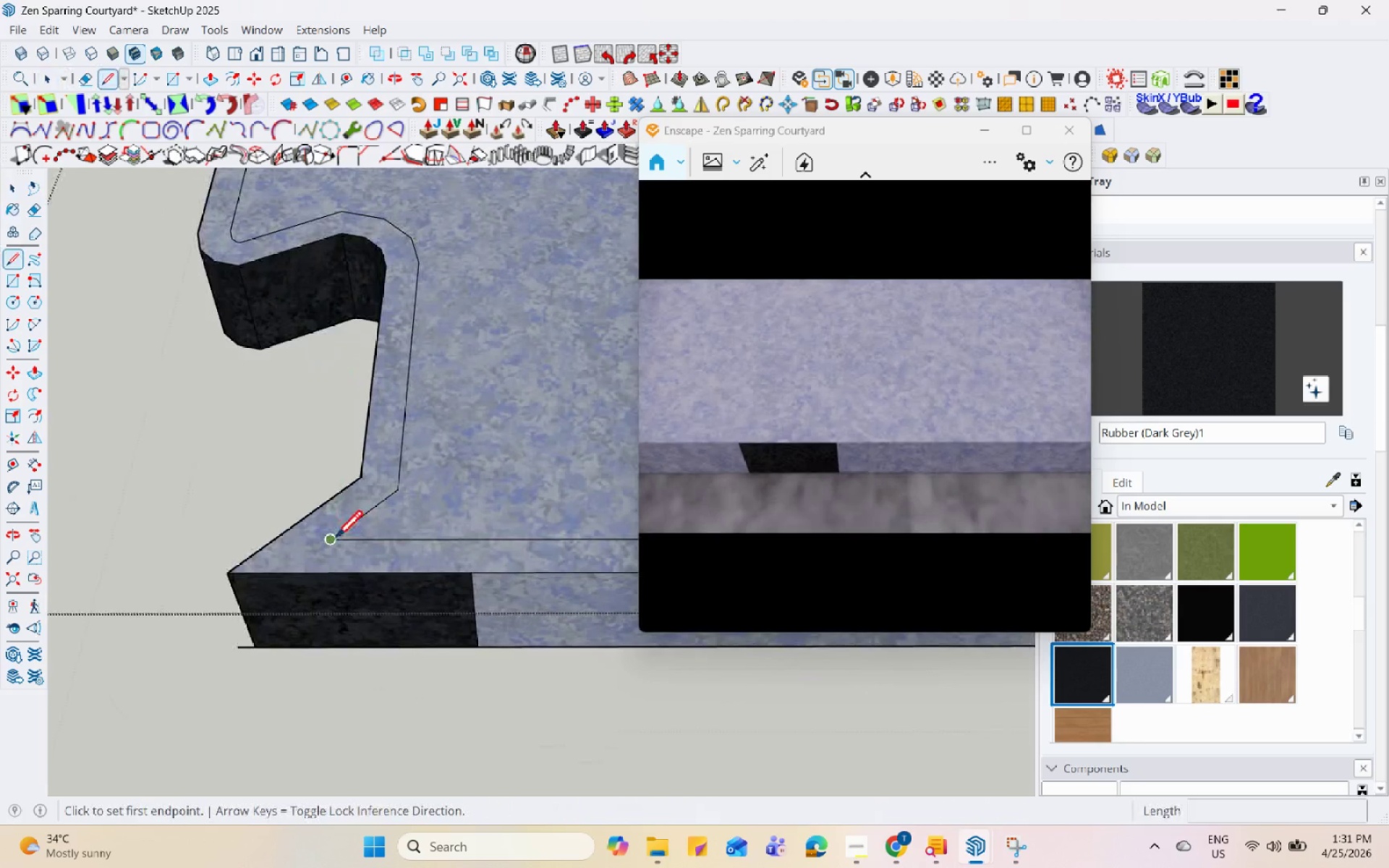 
left_click([334, 540])
 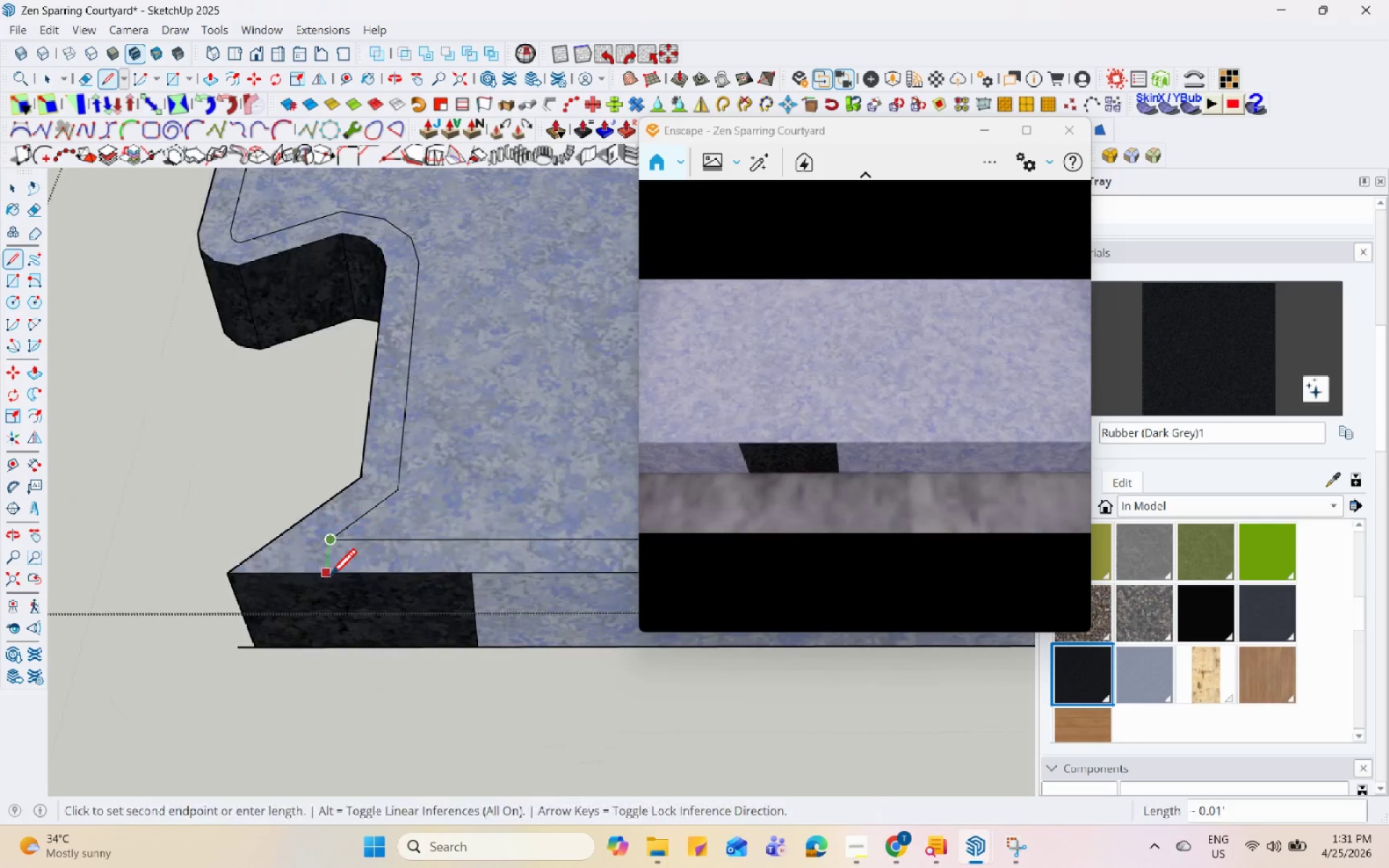 
left_click([329, 578])
 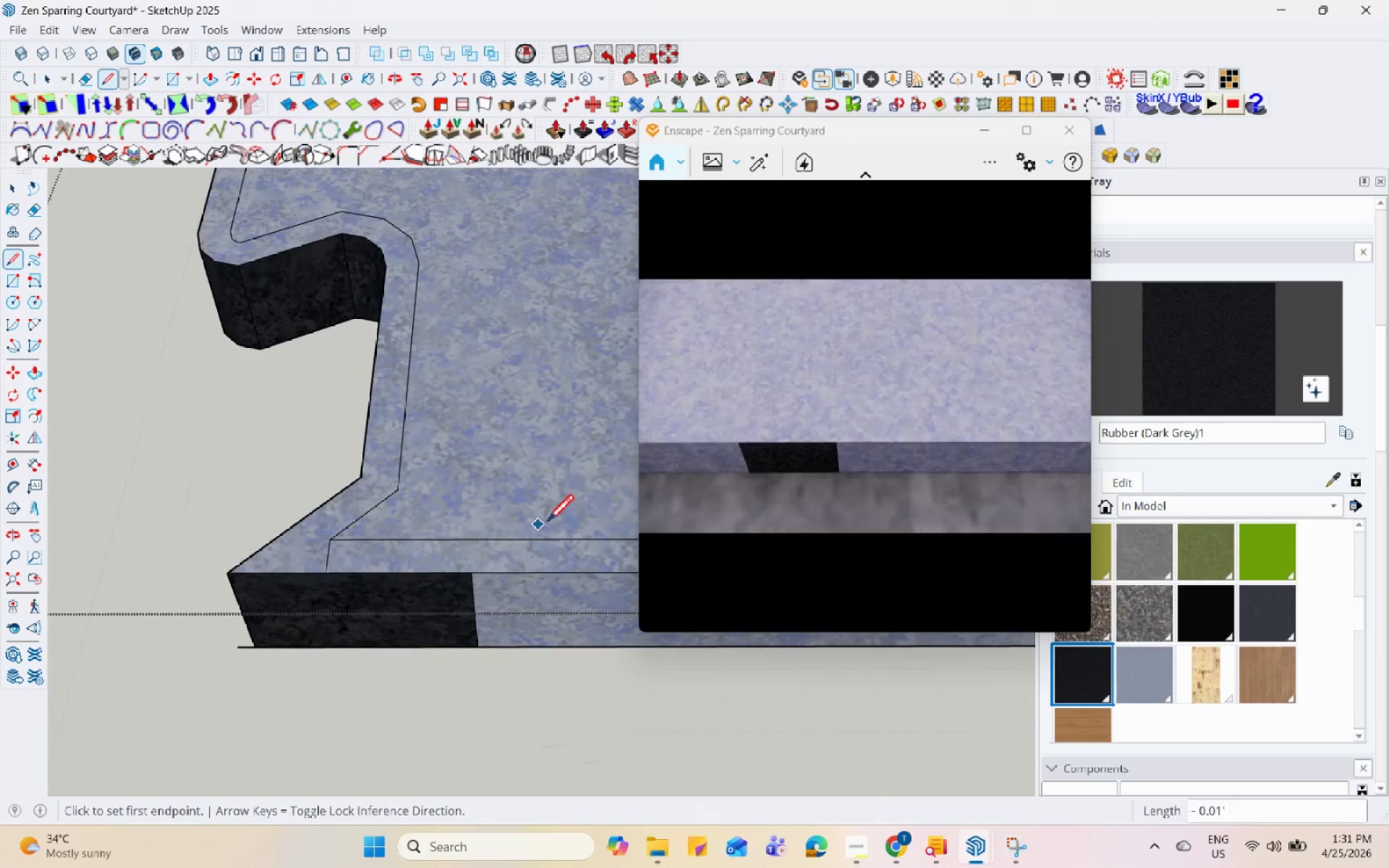 
key(Space)
 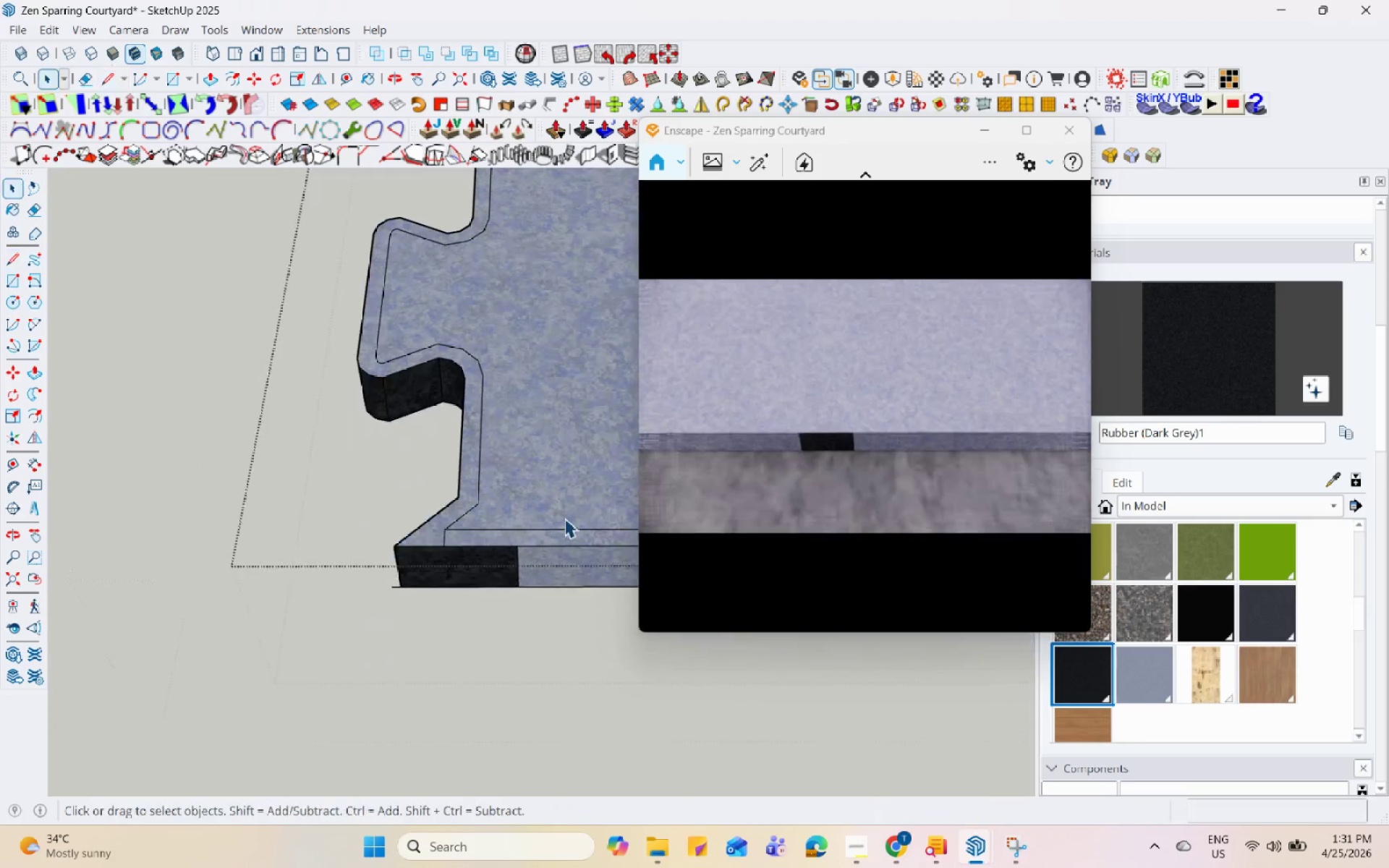 
left_click([1188, 333])
 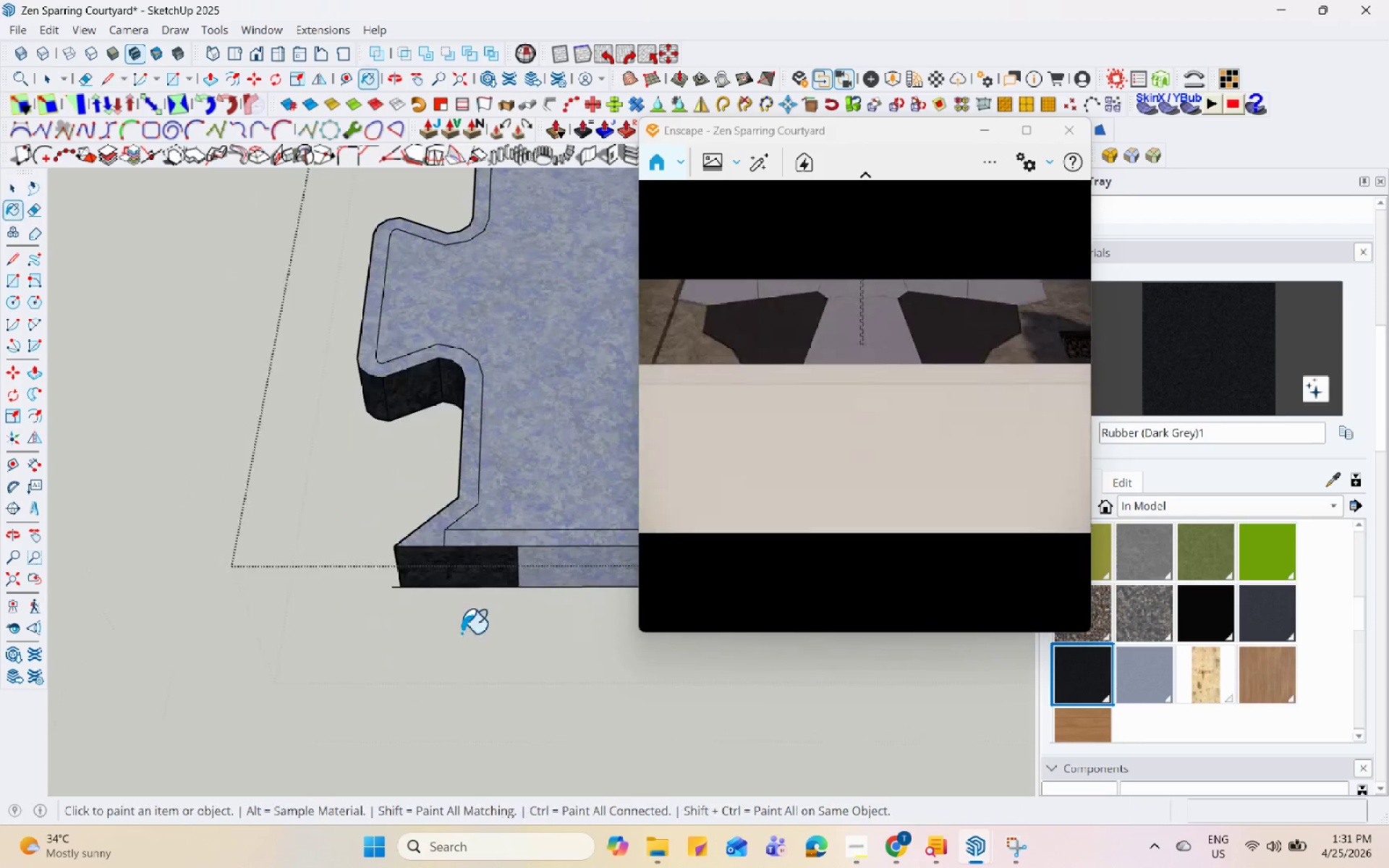 
scroll: coordinate [977, 420], scroll_direction: down, amount: 13.0
 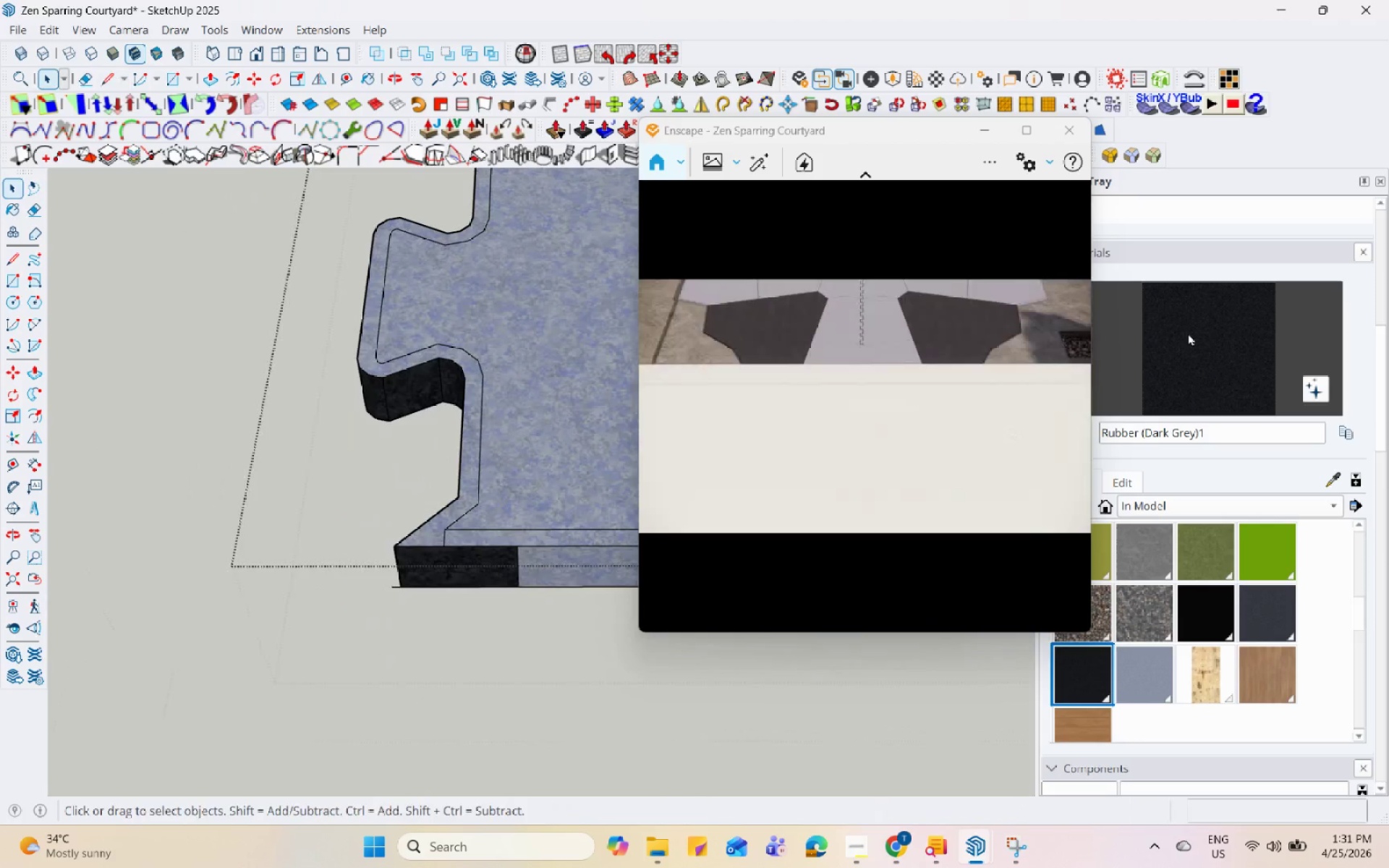 
left_click([460, 474])
 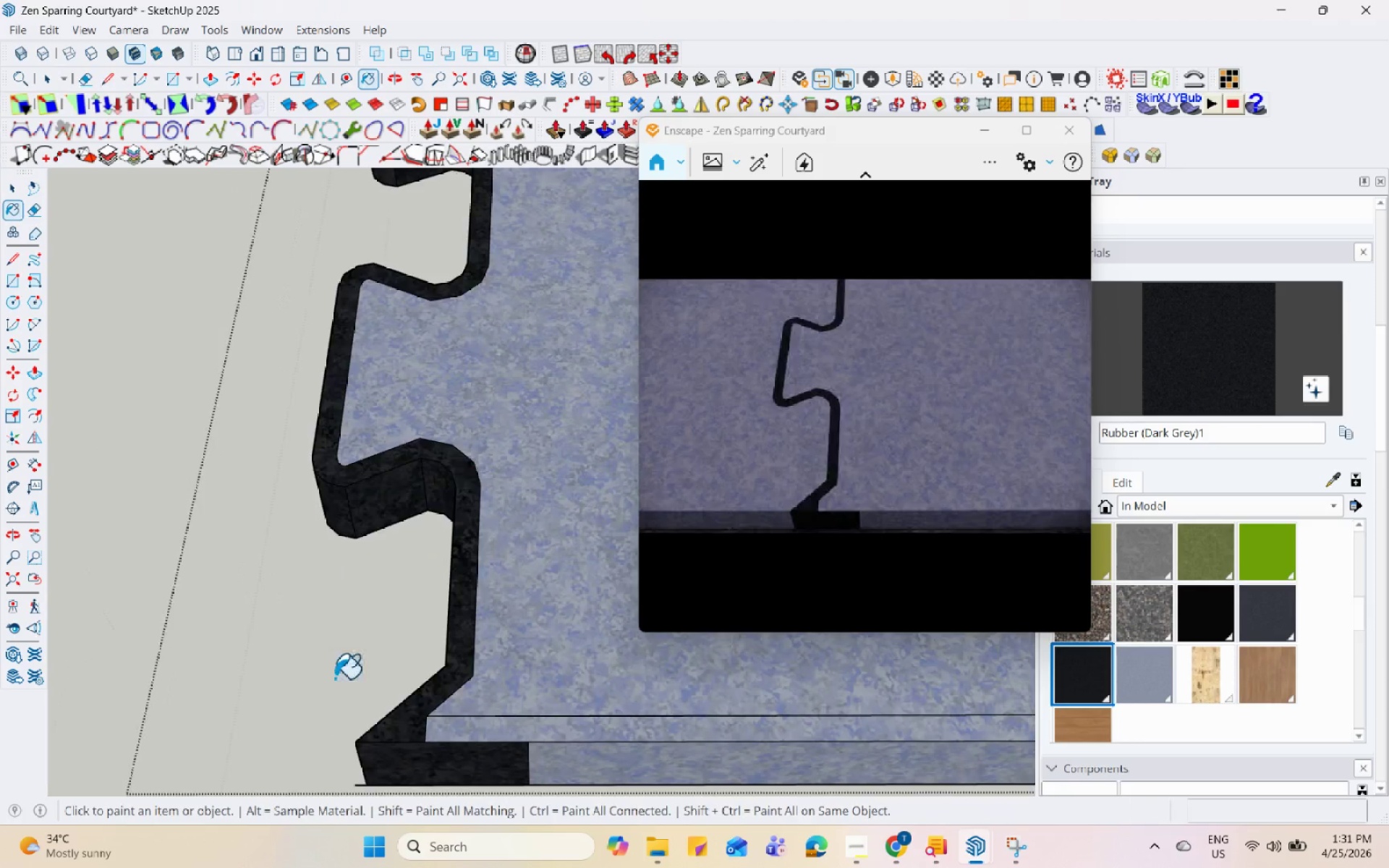 
scroll: coordinate [443, 495], scroll_direction: up, amount: 2.0
 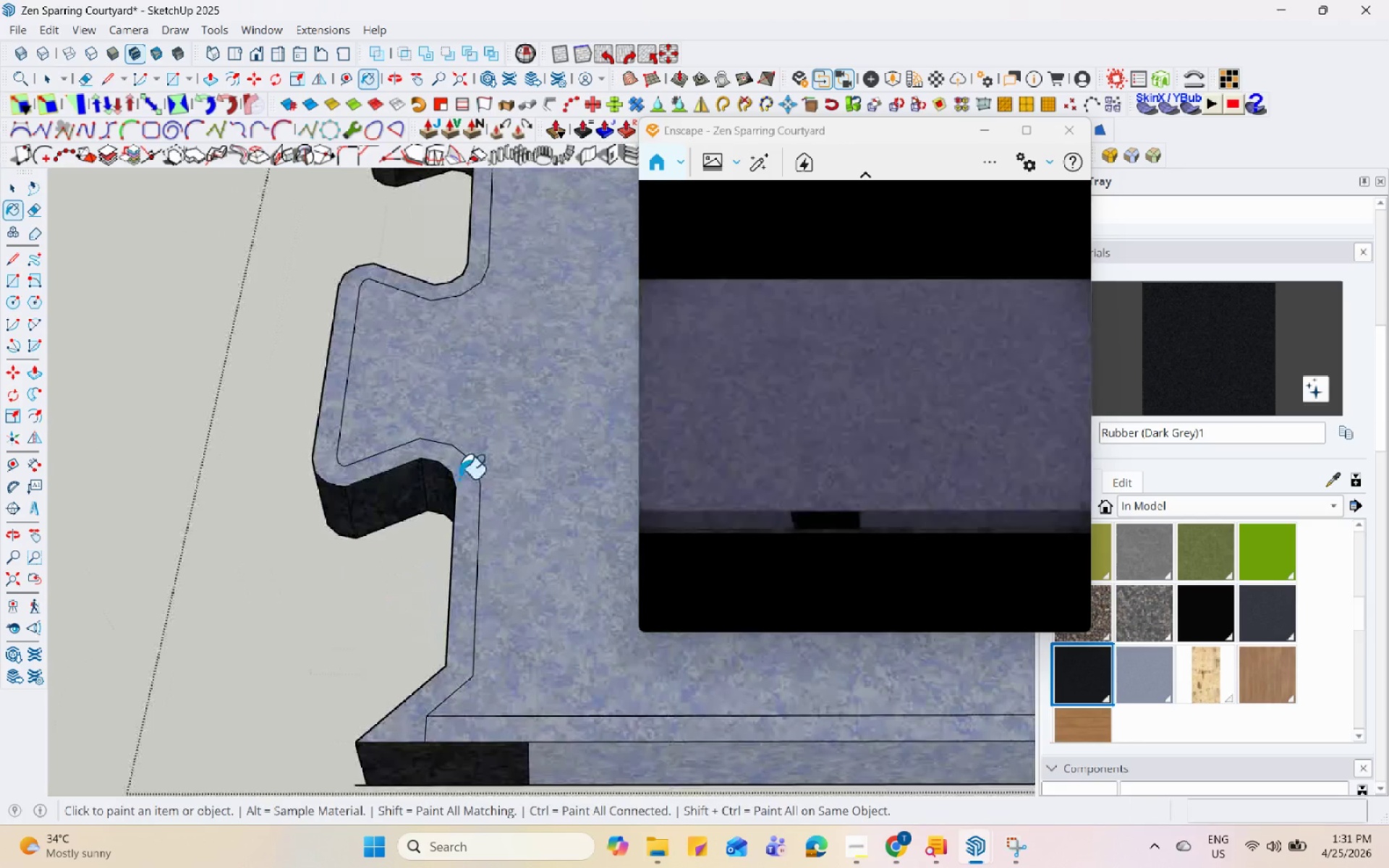 
scroll: coordinate [349, 452], scroll_direction: down, amount: 43.0
 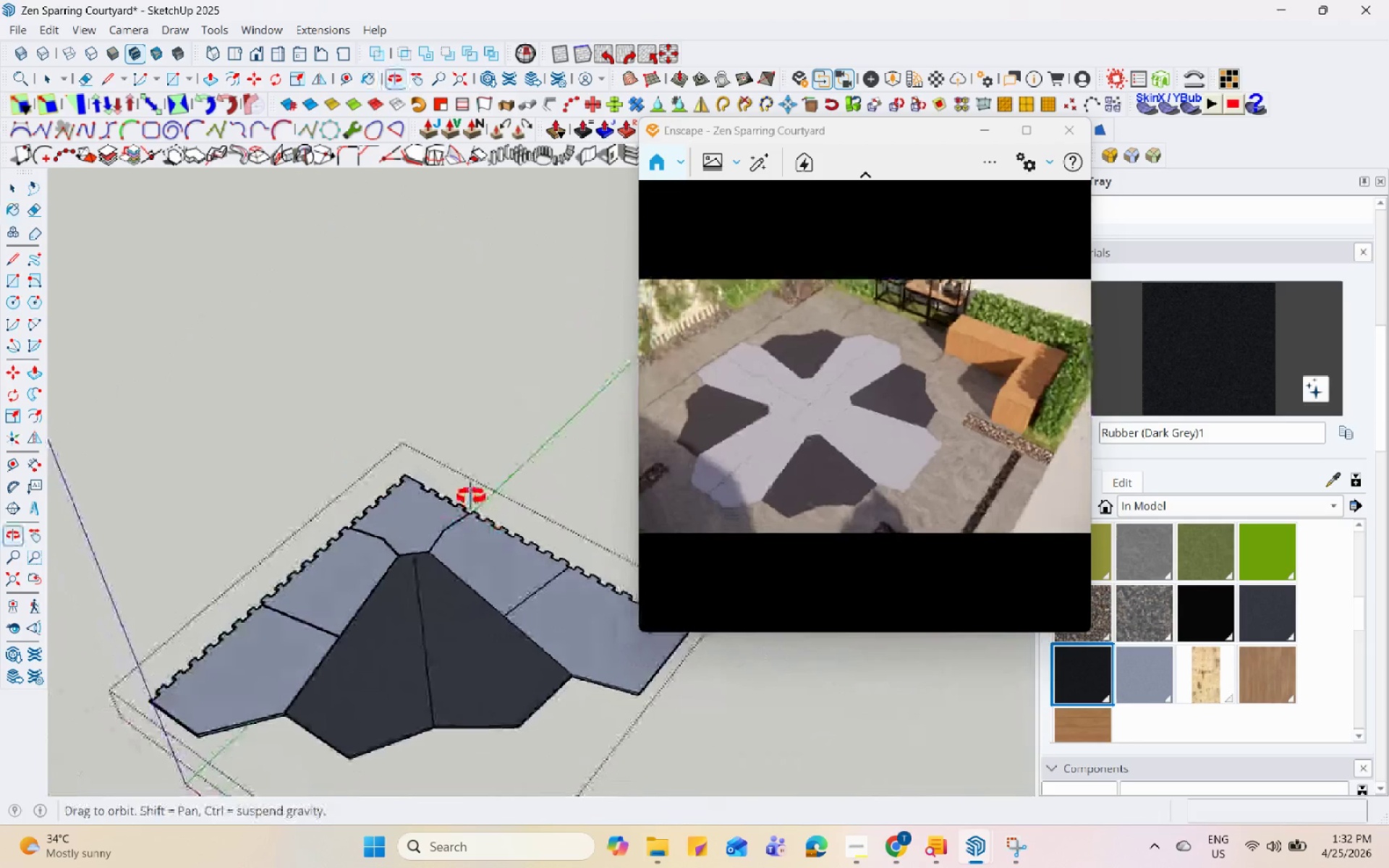 
scroll: coordinate [397, 563], scroll_direction: up, amount: 23.0
 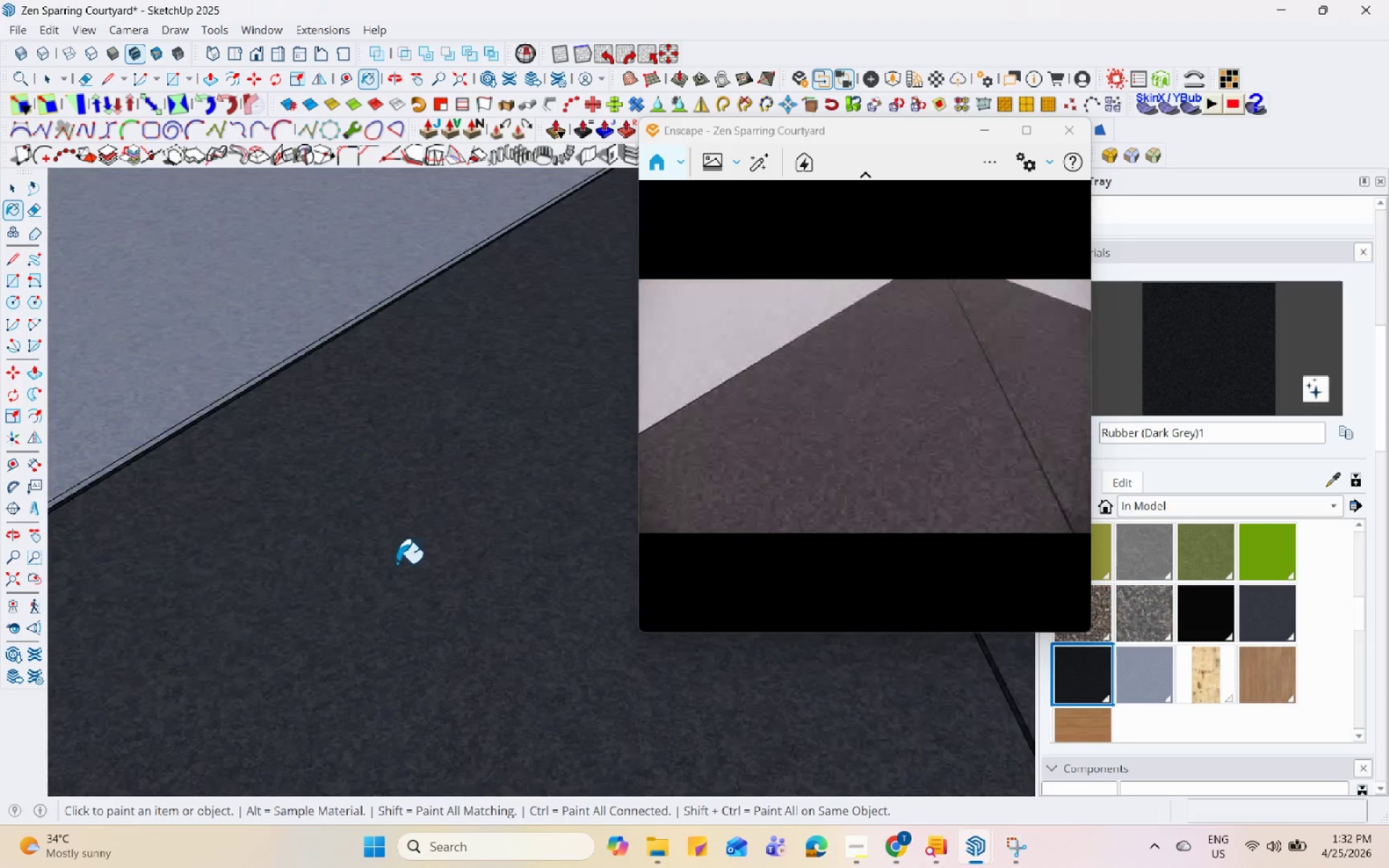 
scroll: coordinate [397, 562], scroll_direction: down, amount: 22.0
 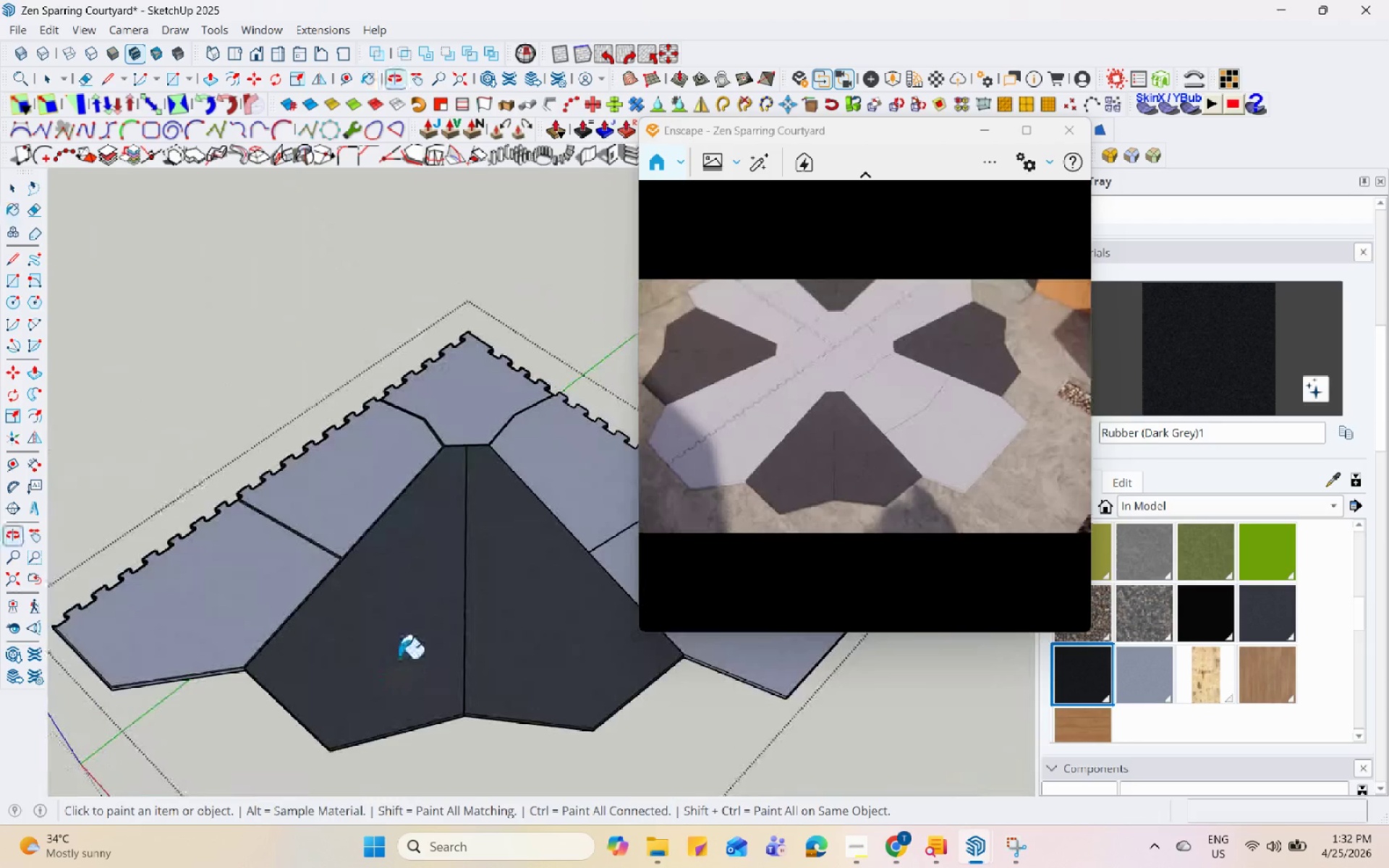 
scroll: coordinate [399, 636], scroll_direction: up, amount: 12.0
 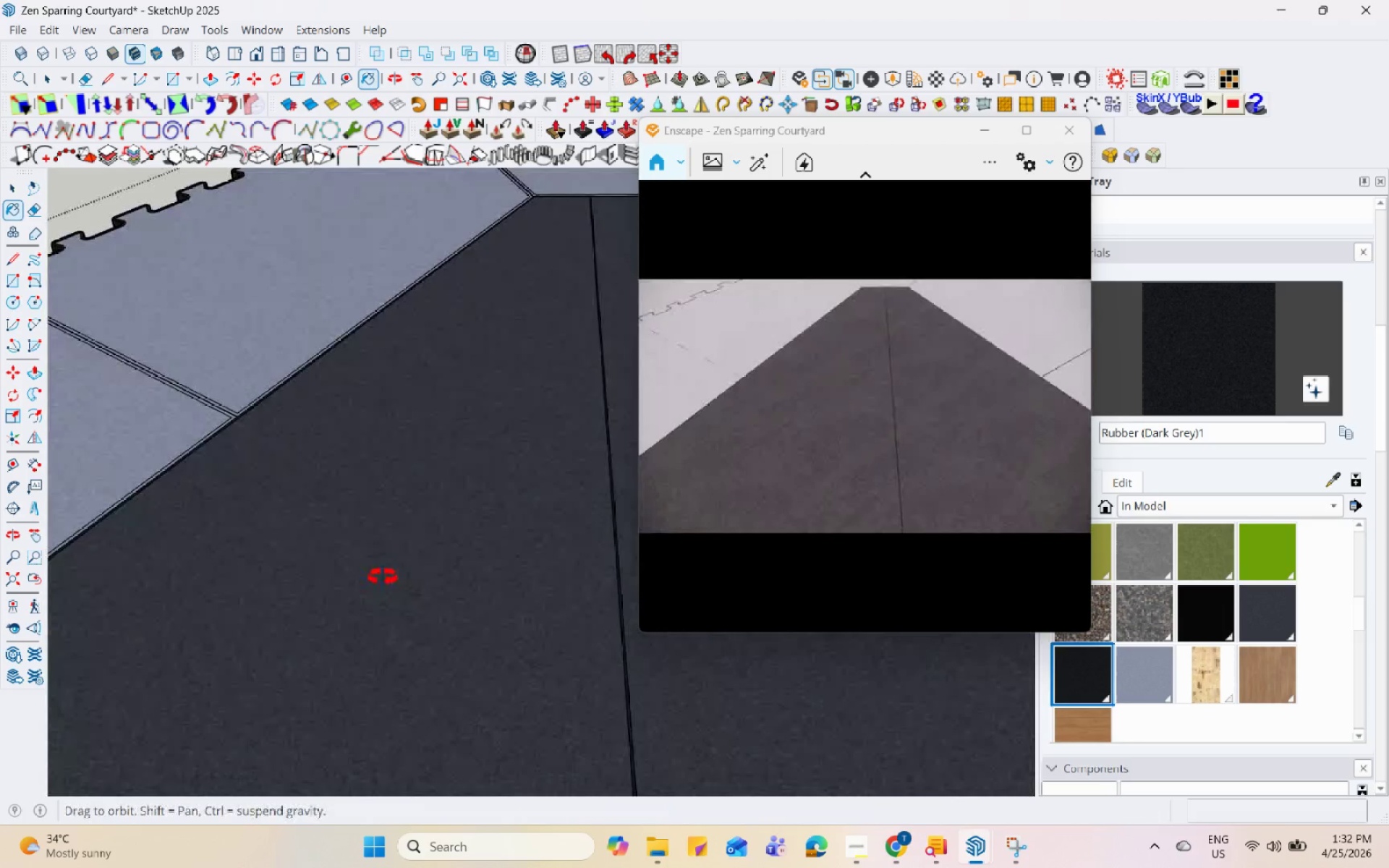 
key(Space)
 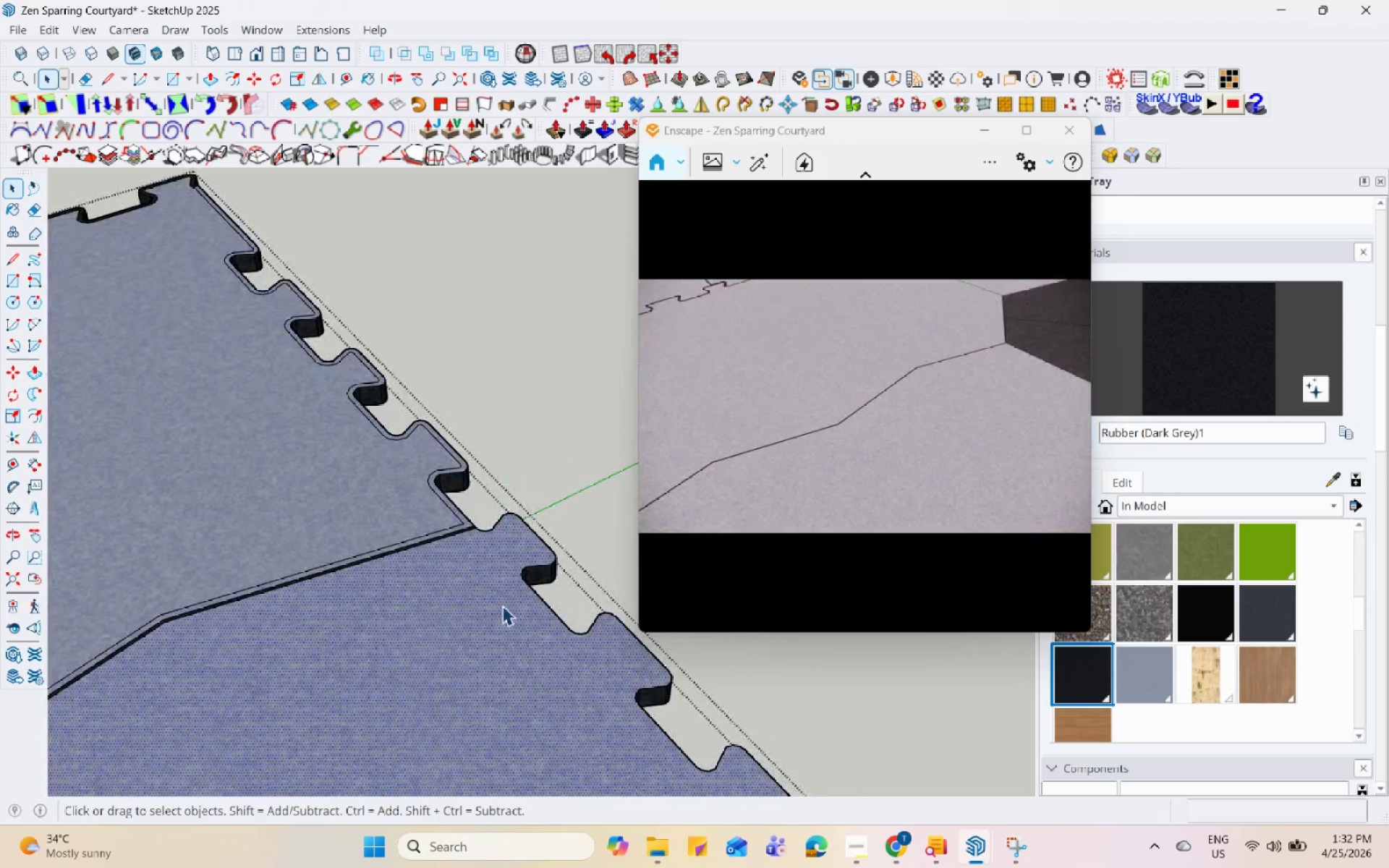 
scroll: coordinate [412, 488], scroll_direction: up, amount: 4.0
 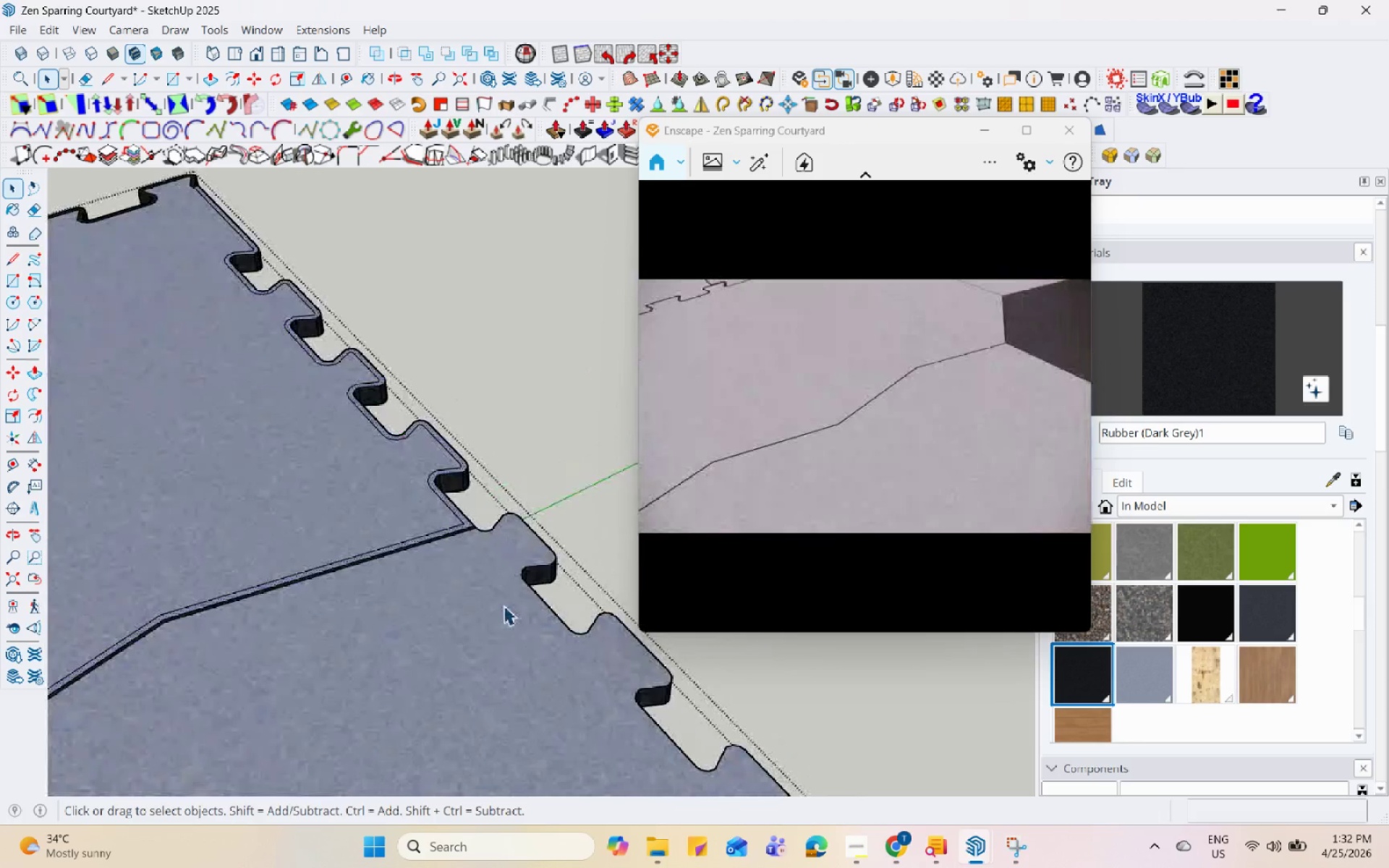 
left_click([38, 412])
 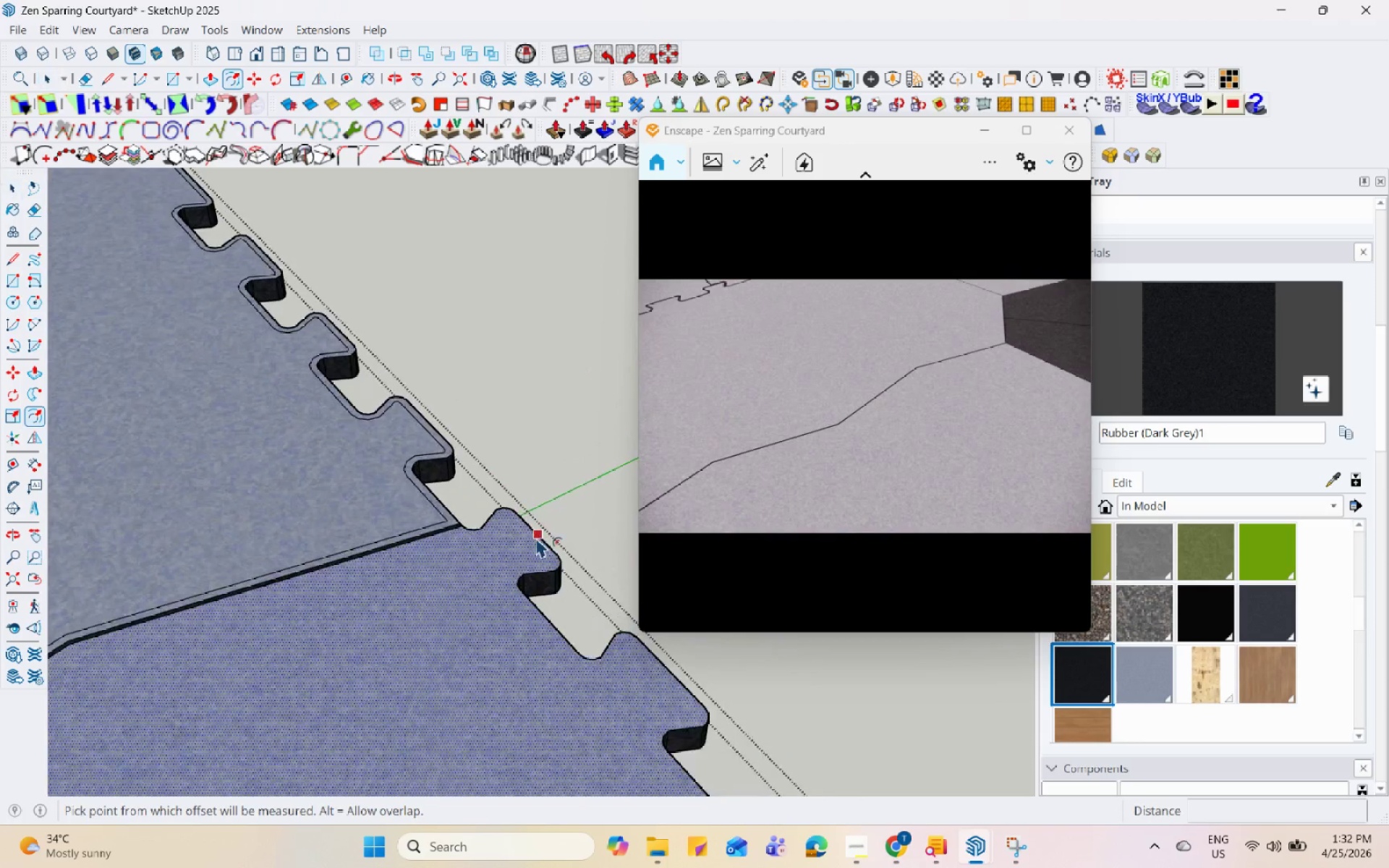 
left_click([534, 535])
 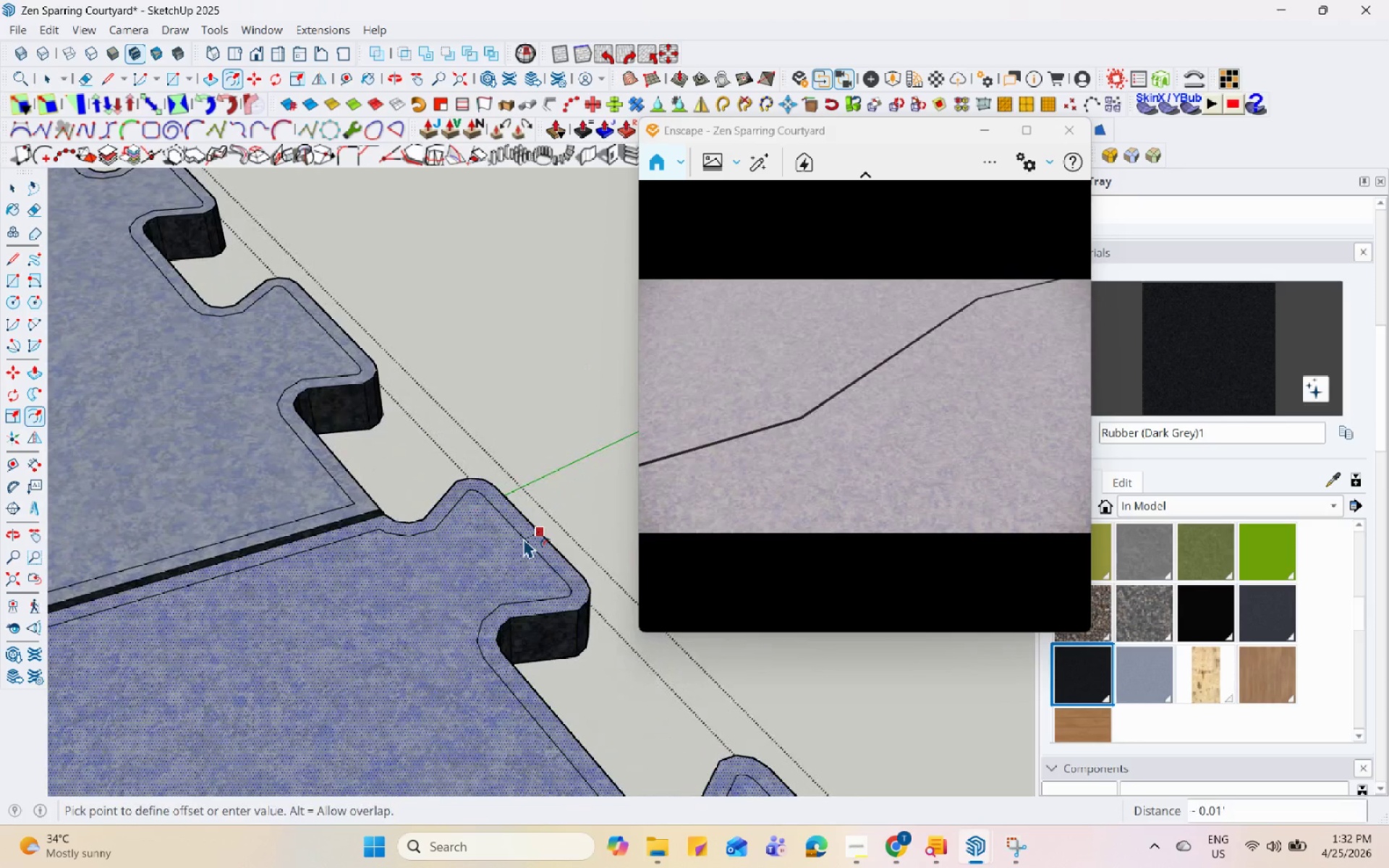 
scroll: coordinate [534, 537], scroll_direction: up, amount: 9.0
 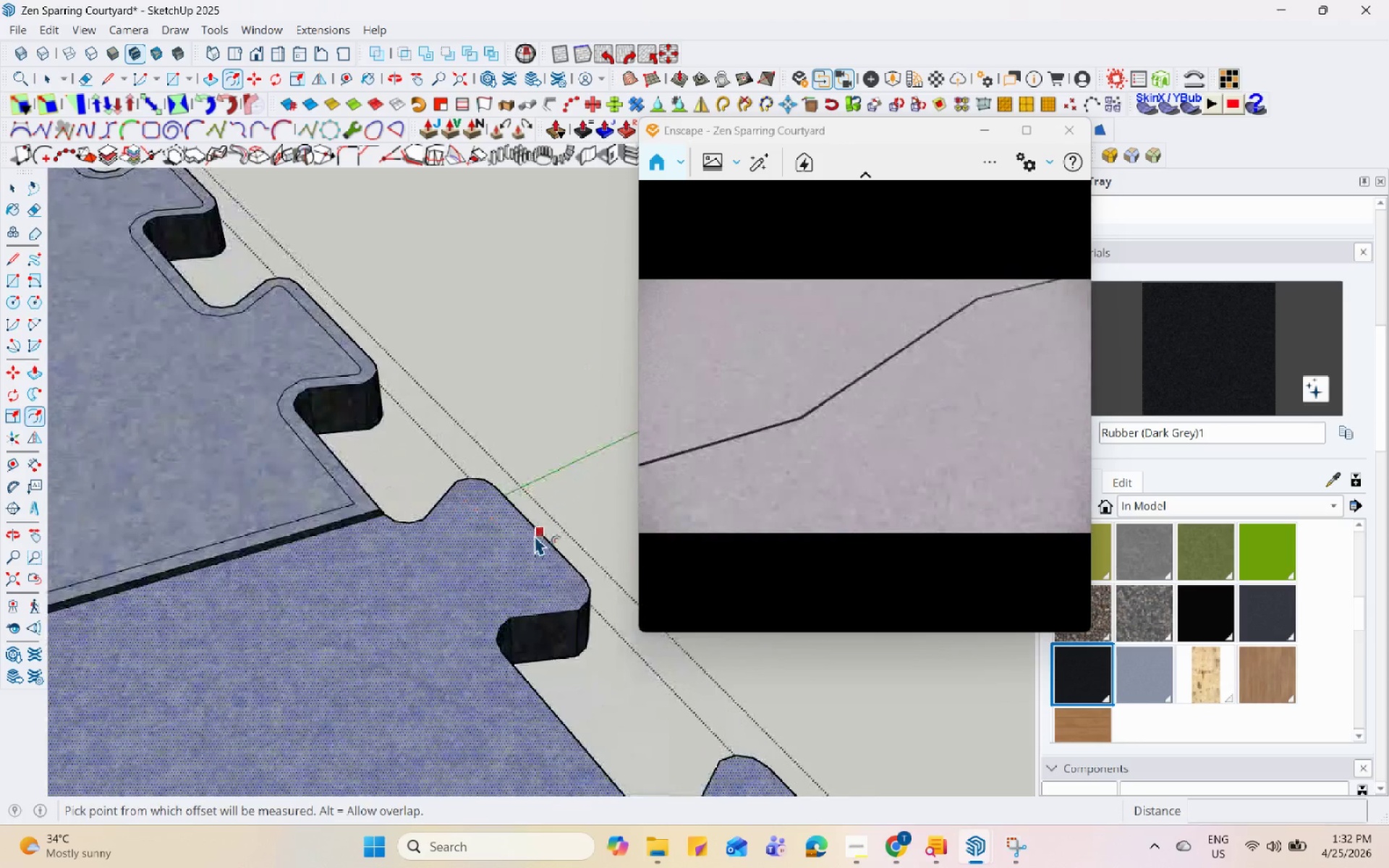 
left_click([523, 537])
 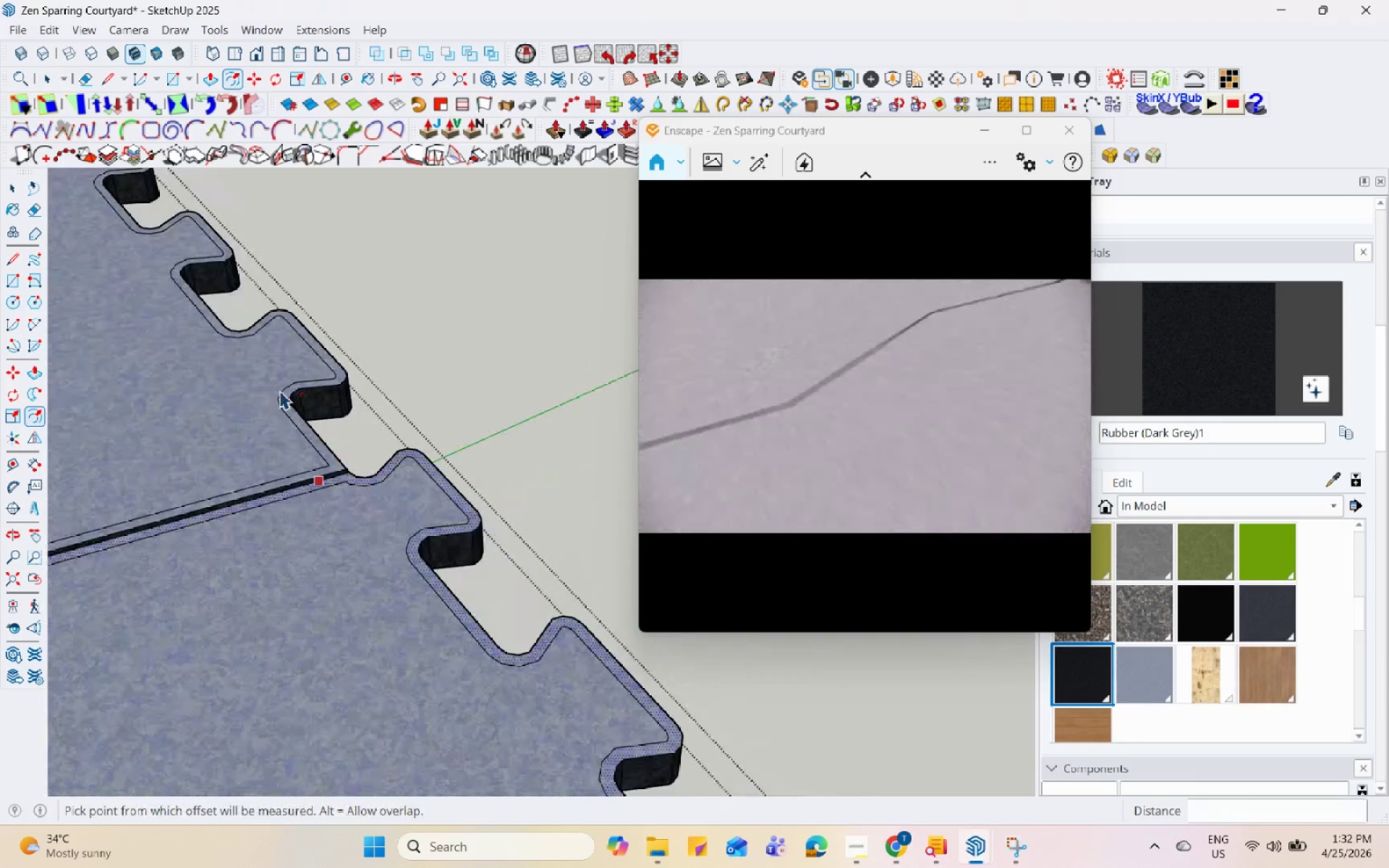 
key(Space)
 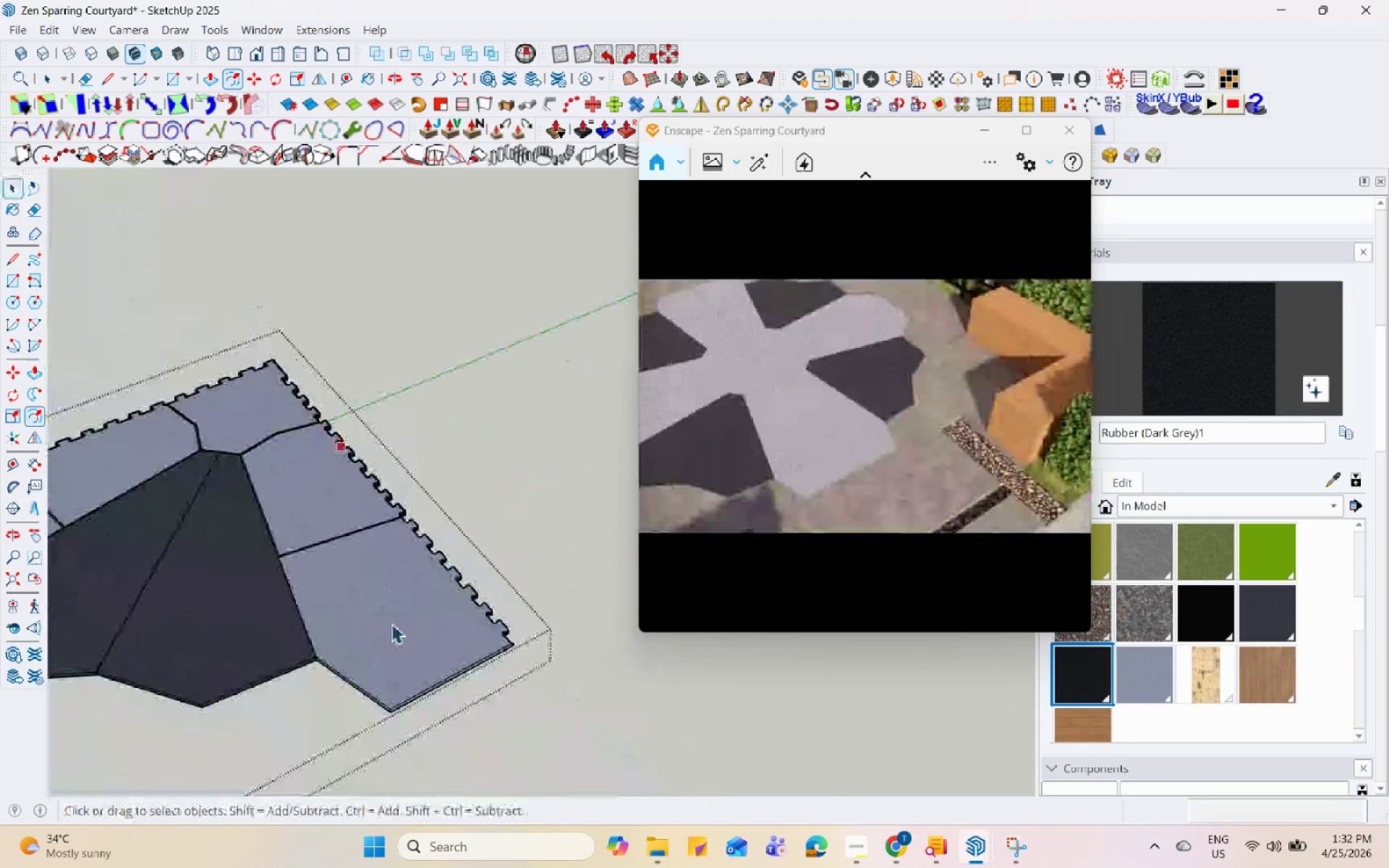 
left_click([391, 624])
 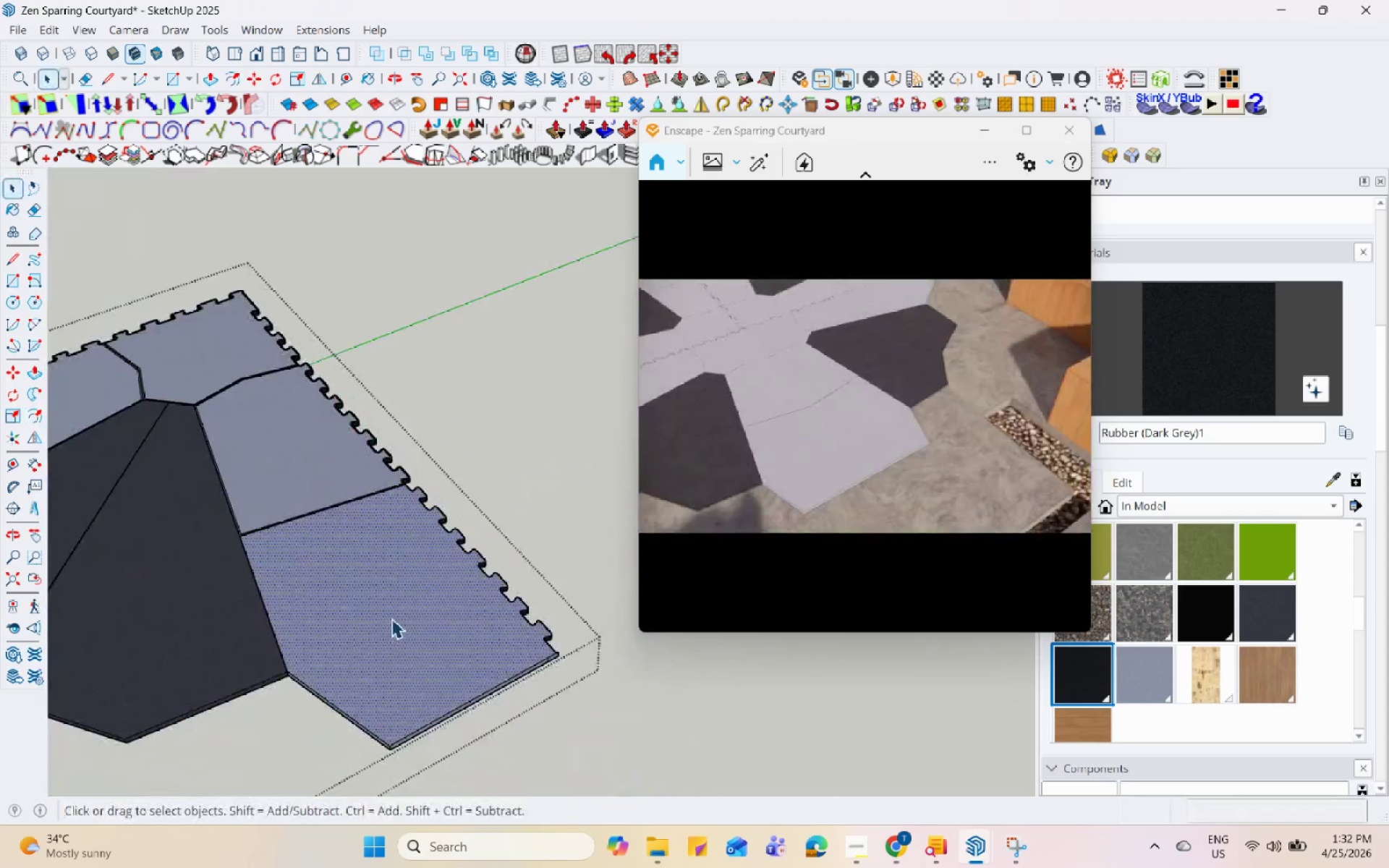 
scroll: coordinate [329, 427], scroll_direction: down, amount: 31.0
 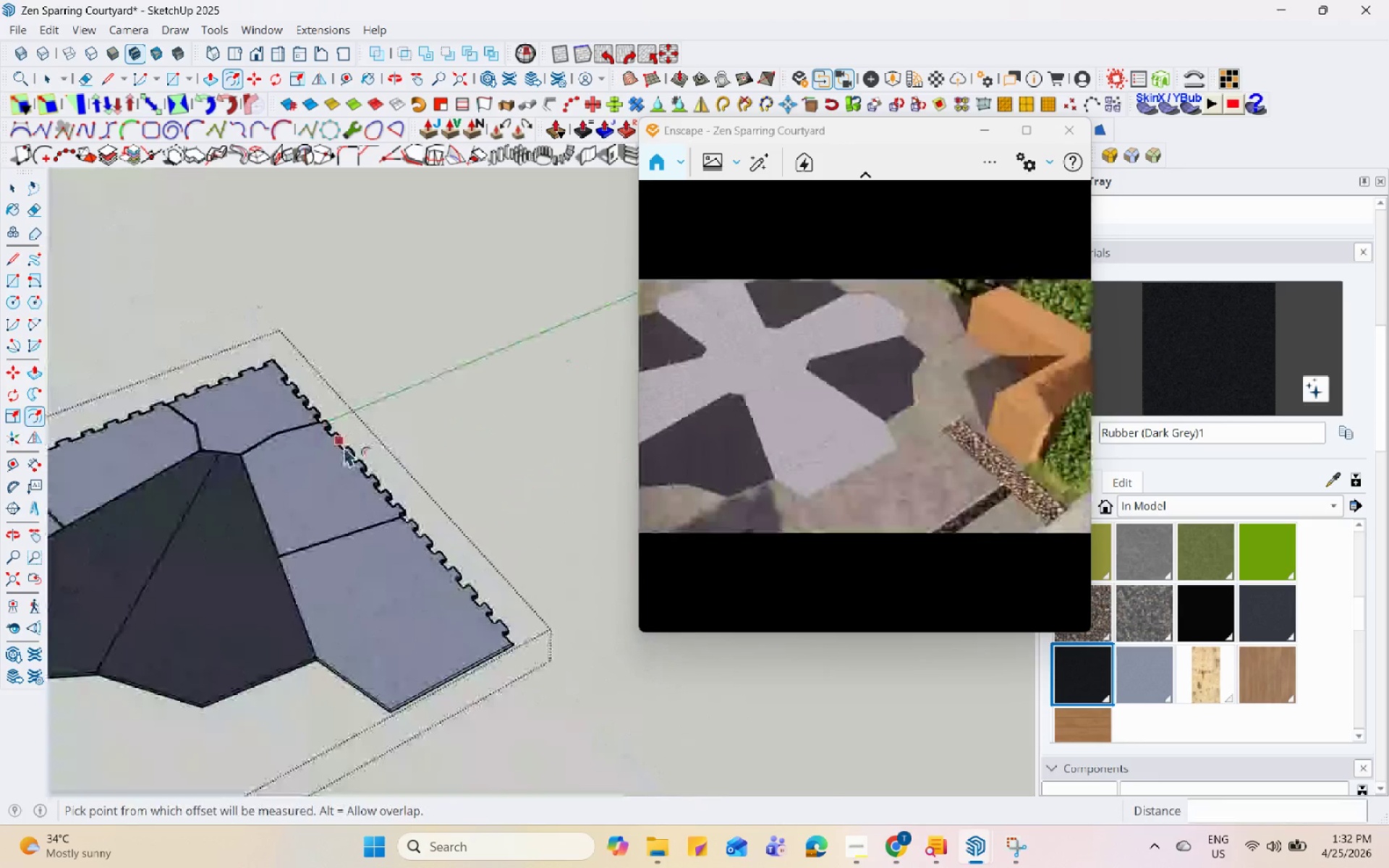 
scroll: coordinate [391, 618], scroll_direction: up, amount: 5.0
 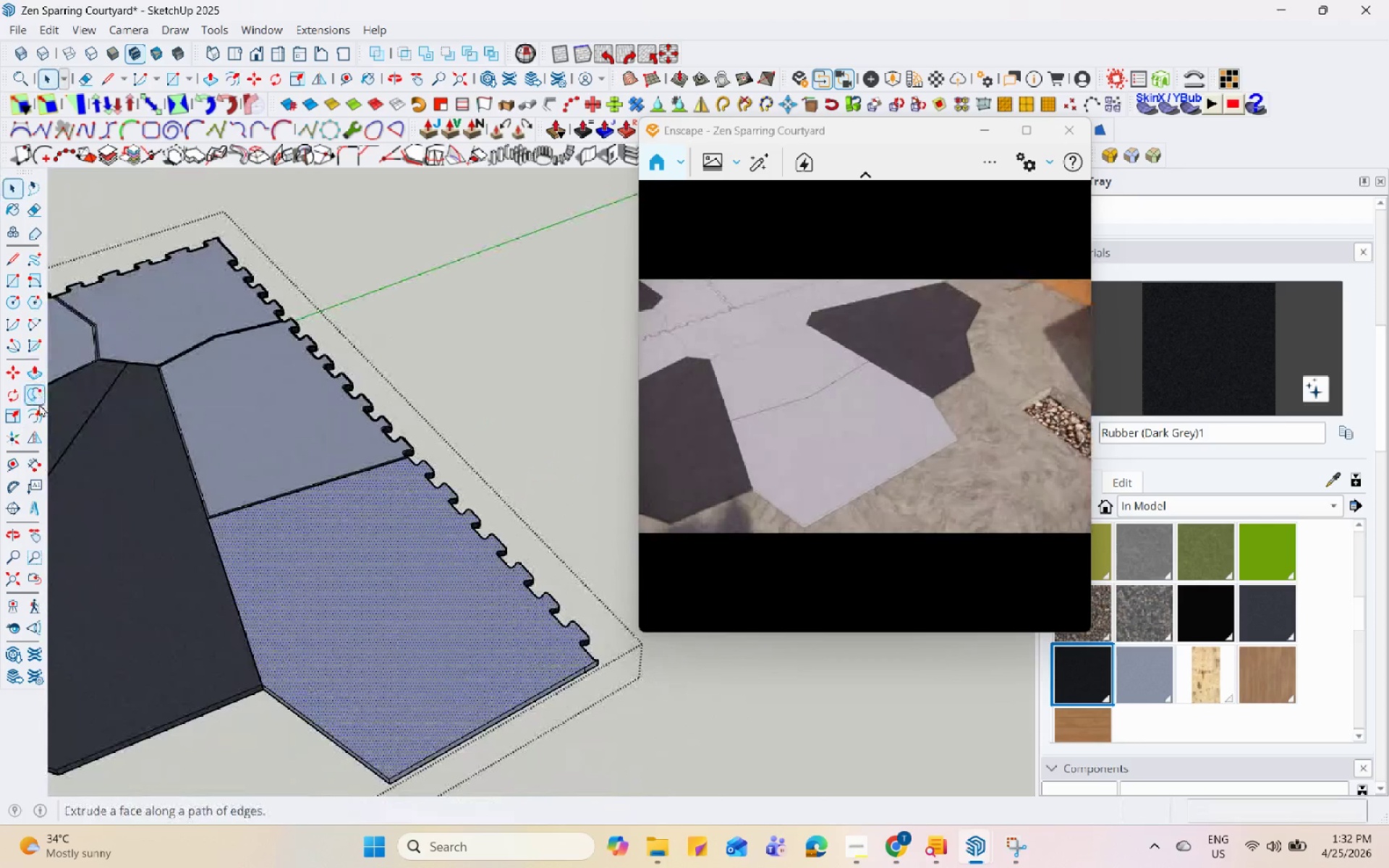 
left_click([42, 415])
 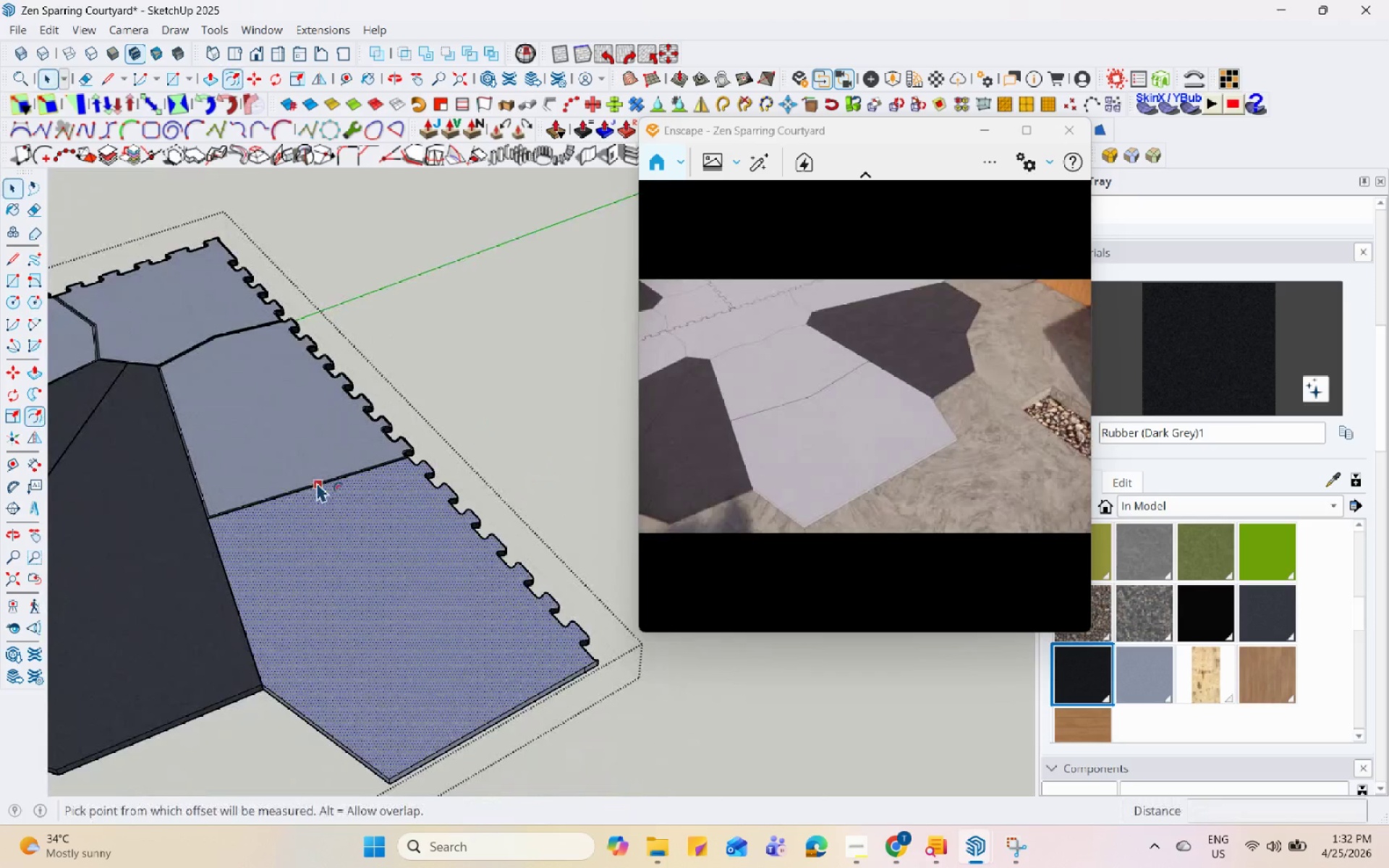 
left_click([512, 410])
 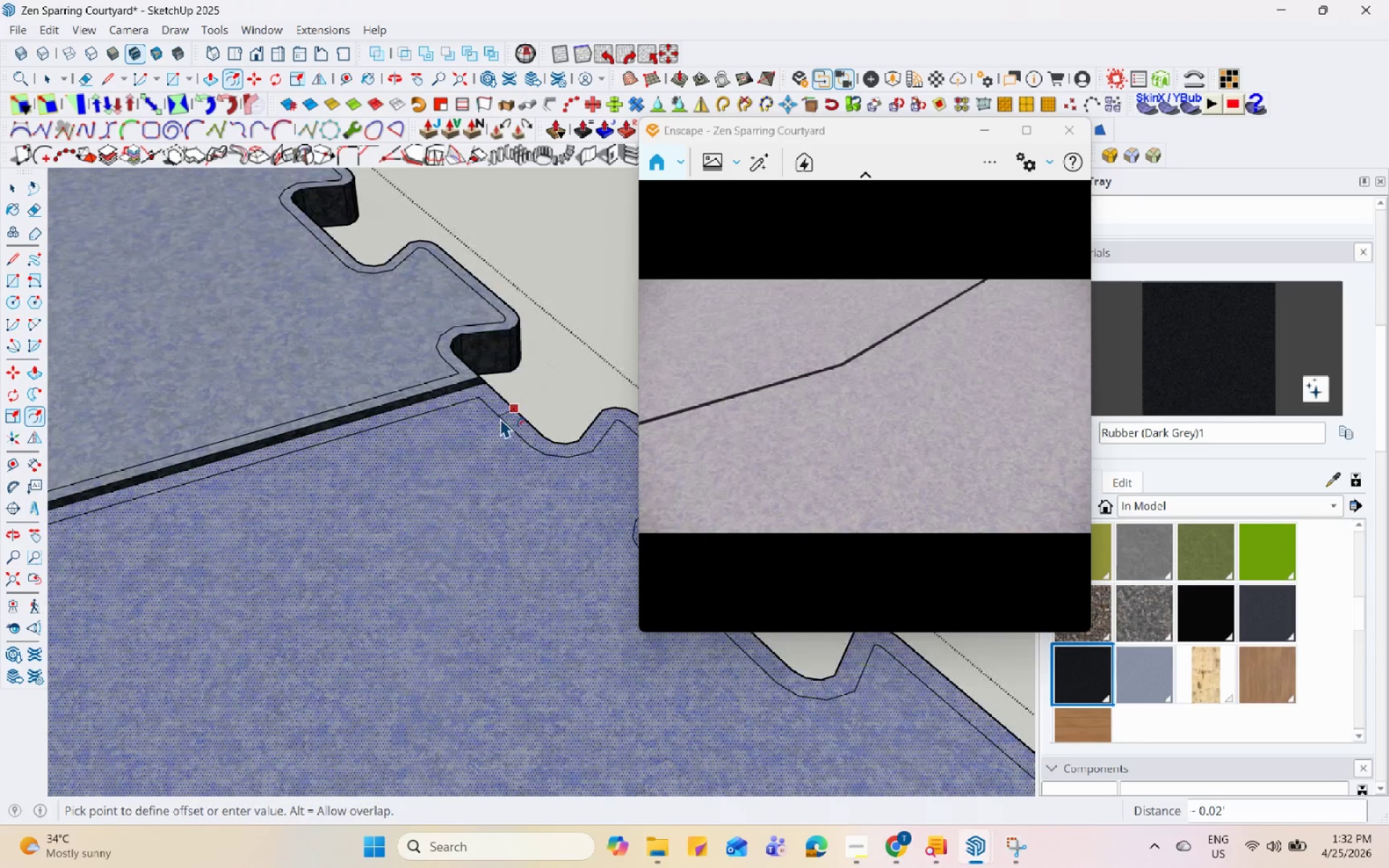 
scroll: coordinate [496, 429], scroll_direction: up, amount: 21.0
 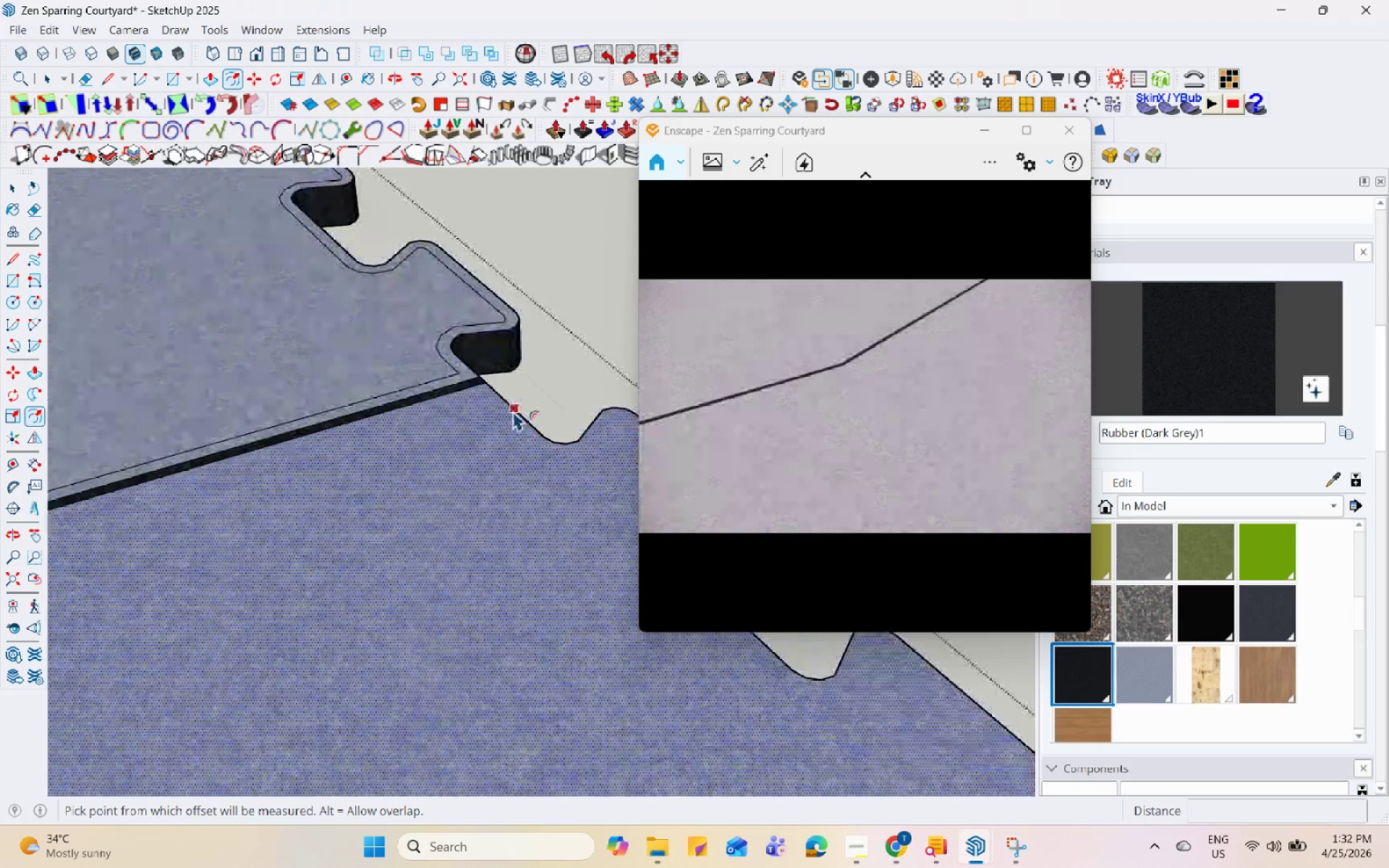 
left_click([501, 417])
 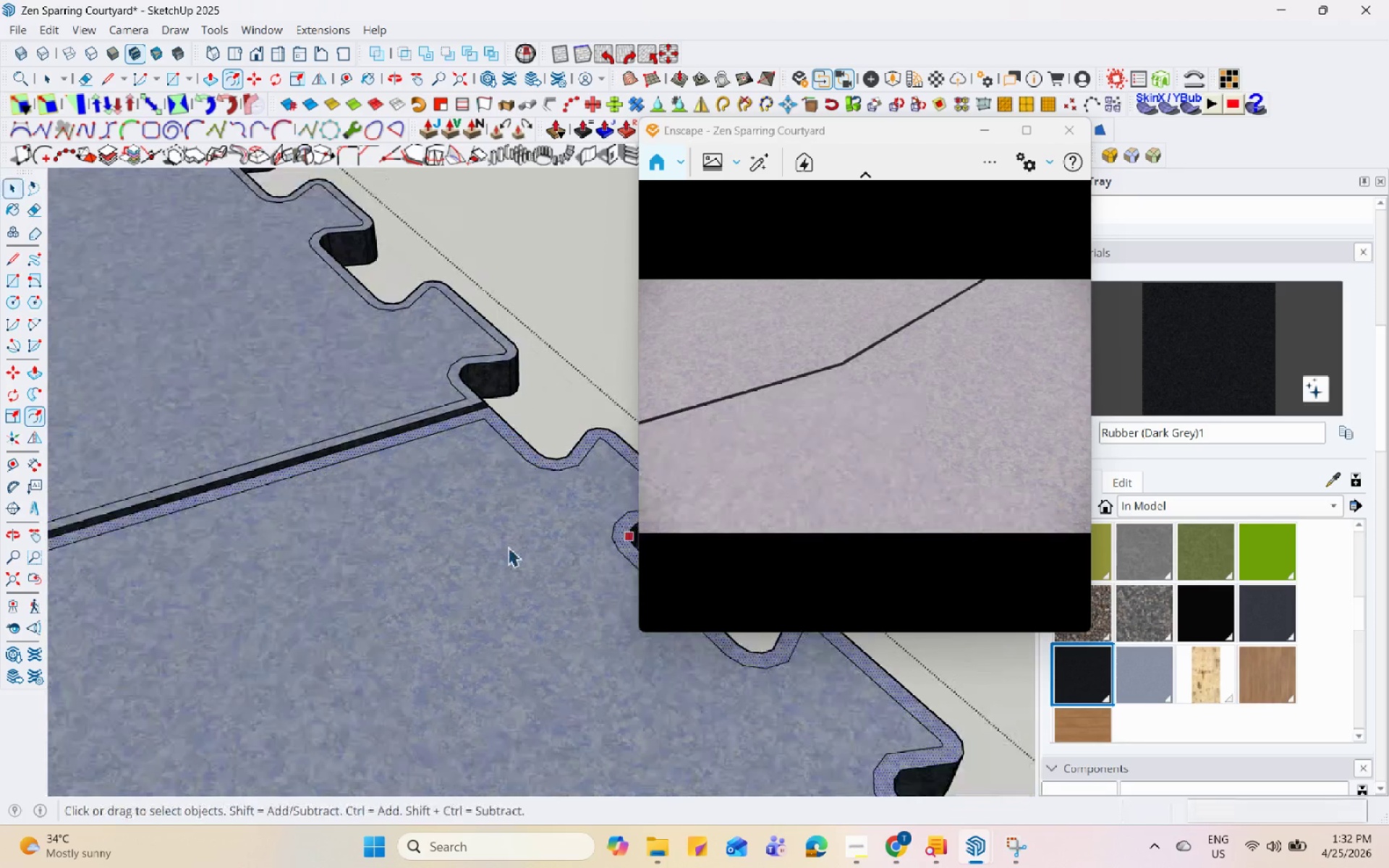 
key(Space)
 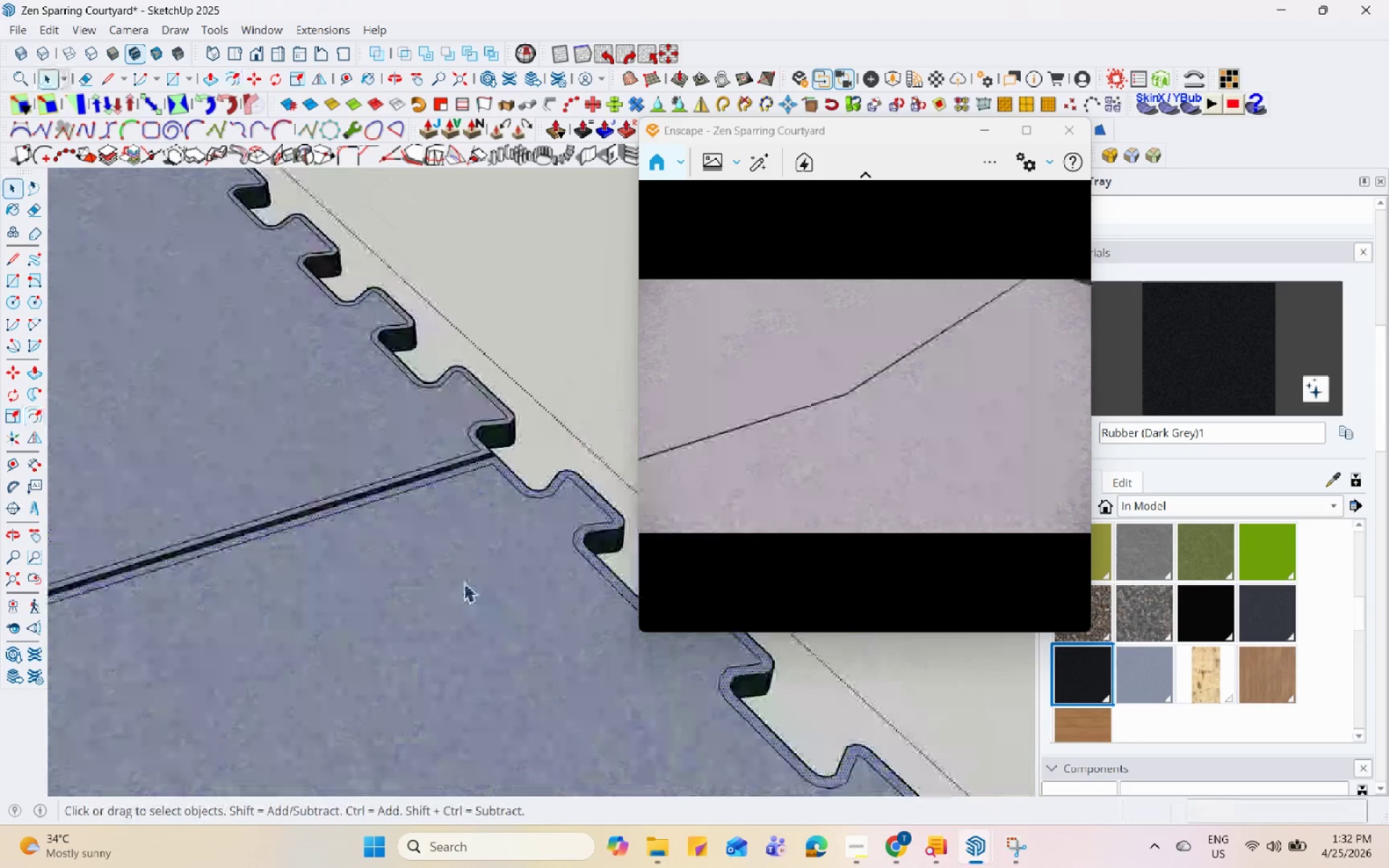 
scroll: coordinate [340, 349], scroll_direction: down, amount: 2.0
 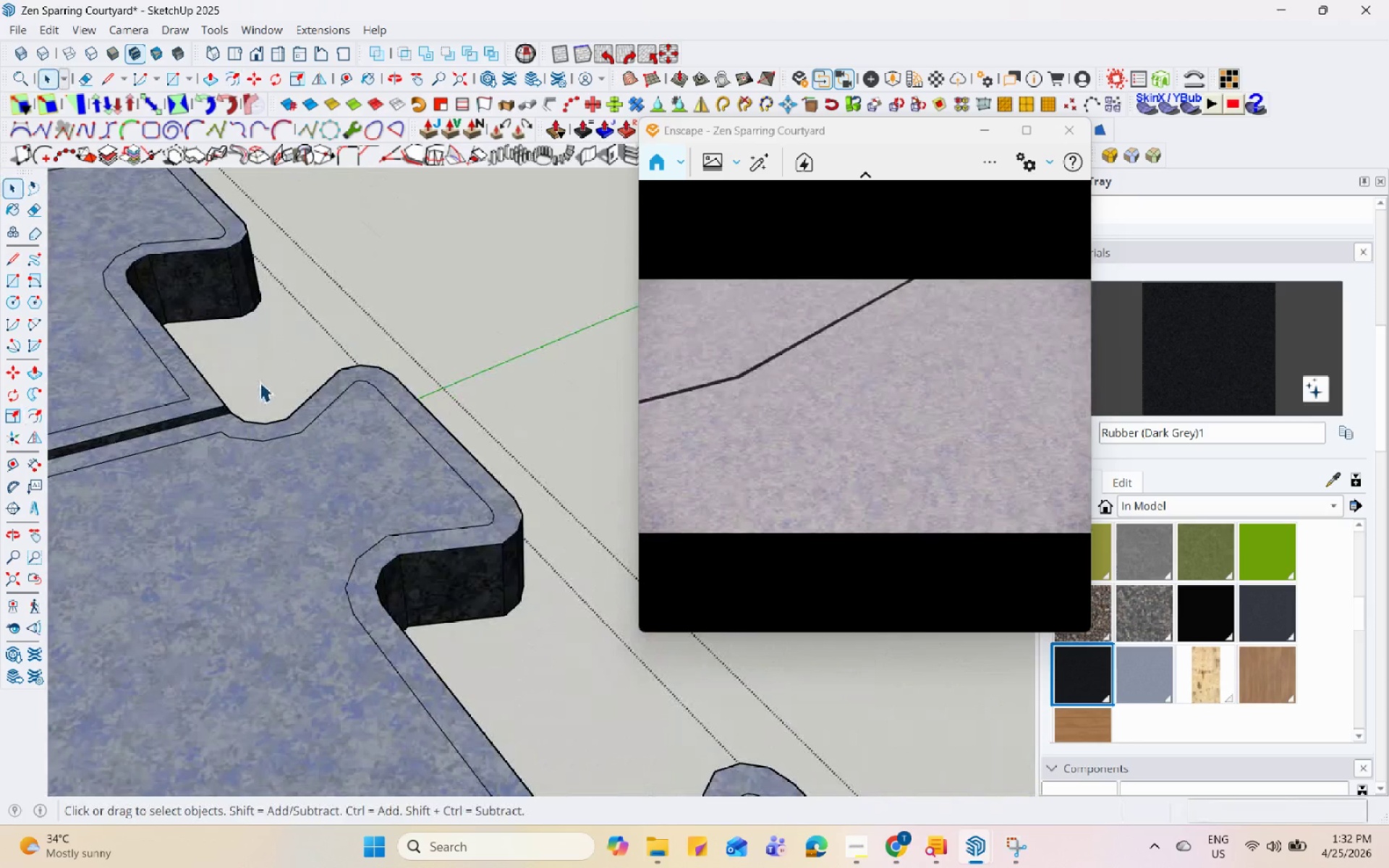 
key(L)
 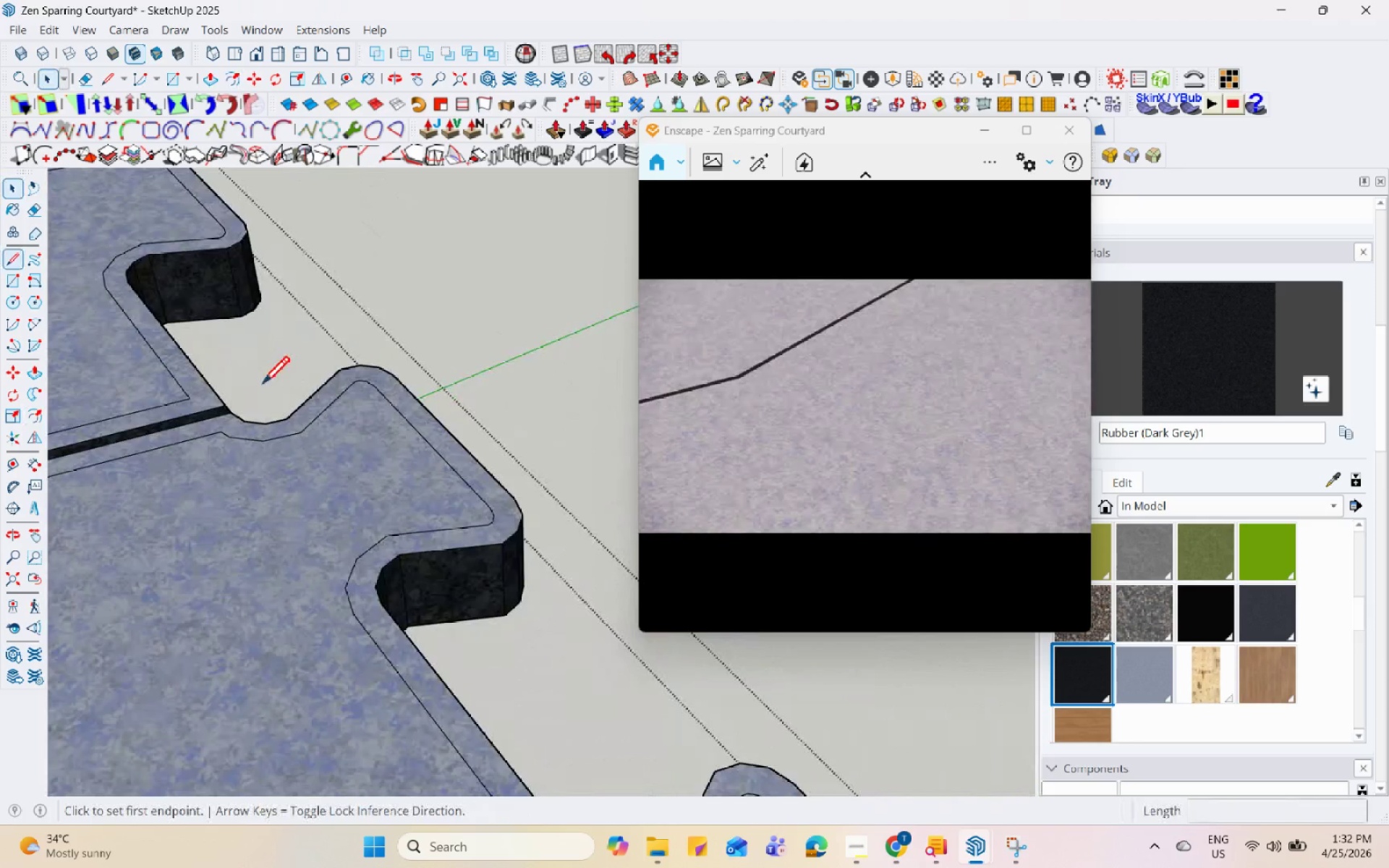 
scroll: coordinate [247, 387], scroll_direction: up, amount: 2.0
 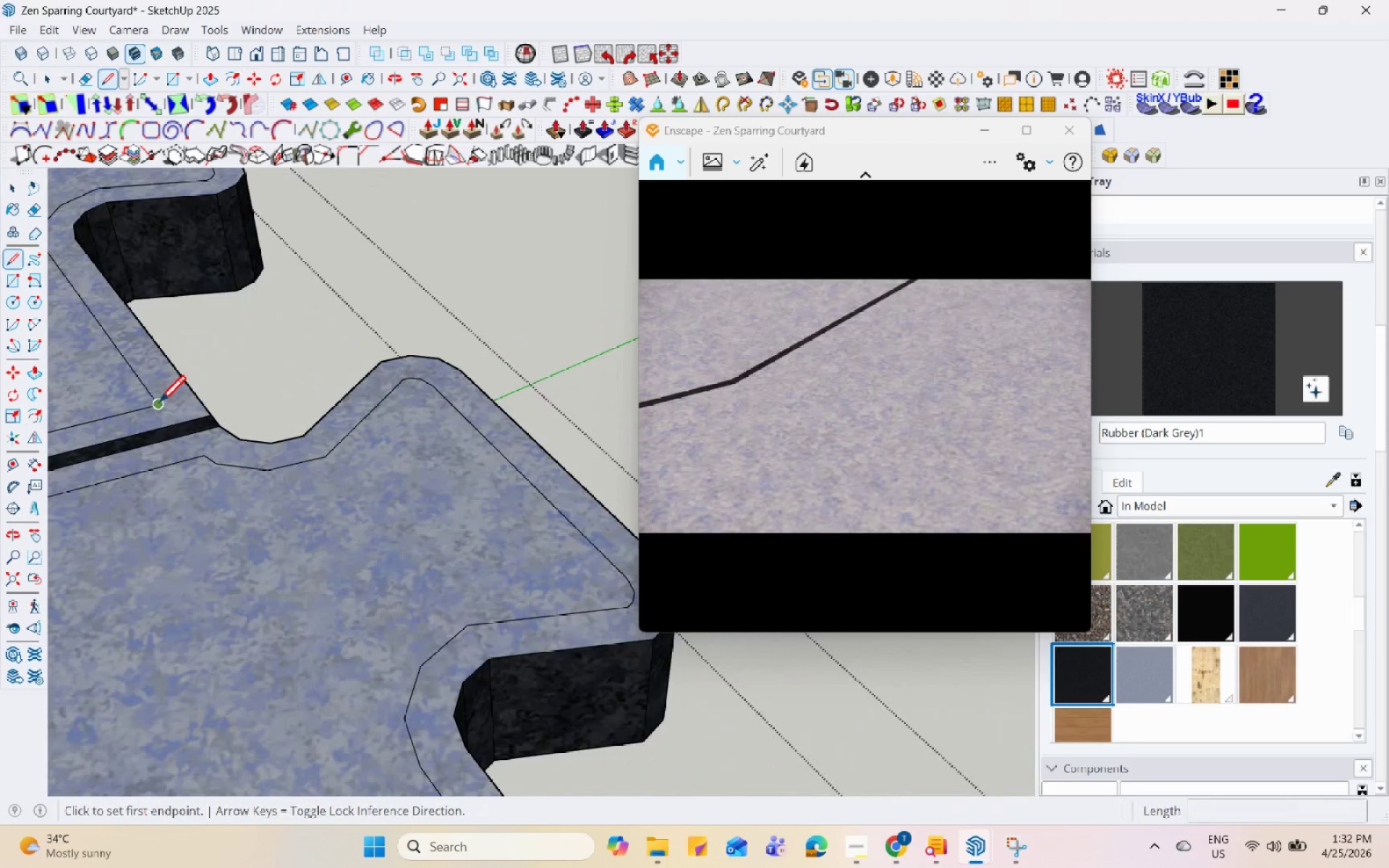 
left_click([158, 403])
 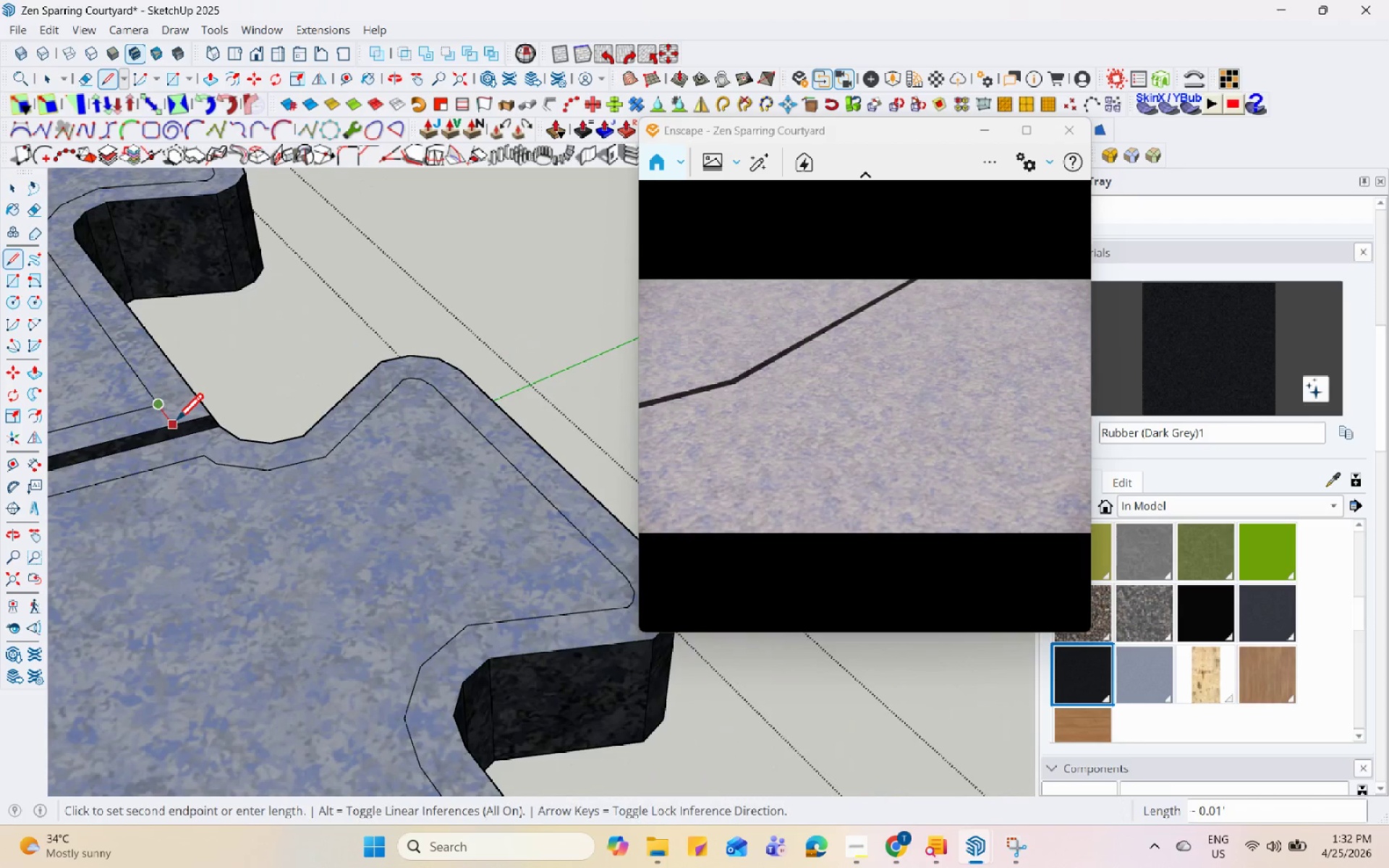 
left_click([176, 422])
 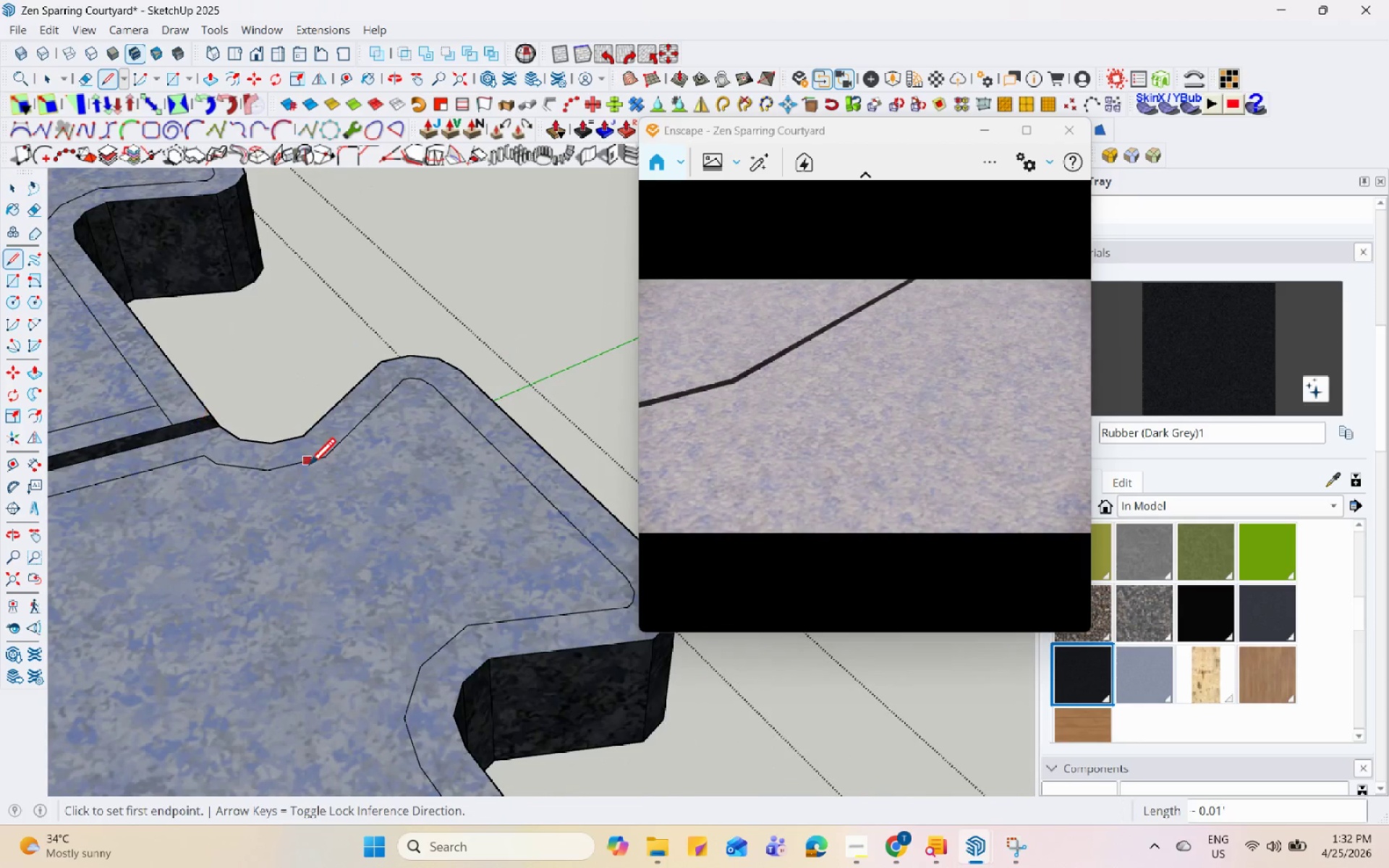 
key(Escape)
 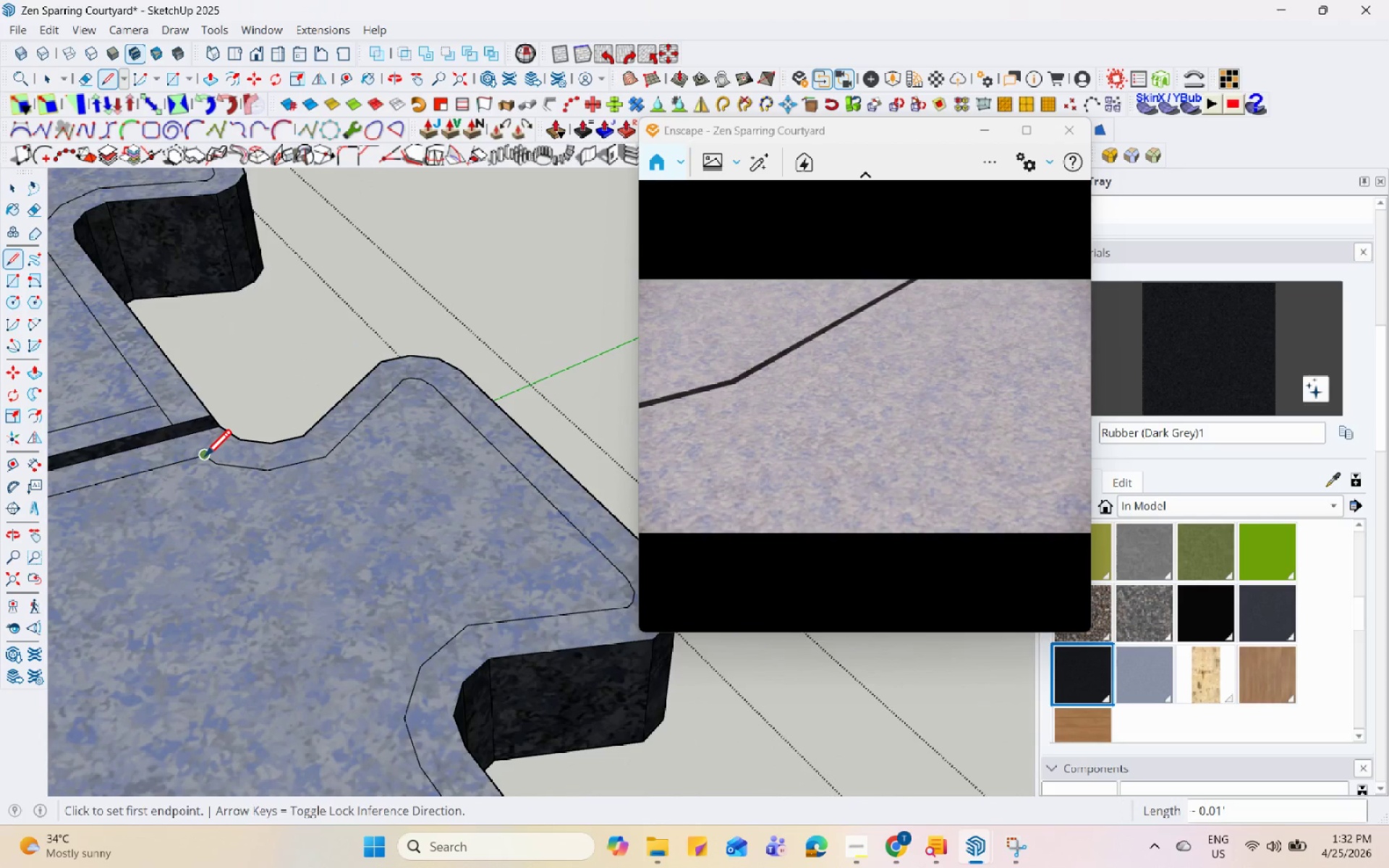 
left_click([204, 457])
 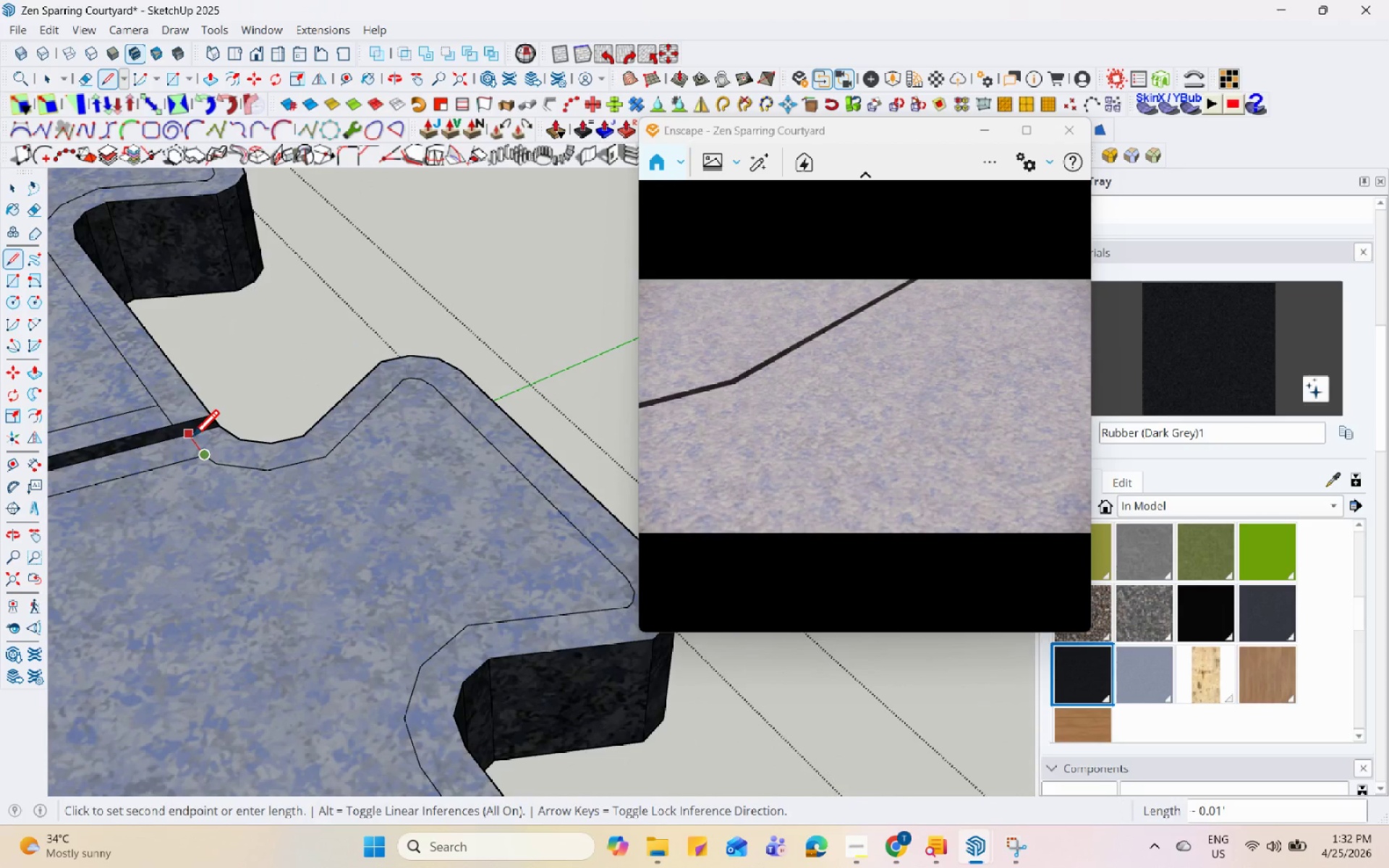 
left_click([190, 438])
 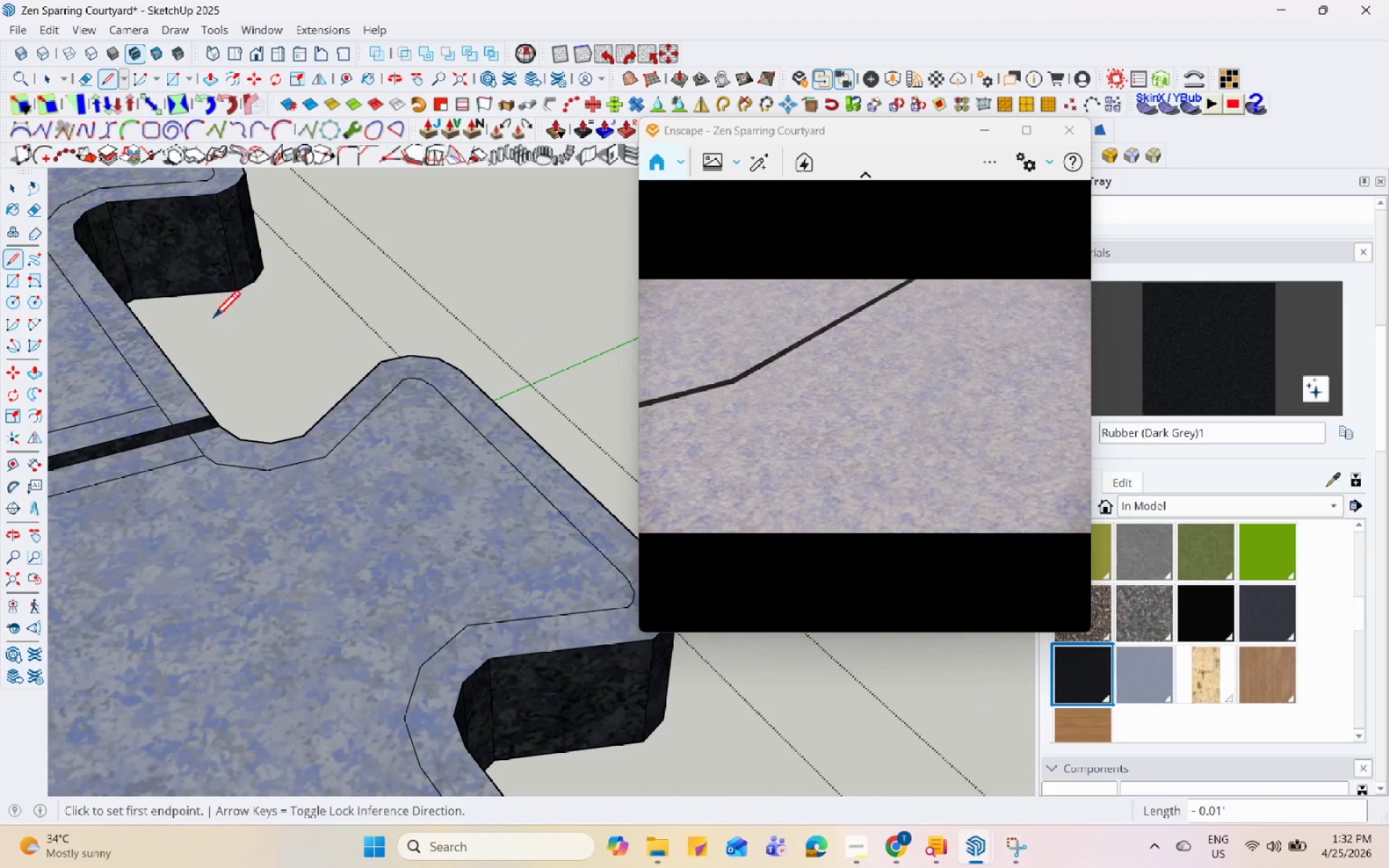 
key(Escape)
 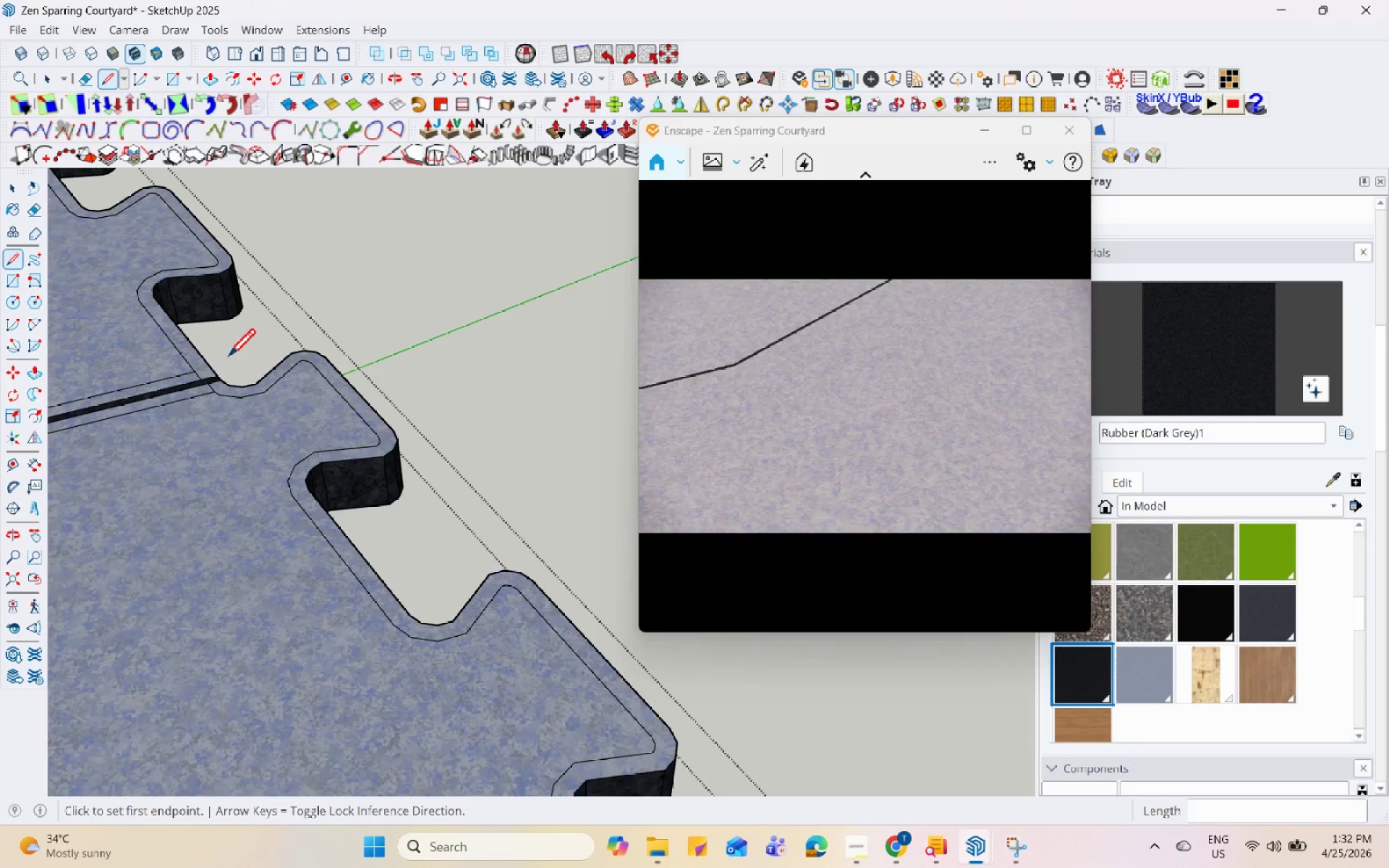 
scroll: coordinate [386, 493], scroll_direction: up, amount: 1.0
 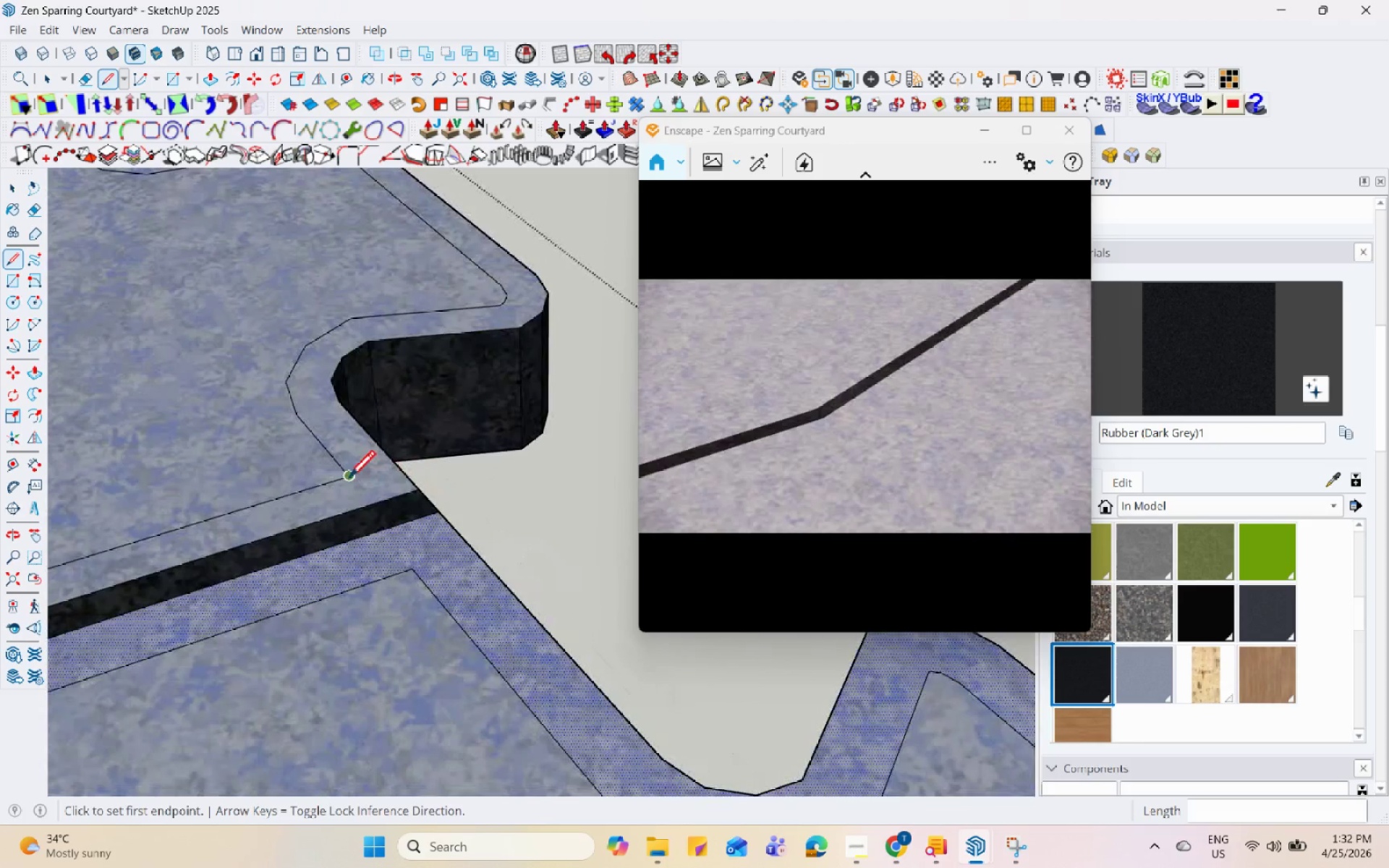 
left_click([348, 479])
 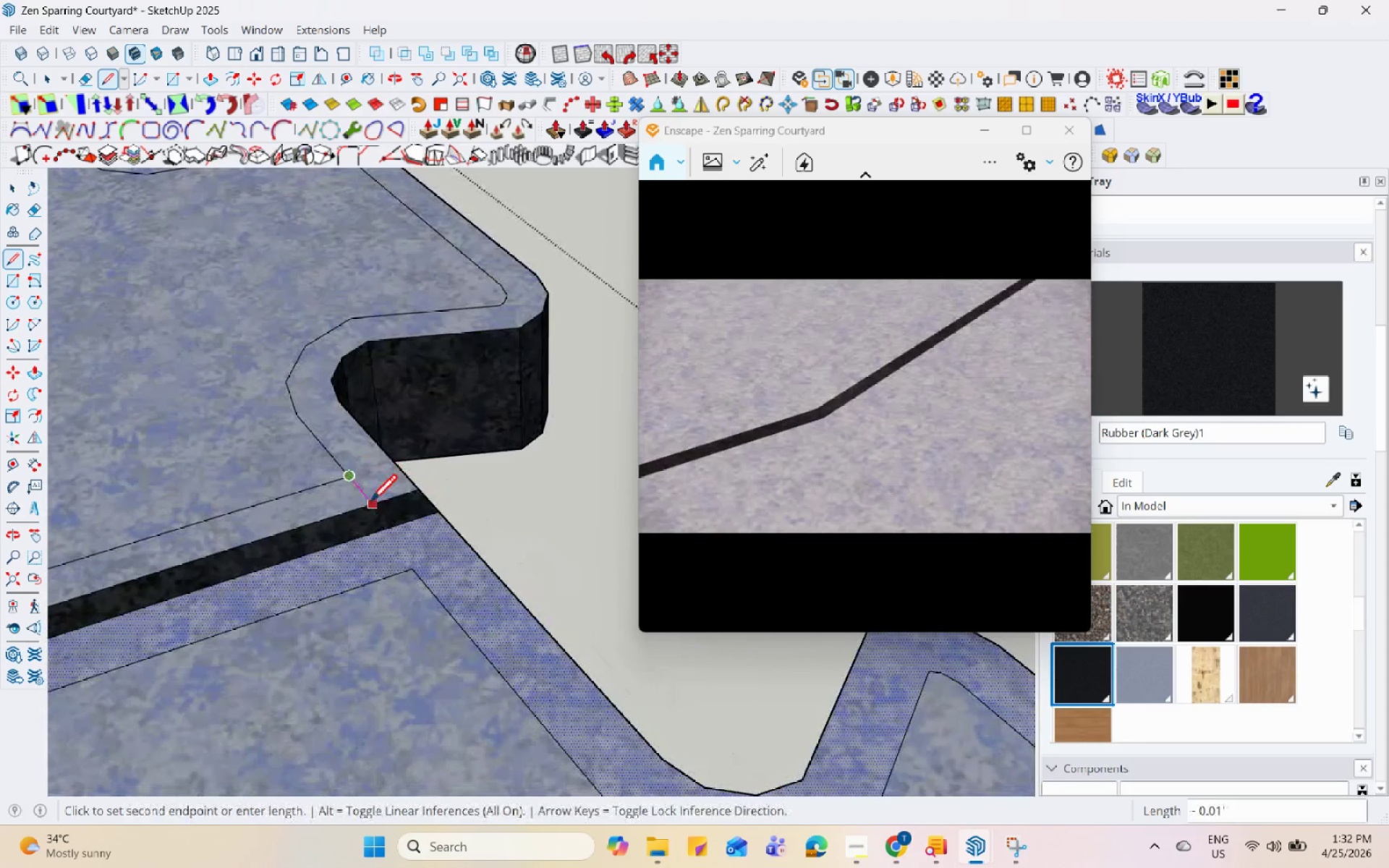 
left_click([370, 503])
 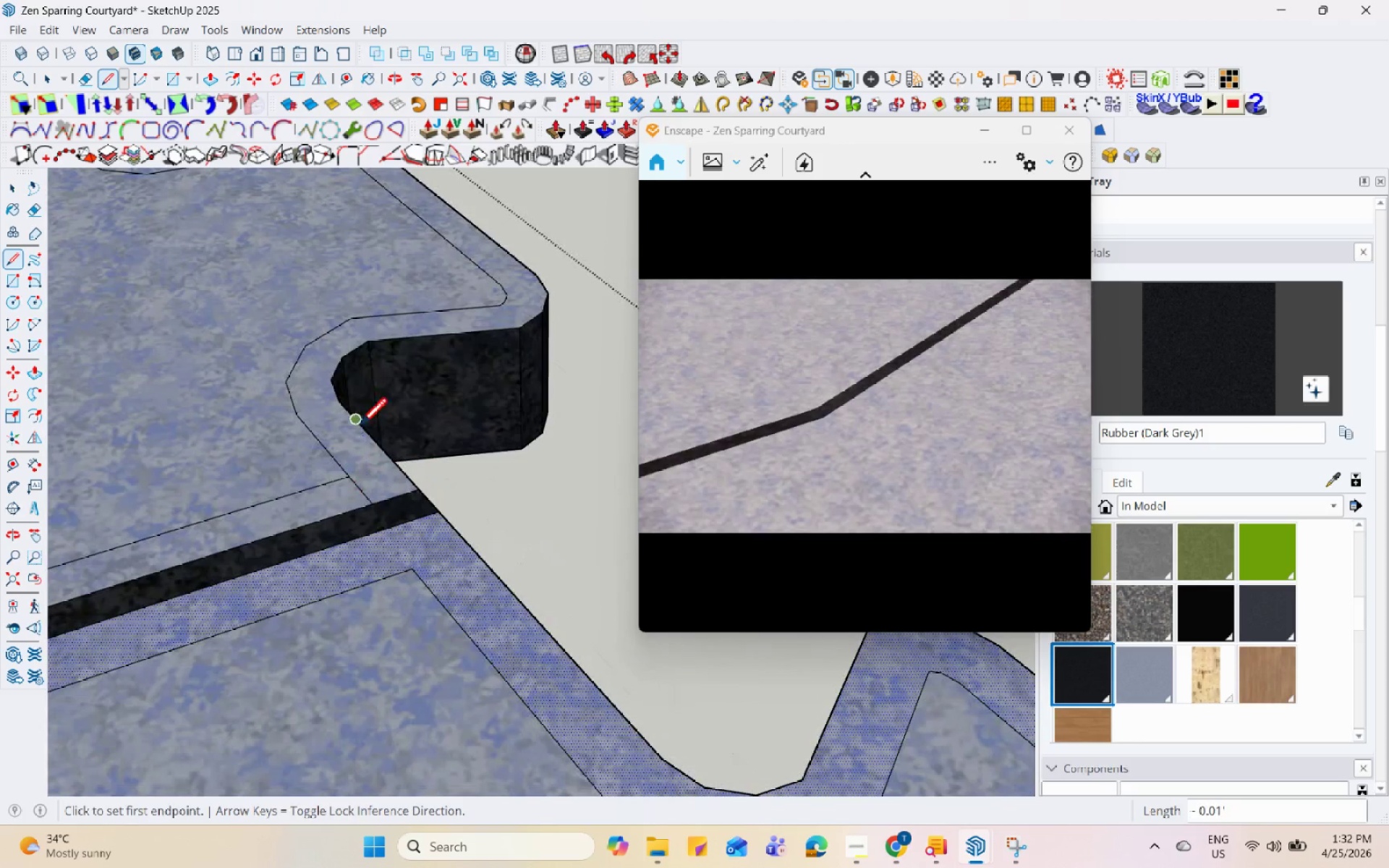 
key(Escape)
 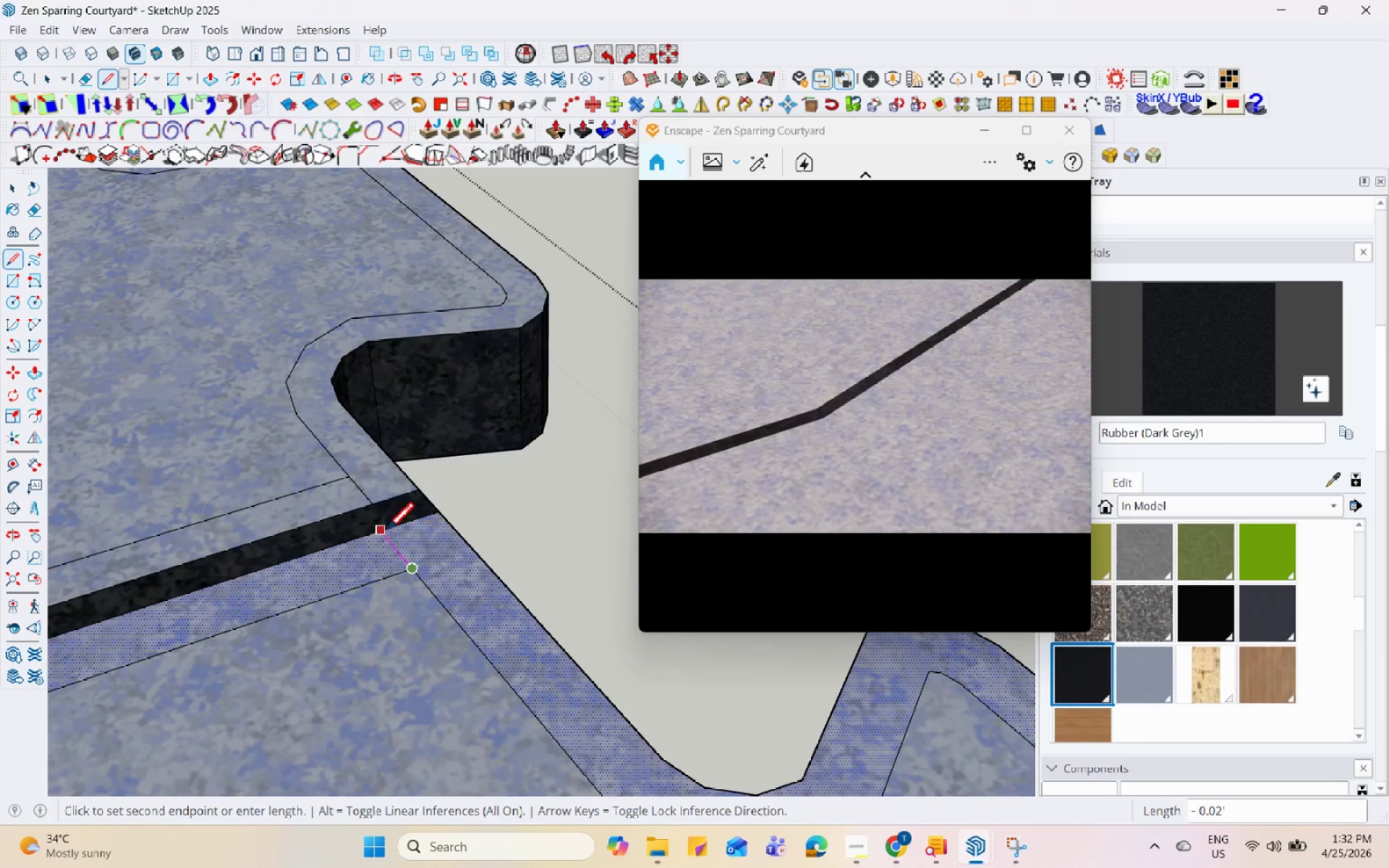 
key(Escape)
 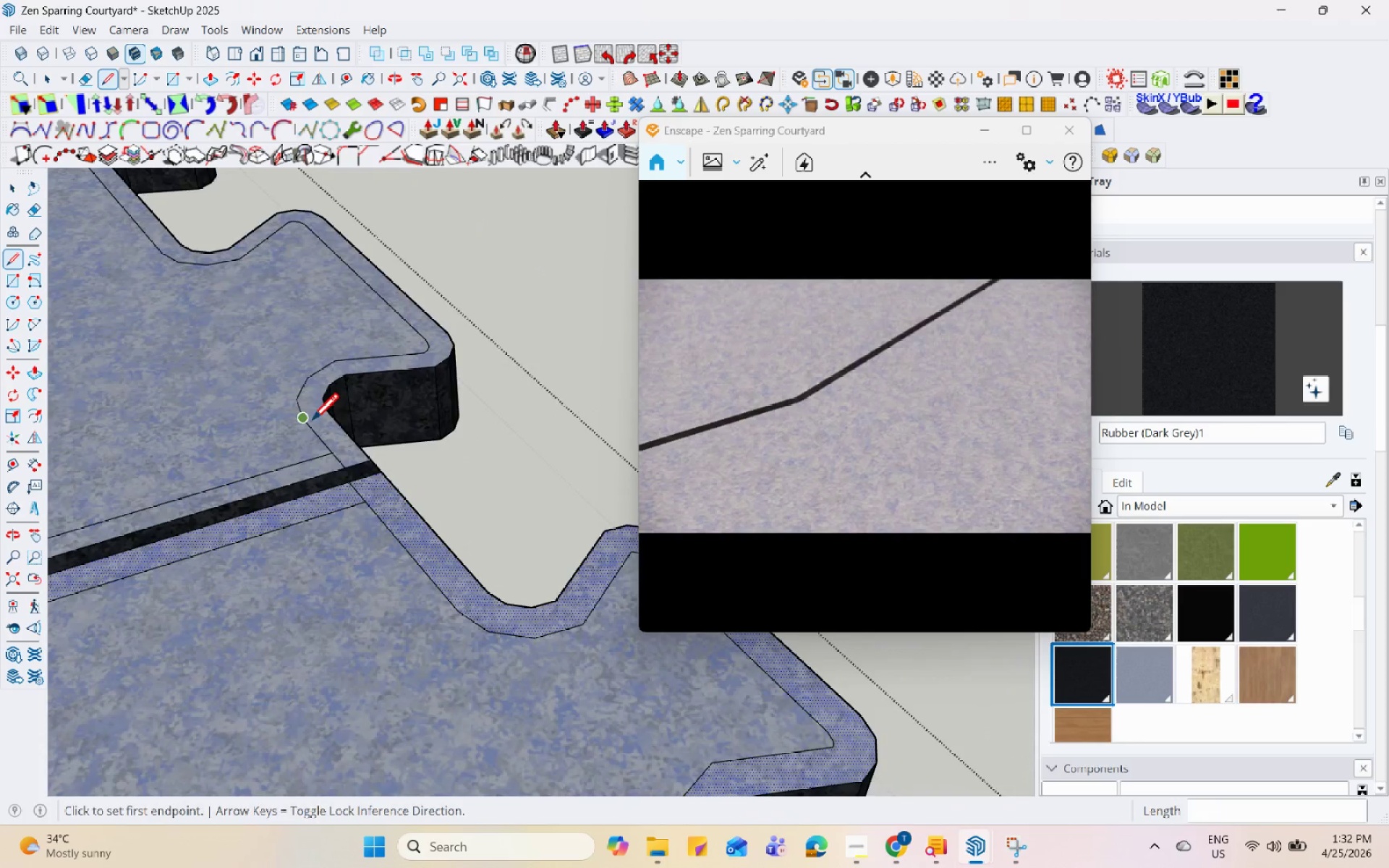 
scroll: coordinate [487, 526], scroll_direction: down, amount: 18.0
 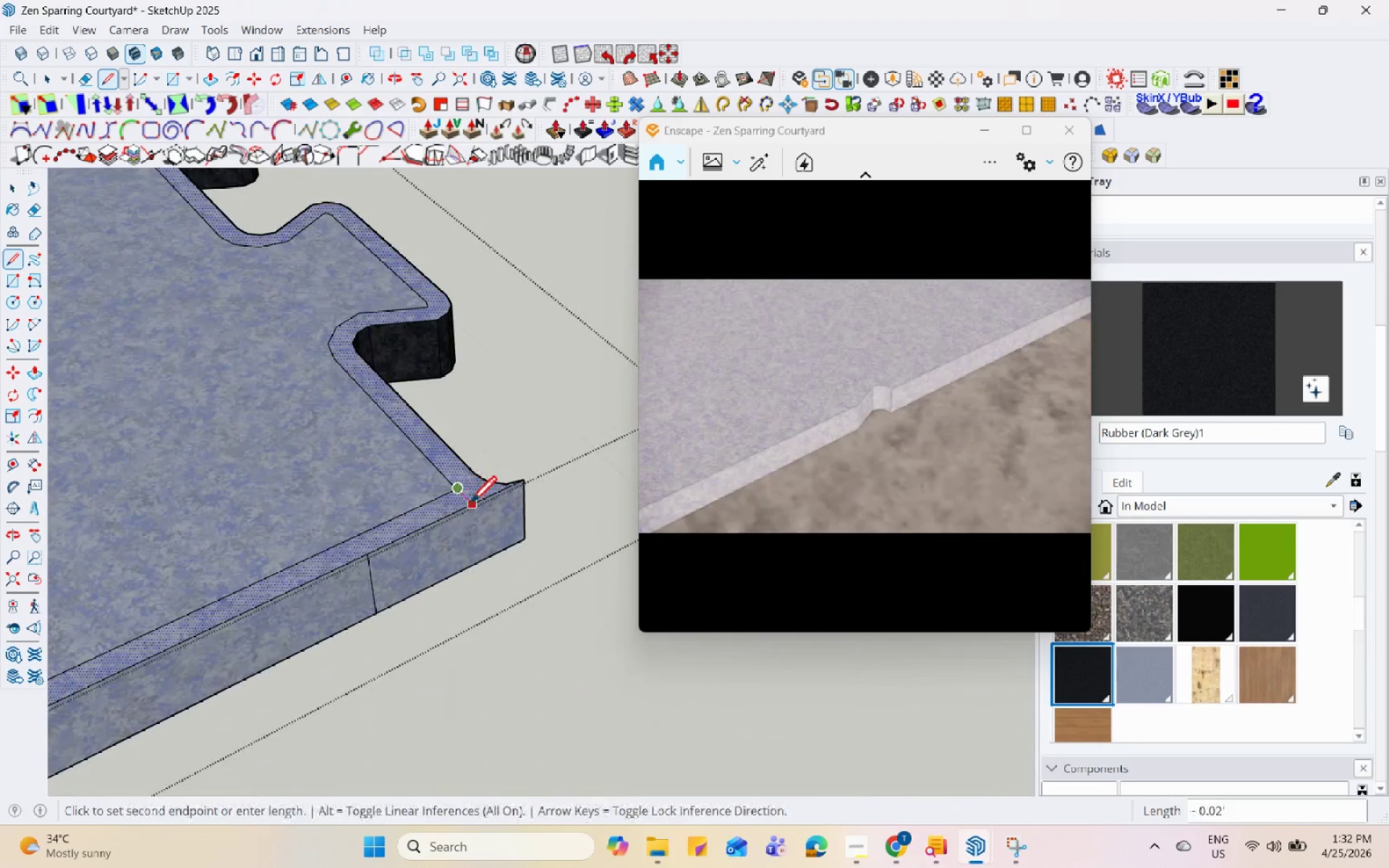 
double_click([471, 505])
 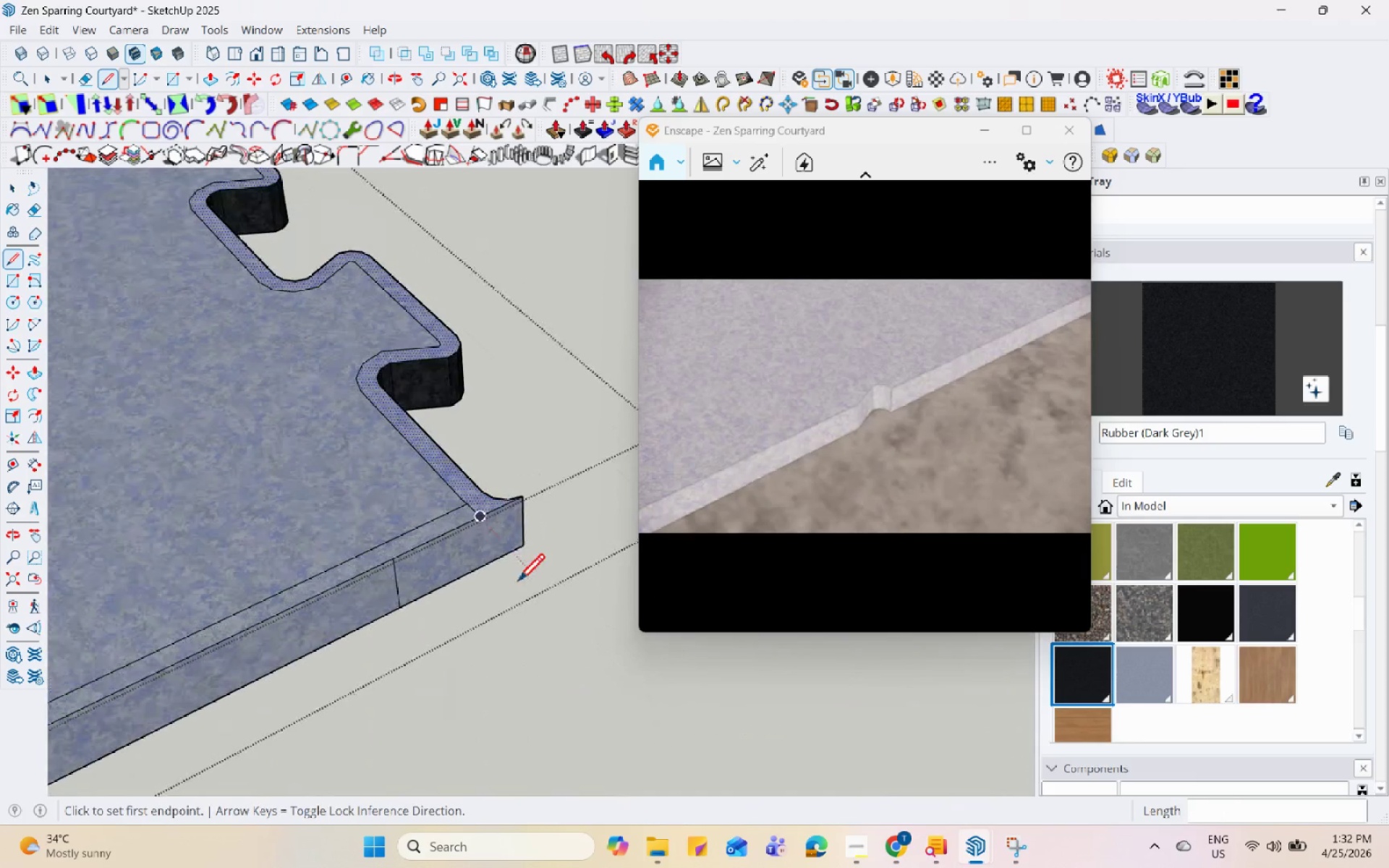 
key(Escape)
 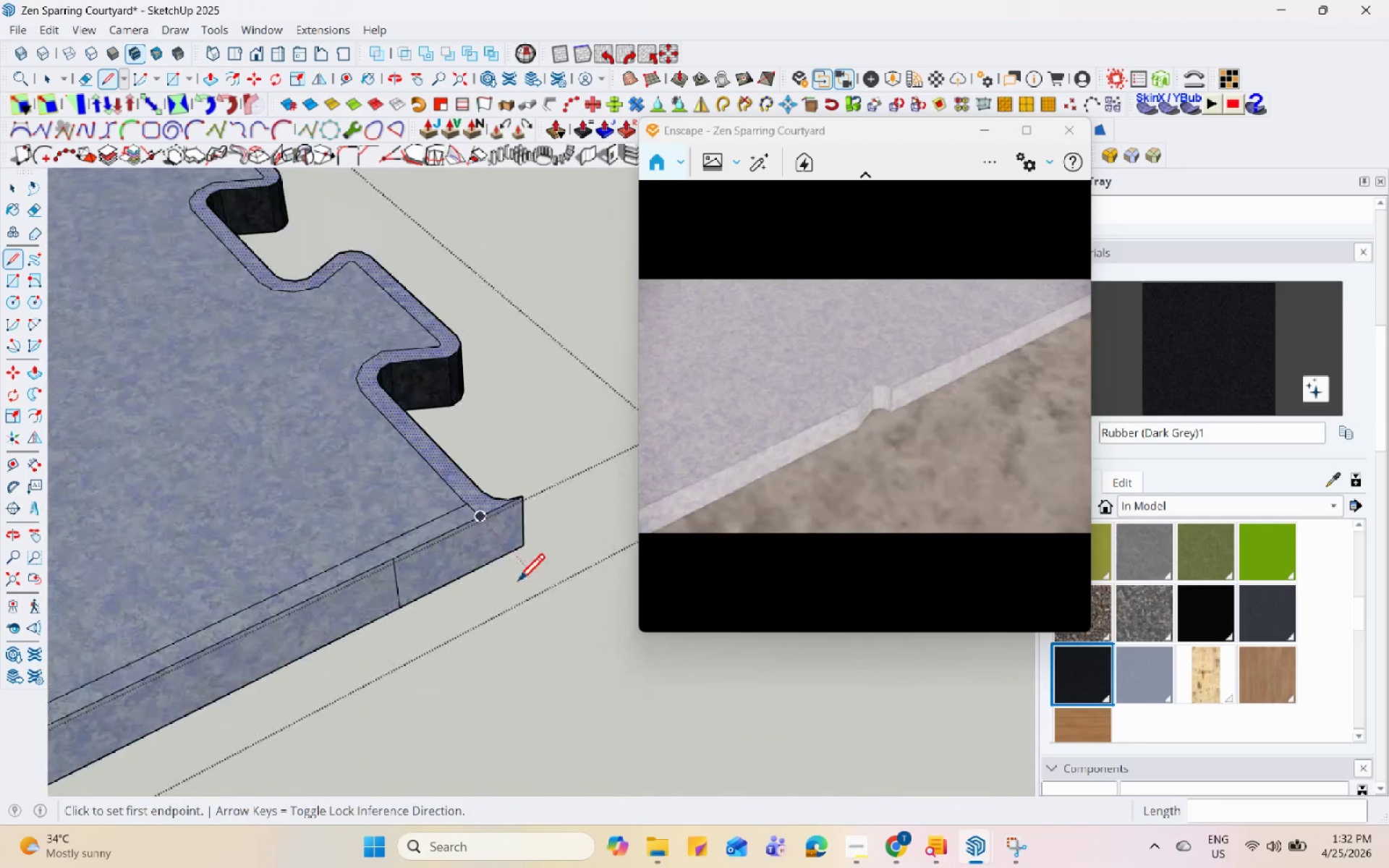 
left_click([1203, 384])
 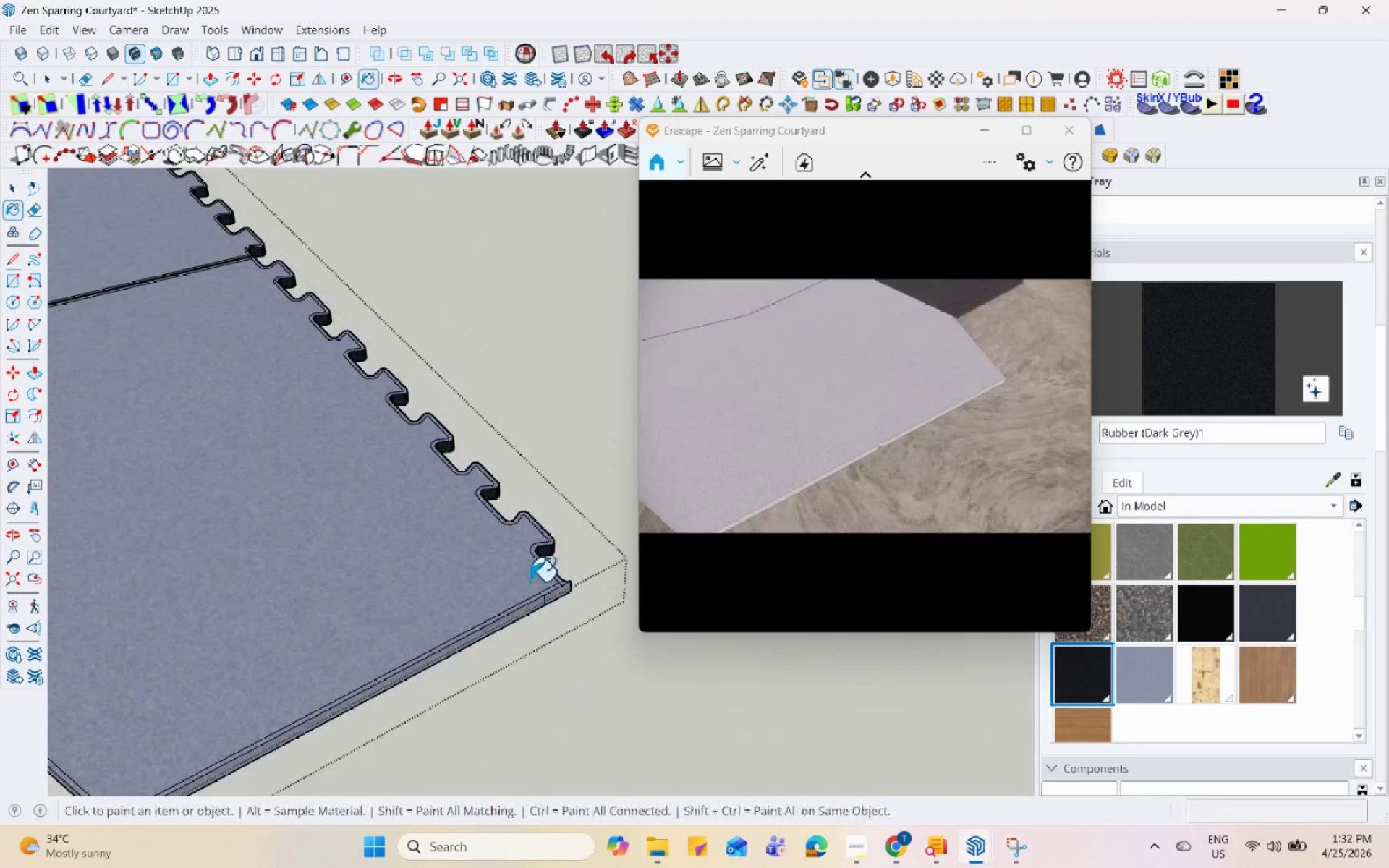 
scroll: coordinate [616, 614], scroll_direction: down, amount: 13.0
 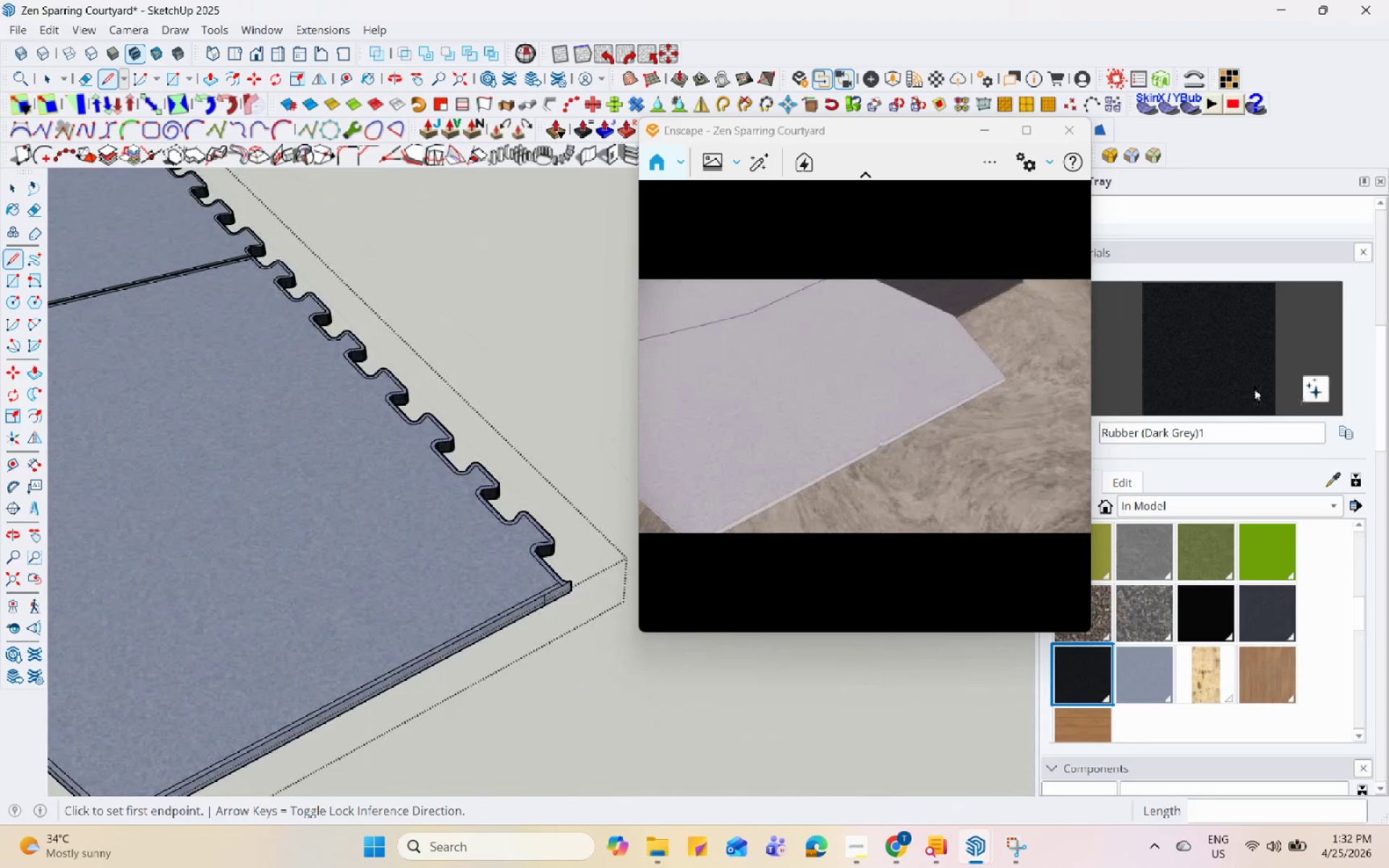 
left_click([541, 503])
 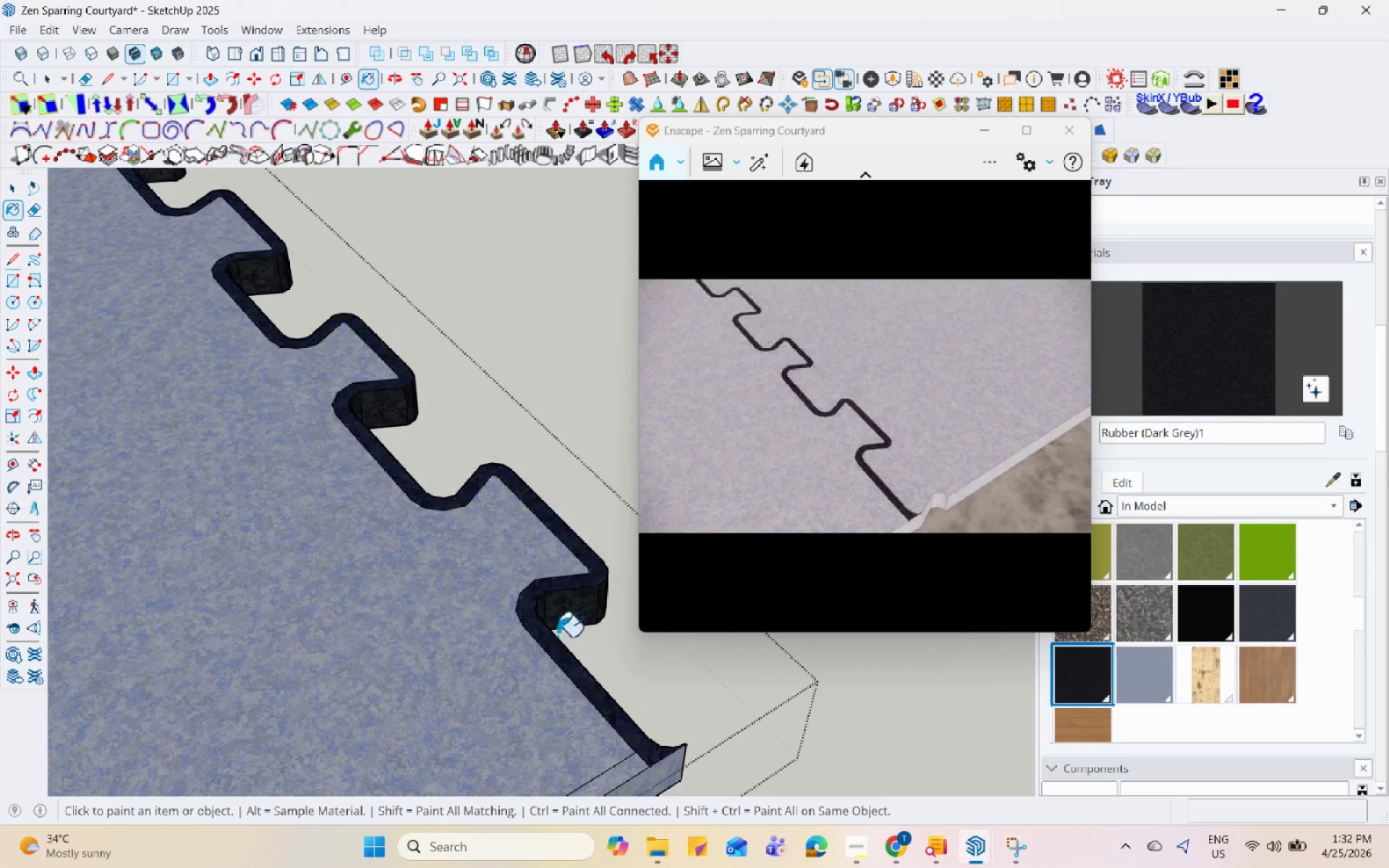 
scroll: coordinate [548, 480], scroll_direction: up, amount: 10.0
 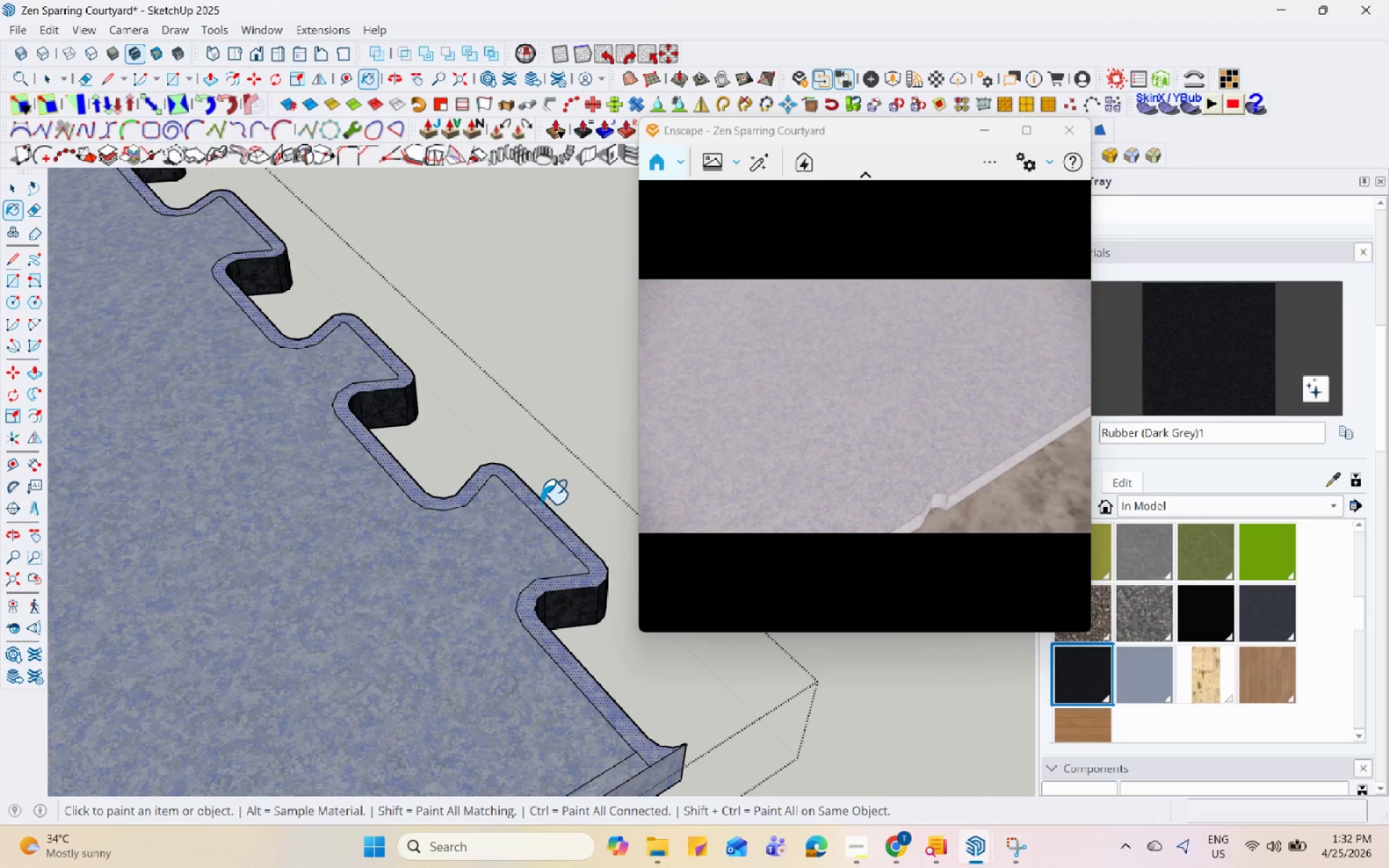 
left_click([459, 448])
 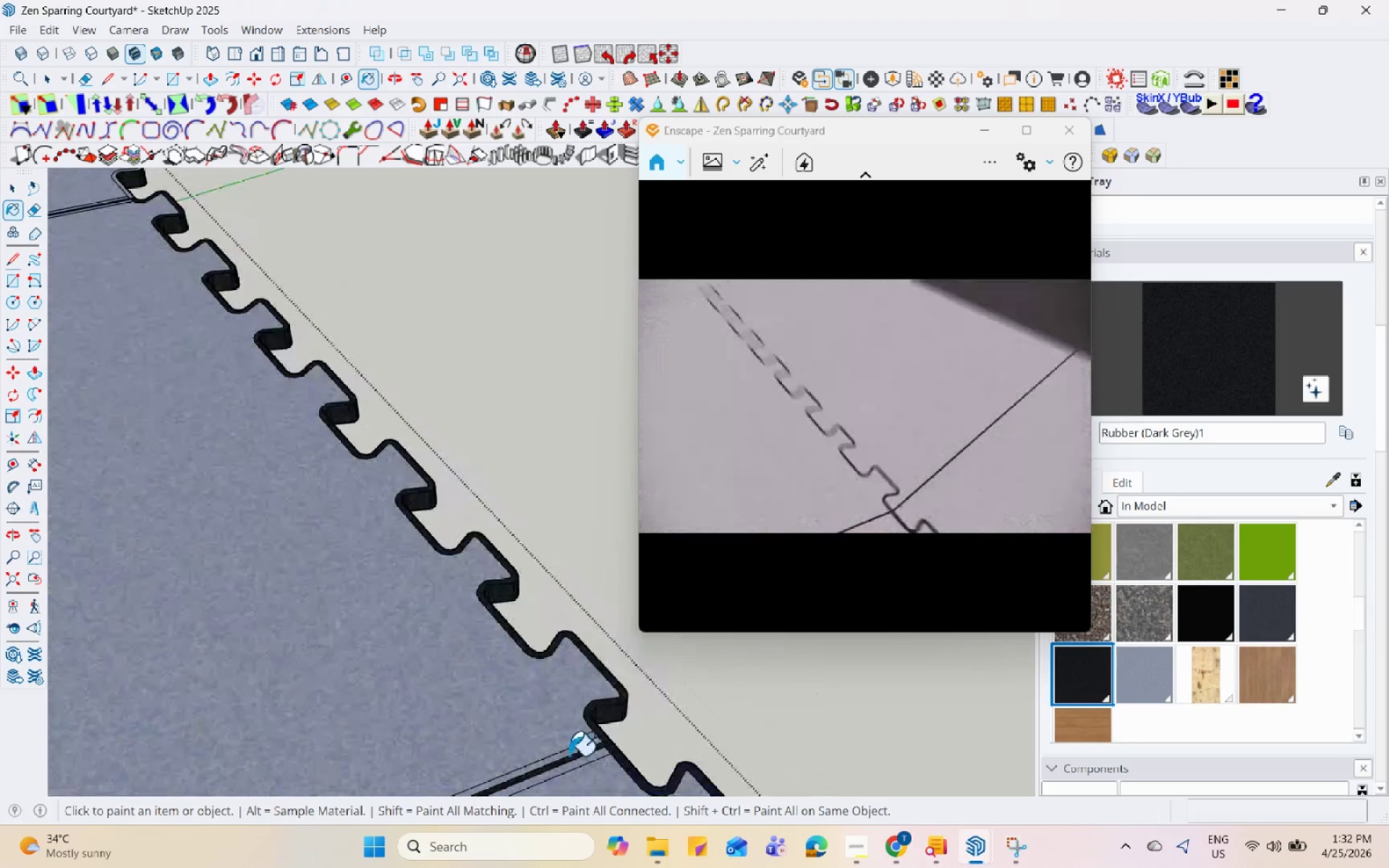 
scroll: coordinate [361, 429], scroll_direction: down, amount: 13.0
 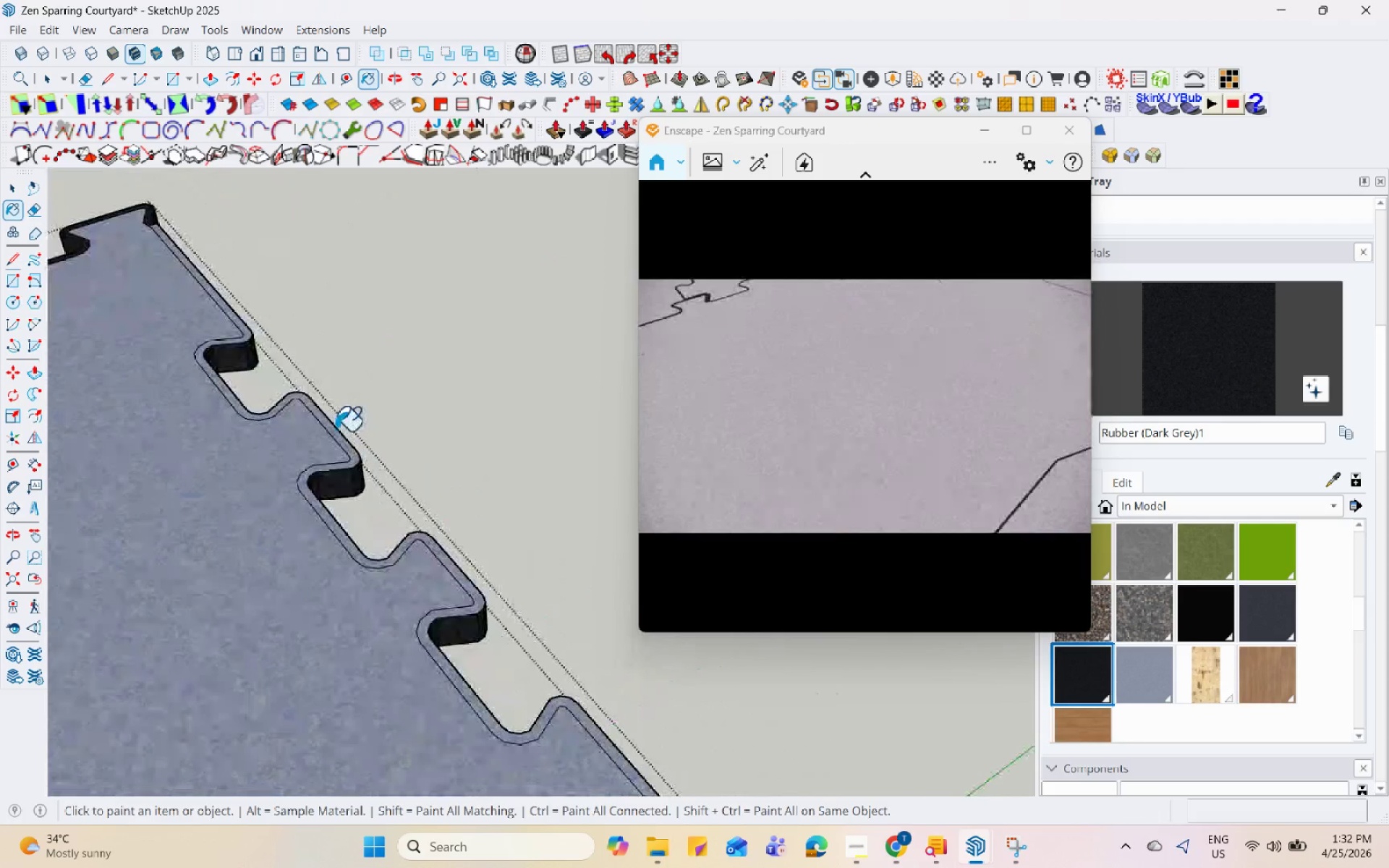 
left_click([336, 433])
 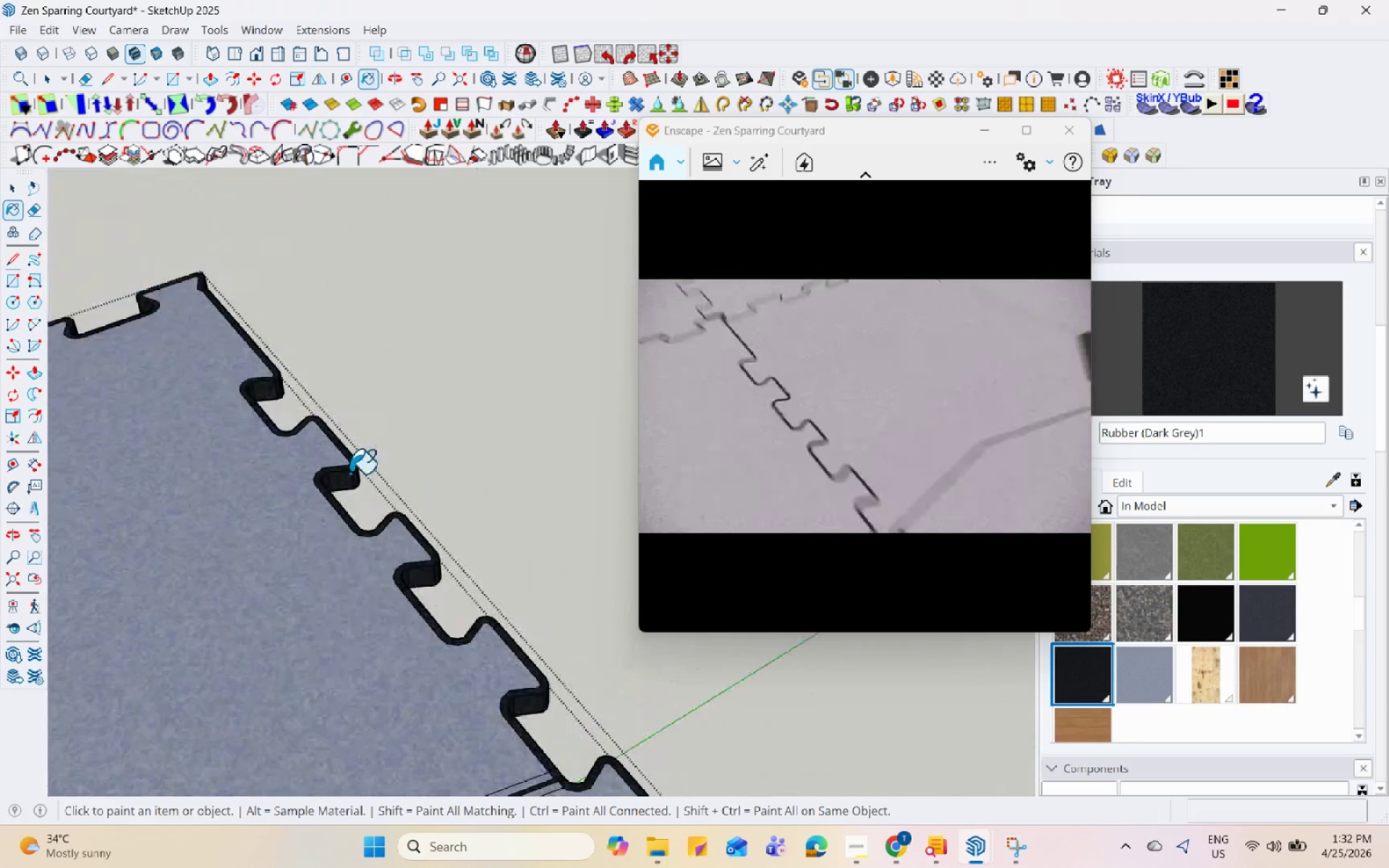 
key(Space)
 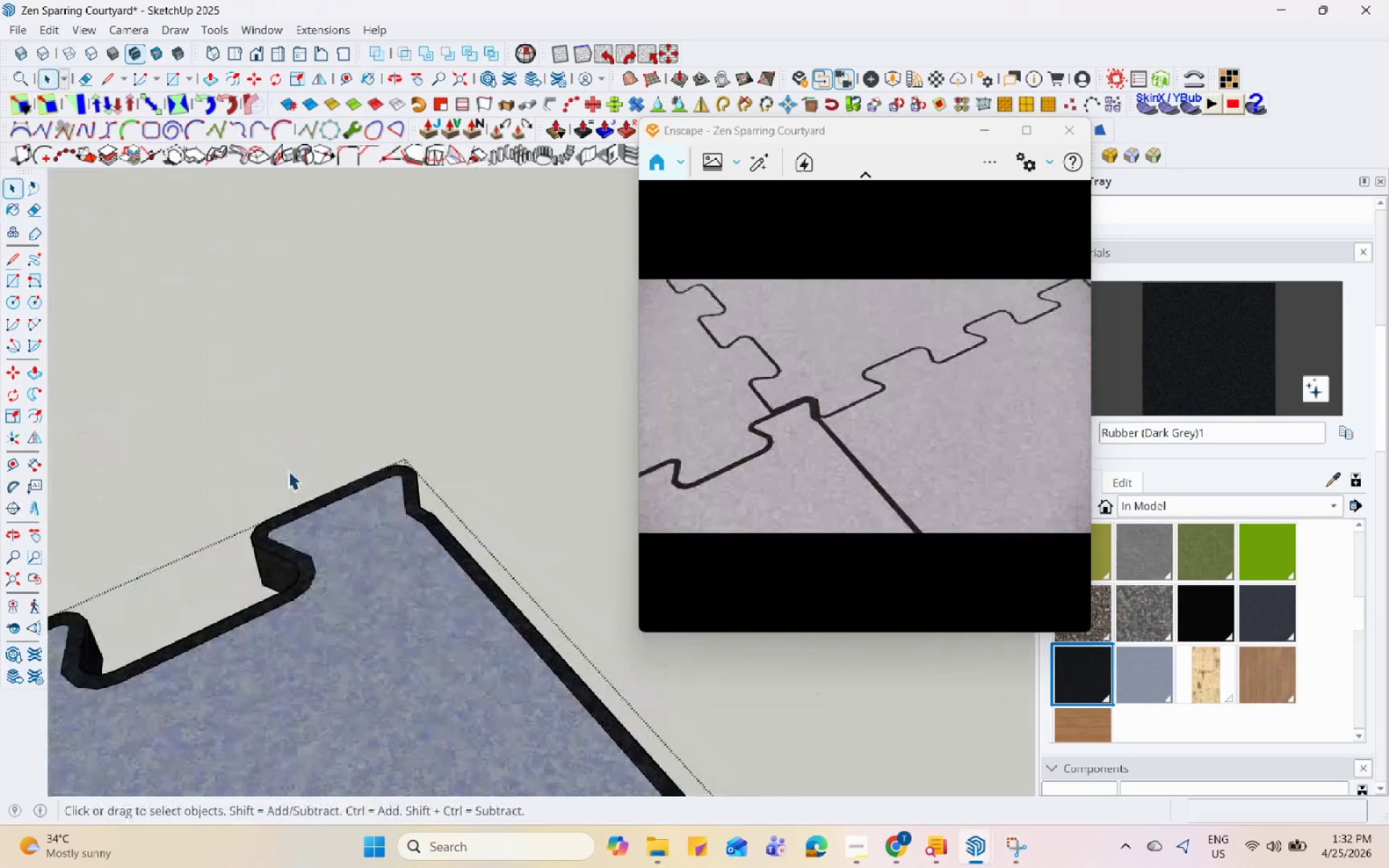 
scroll: coordinate [256, 447], scroll_direction: up, amount: 7.0
 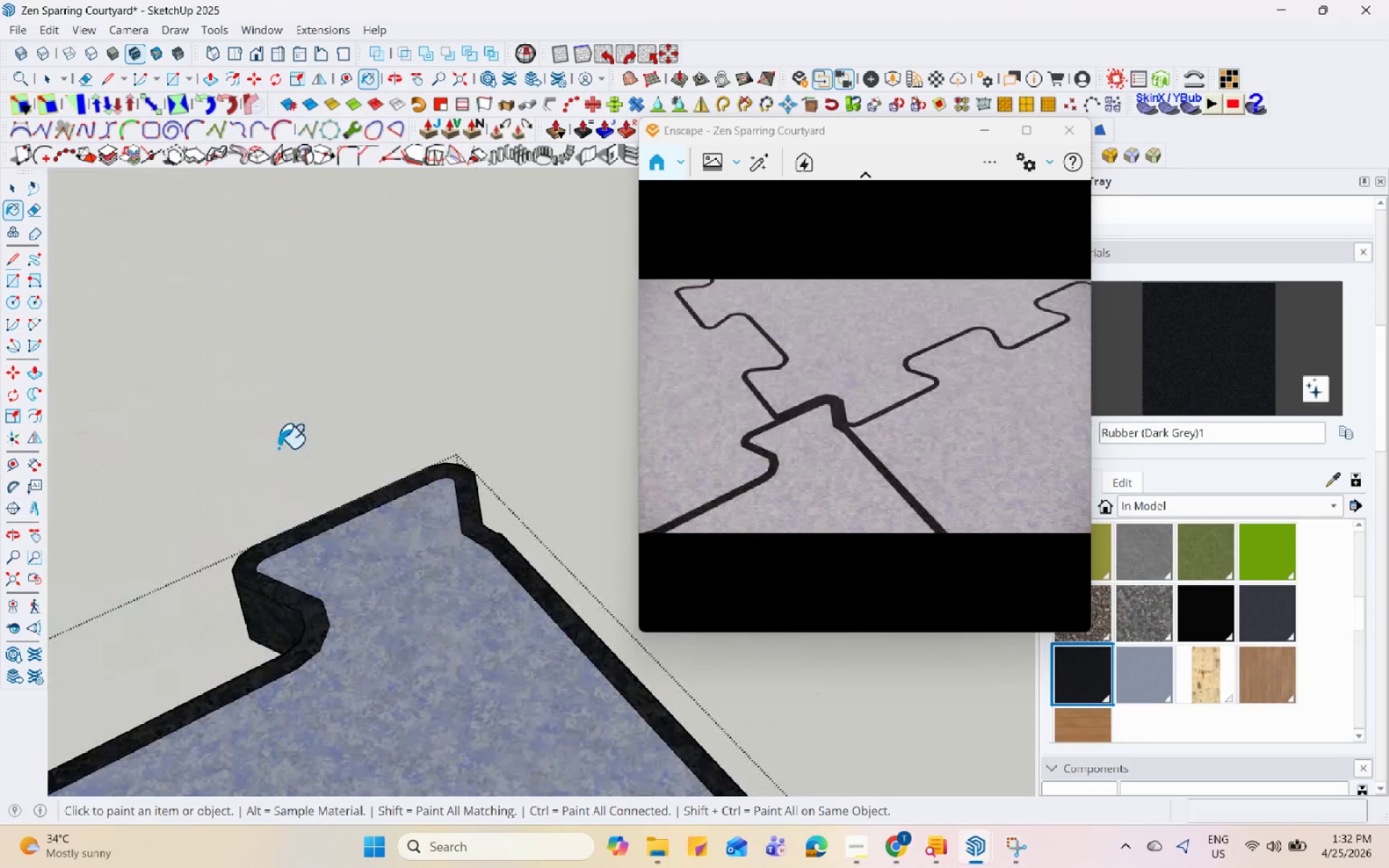 
key(Escape)
 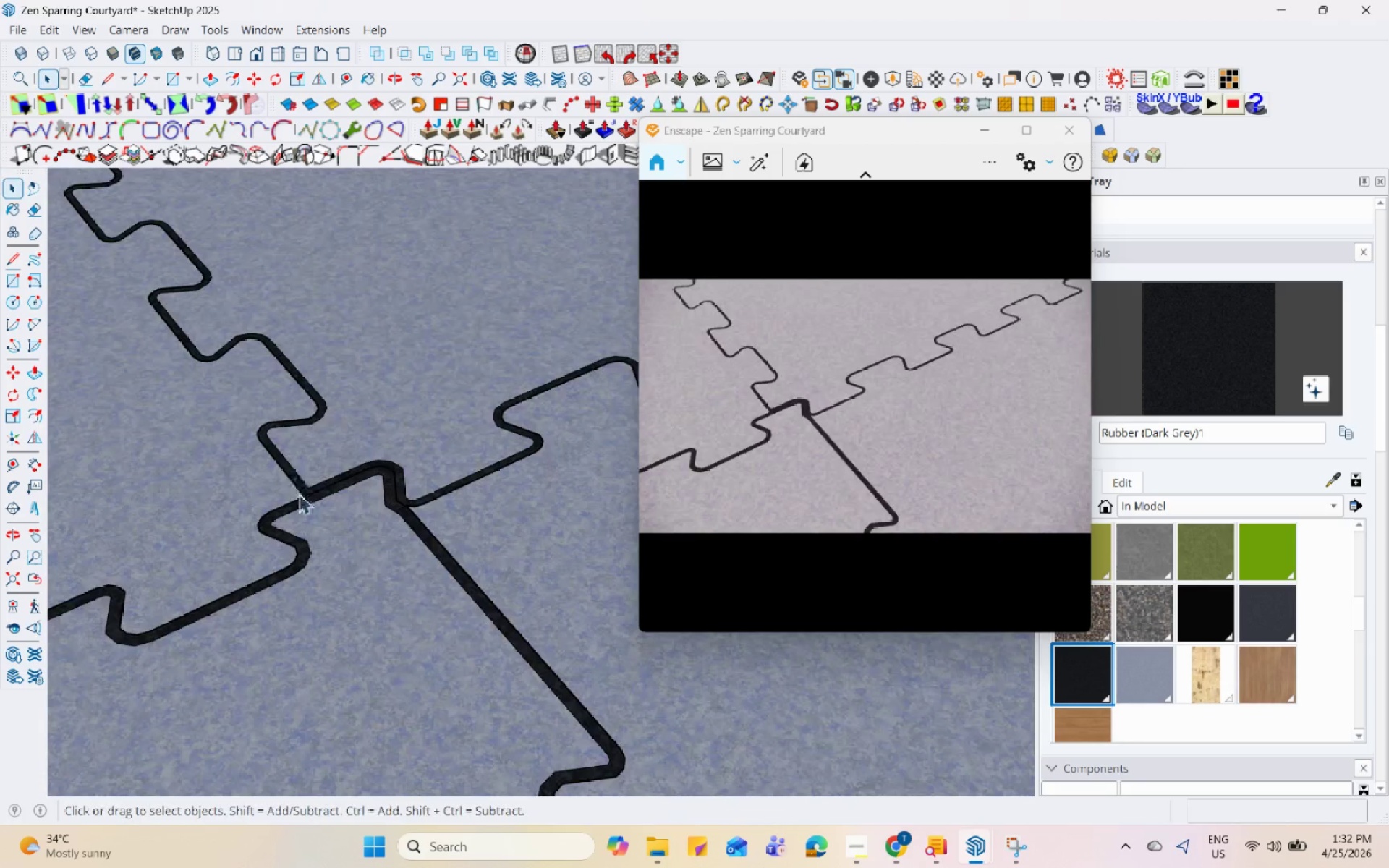 
key(Escape)
 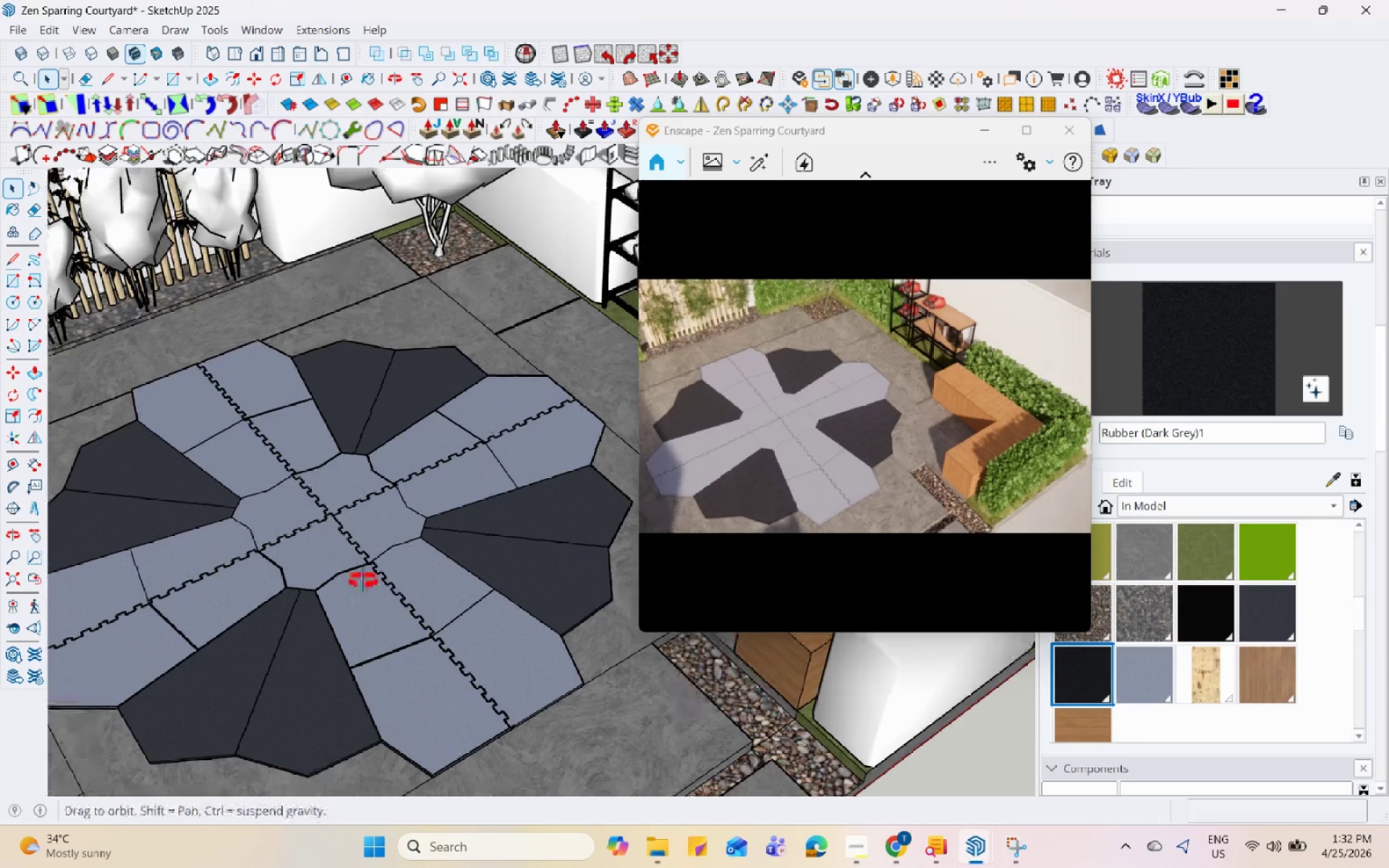 
scroll: coordinate [160, 451], scroll_direction: down, amount: 47.0
 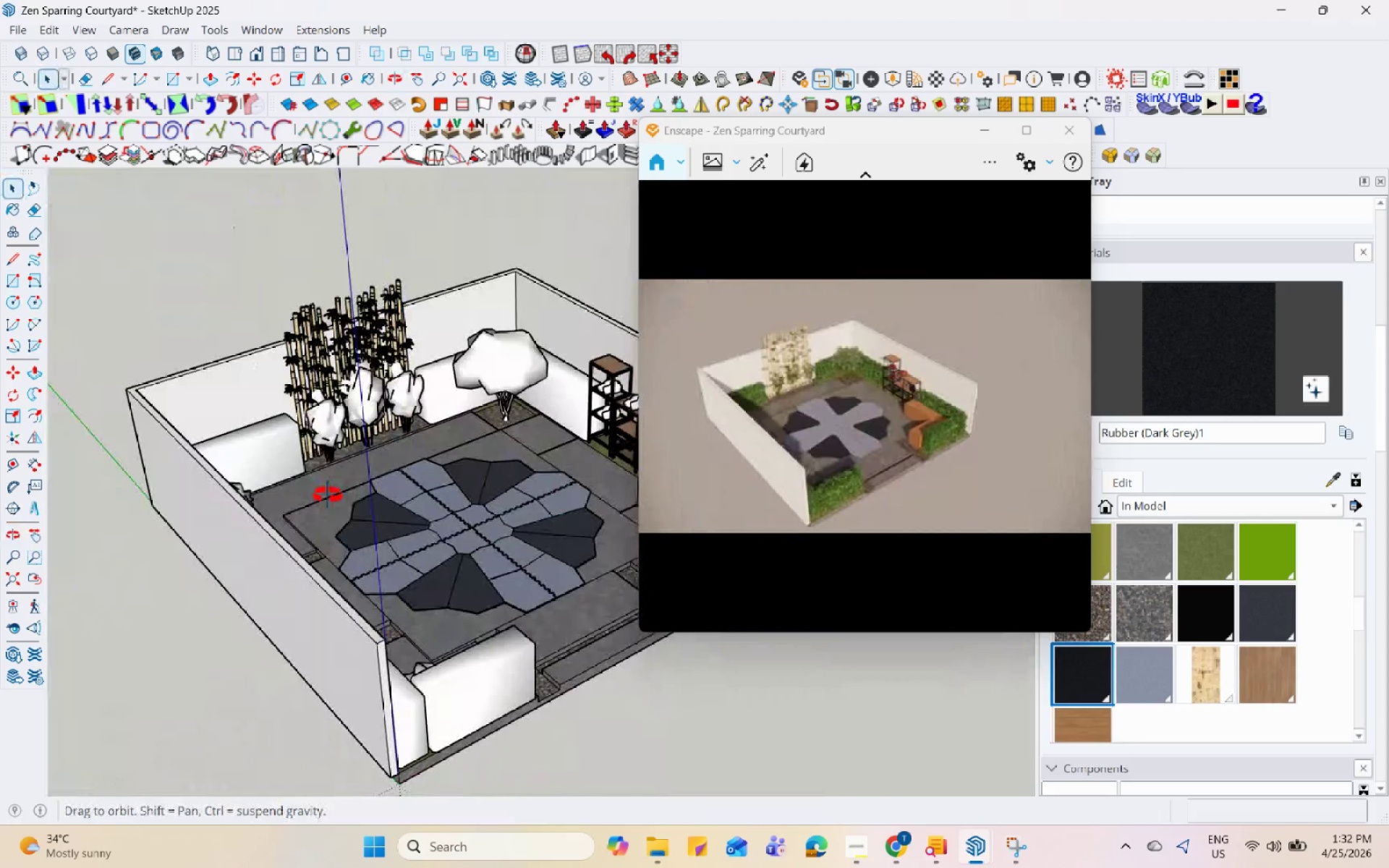 
scroll: coordinate [396, 464], scroll_direction: up, amount: 7.0
 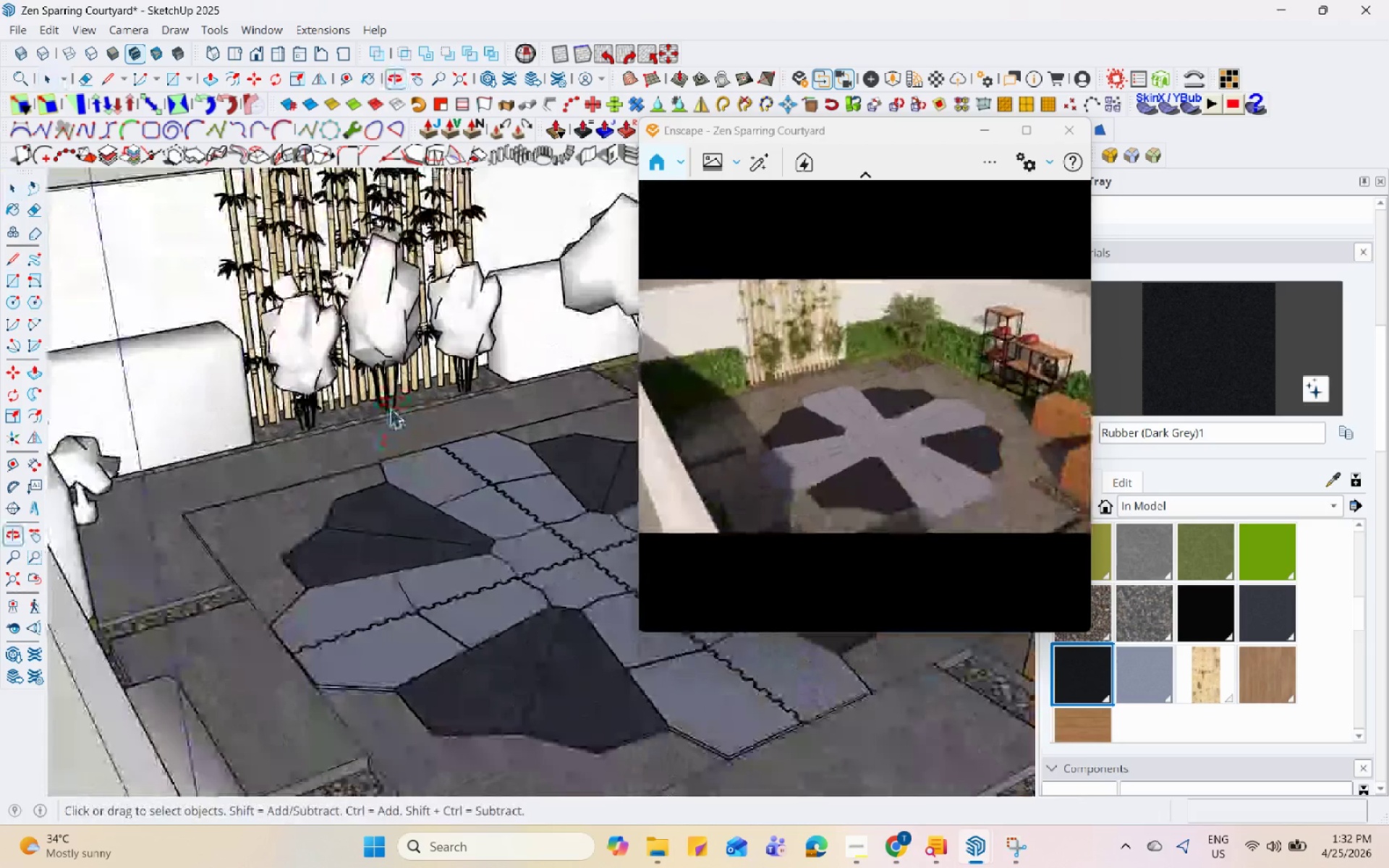 
scroll: coordinate [375, 408], scroll_direction: down, amount: 4.0
 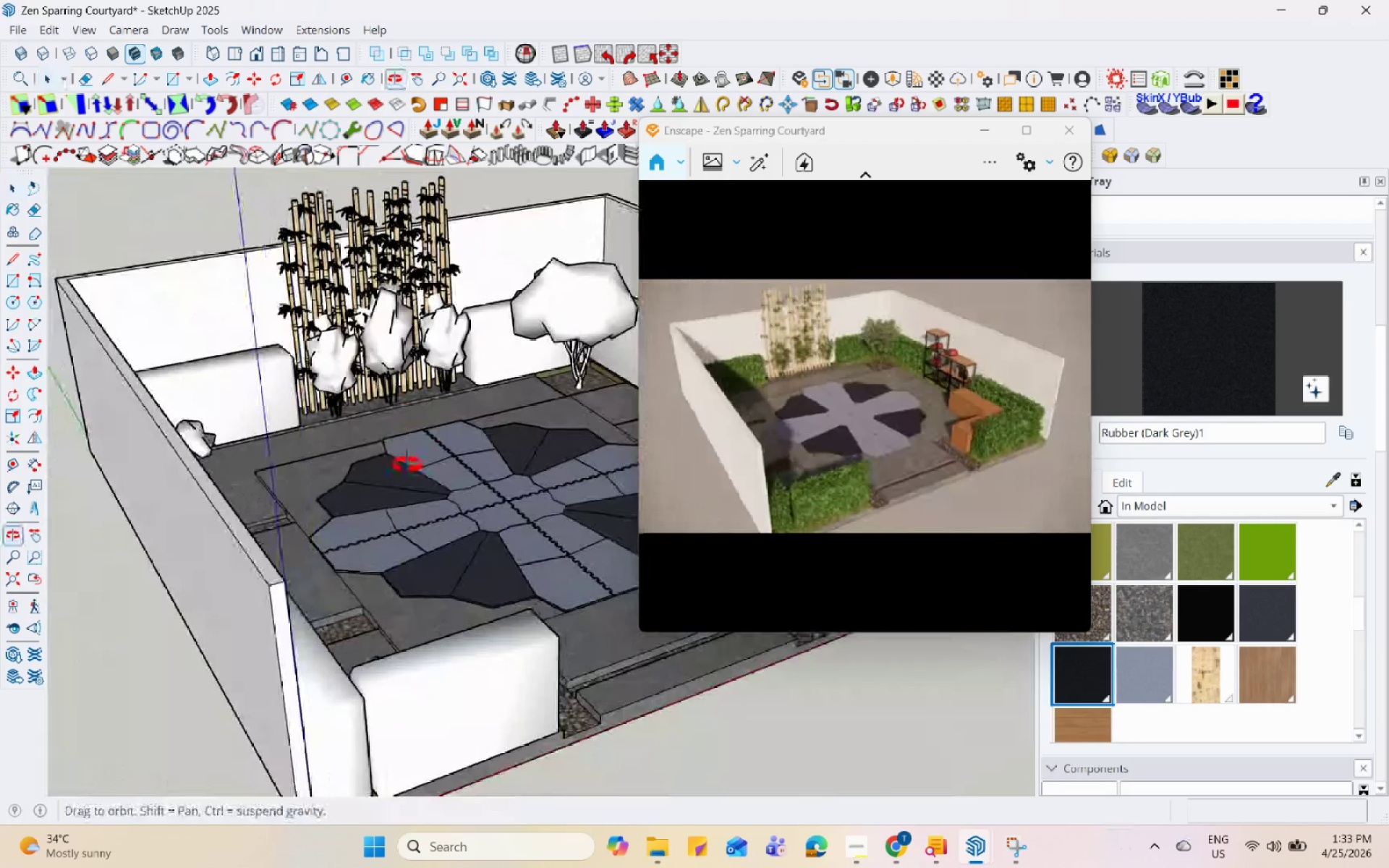 
scroll: coordinate [407, 465], scroll_direction: up, amount: 3.0
 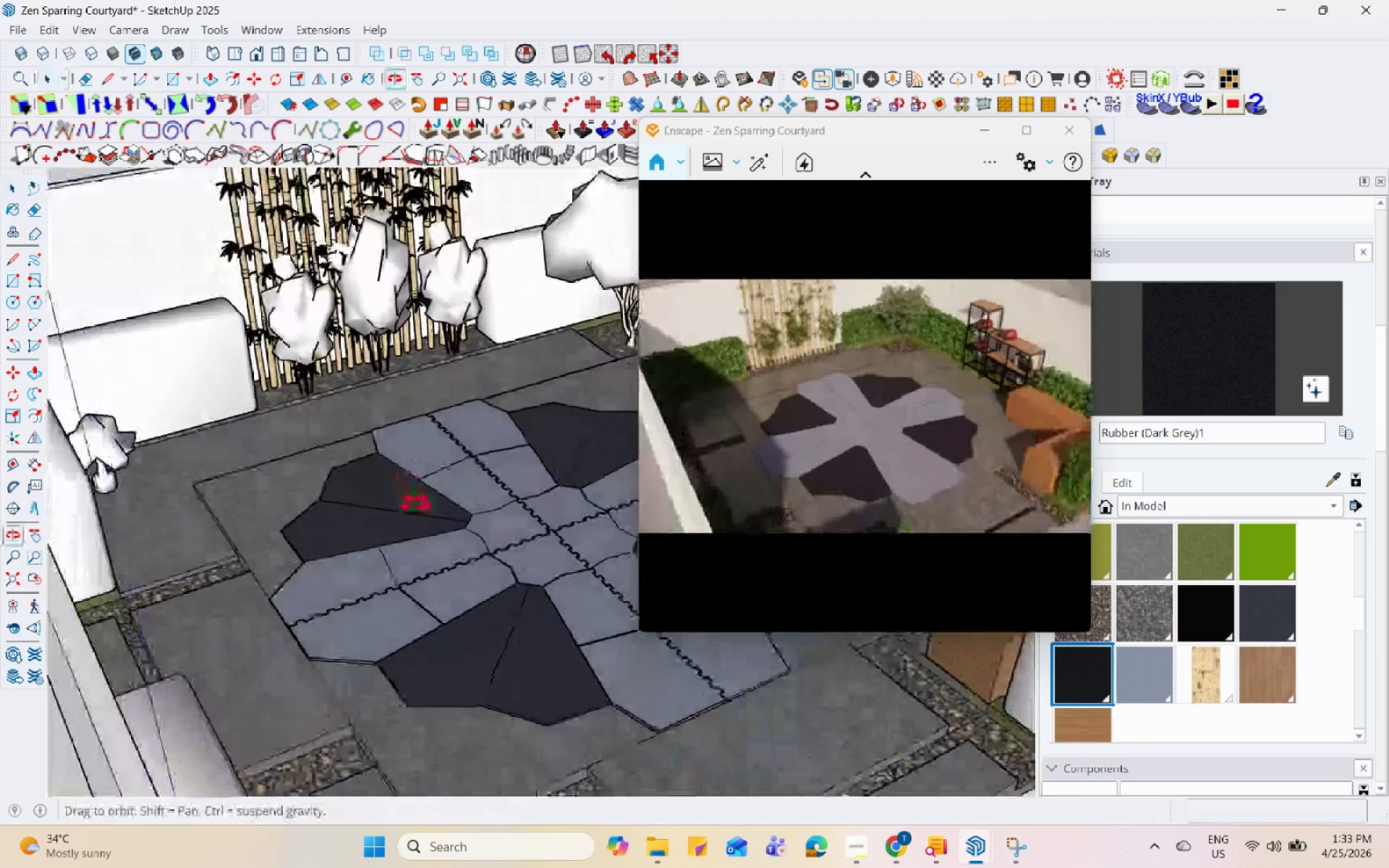 
scroll: coordinate [337, 441], scroll_direction: down, amount: 6.0
 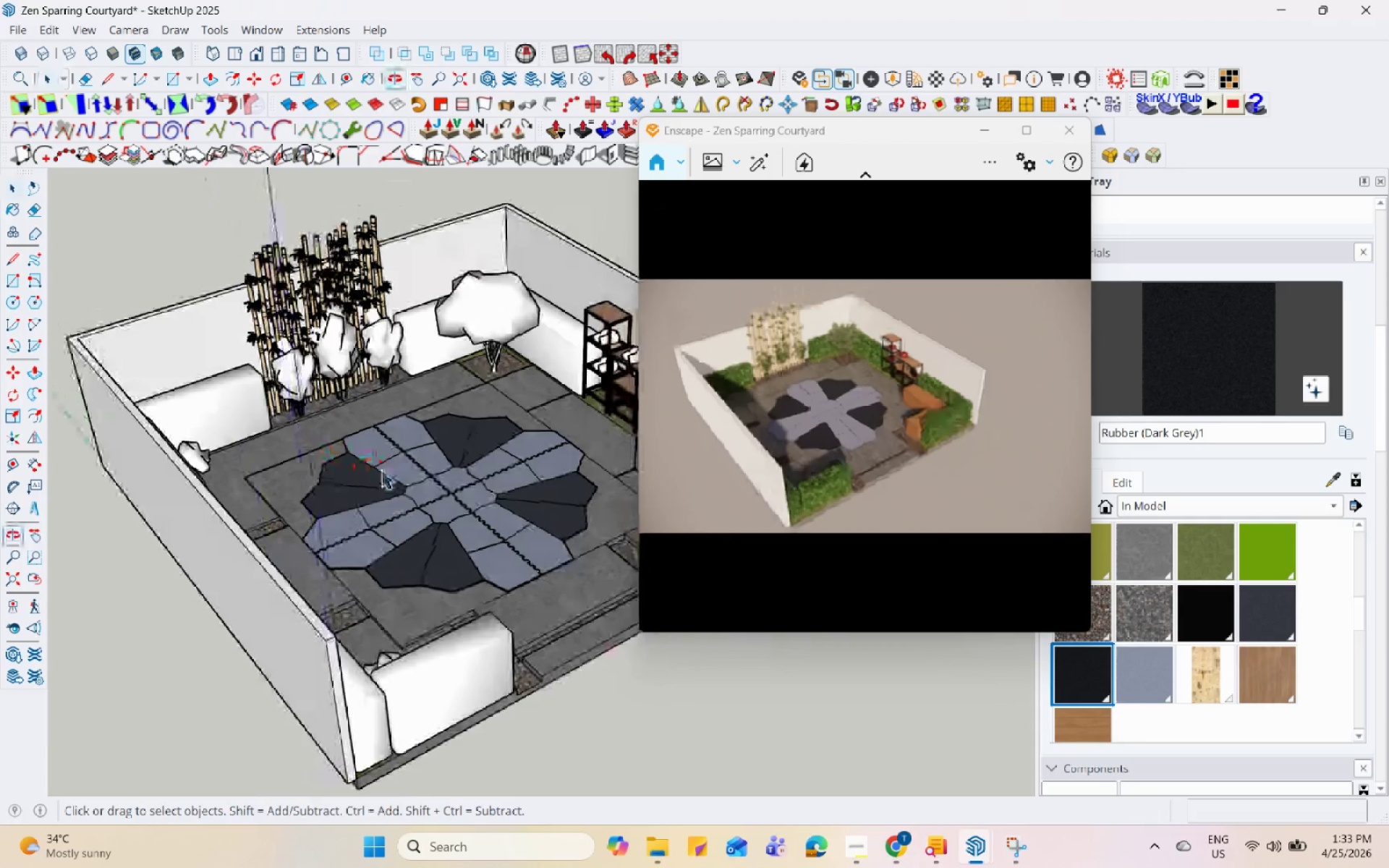 
scroll: coordinate [536, 295], scroll_direction: up, amount: 30.0
 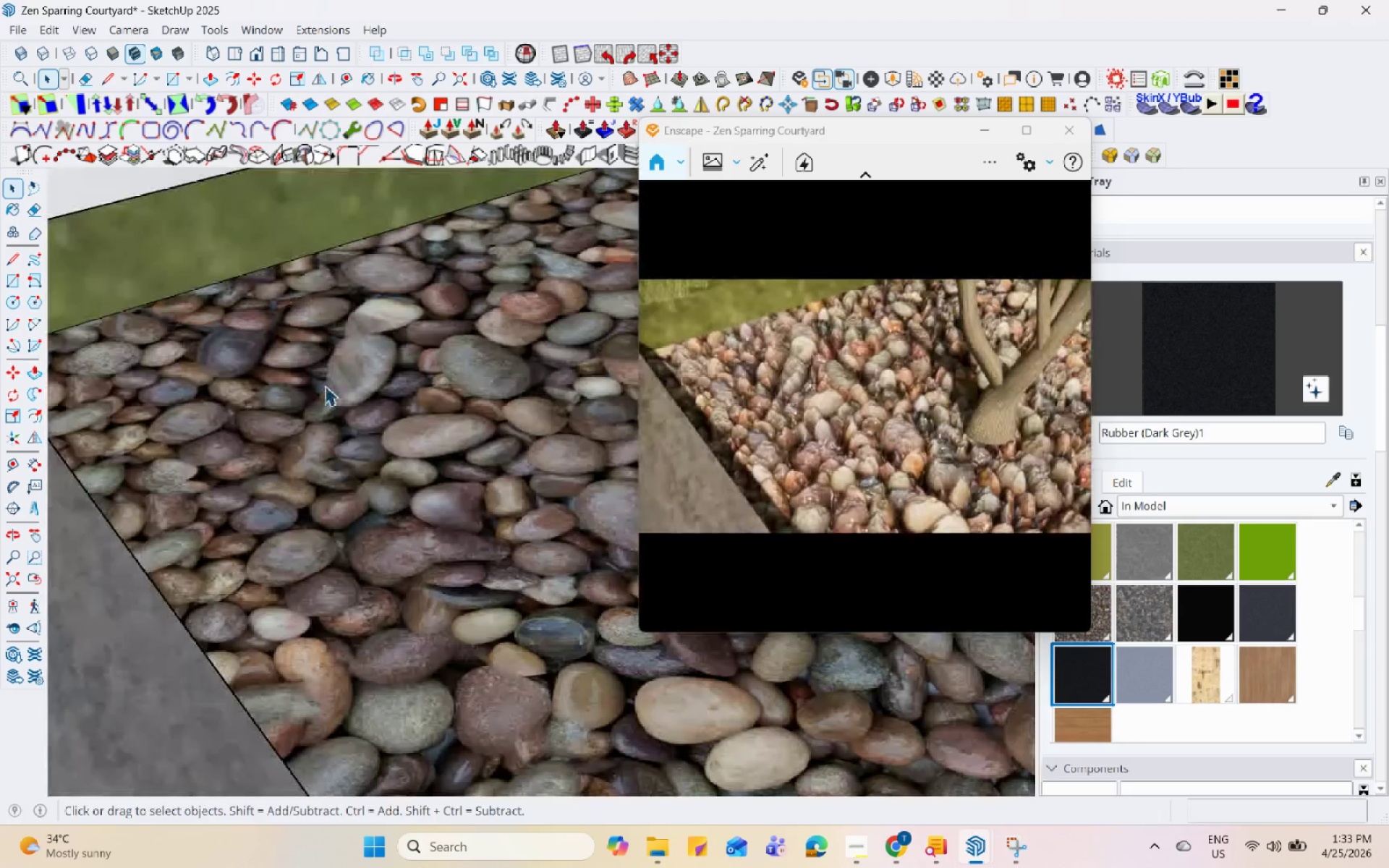 
scroll: coordinate [323, 472], scroll_direction: down, amount: 20.0
 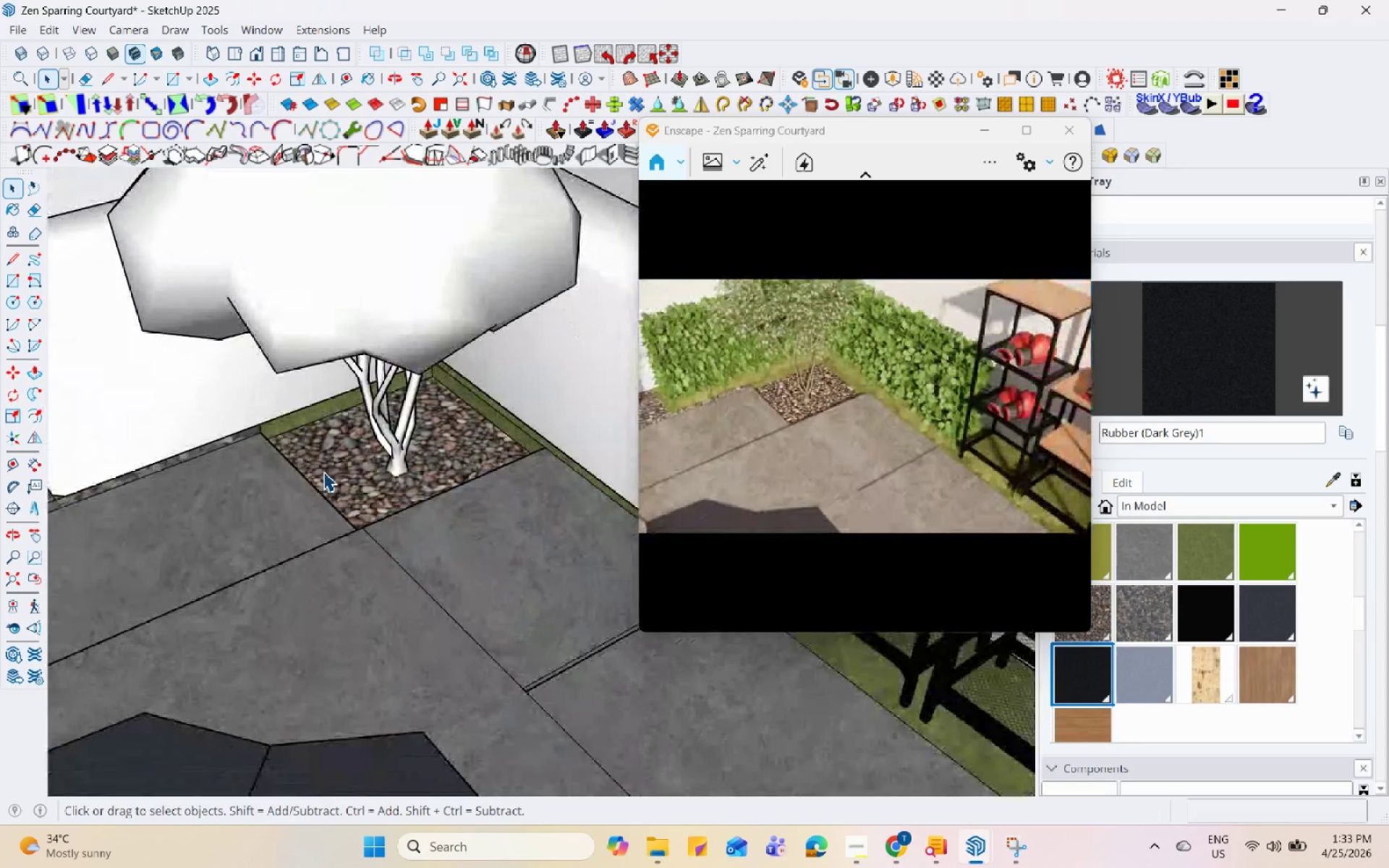 
scroll: coordinate [430, 471], scroll_direction: up, amount: 18.0
 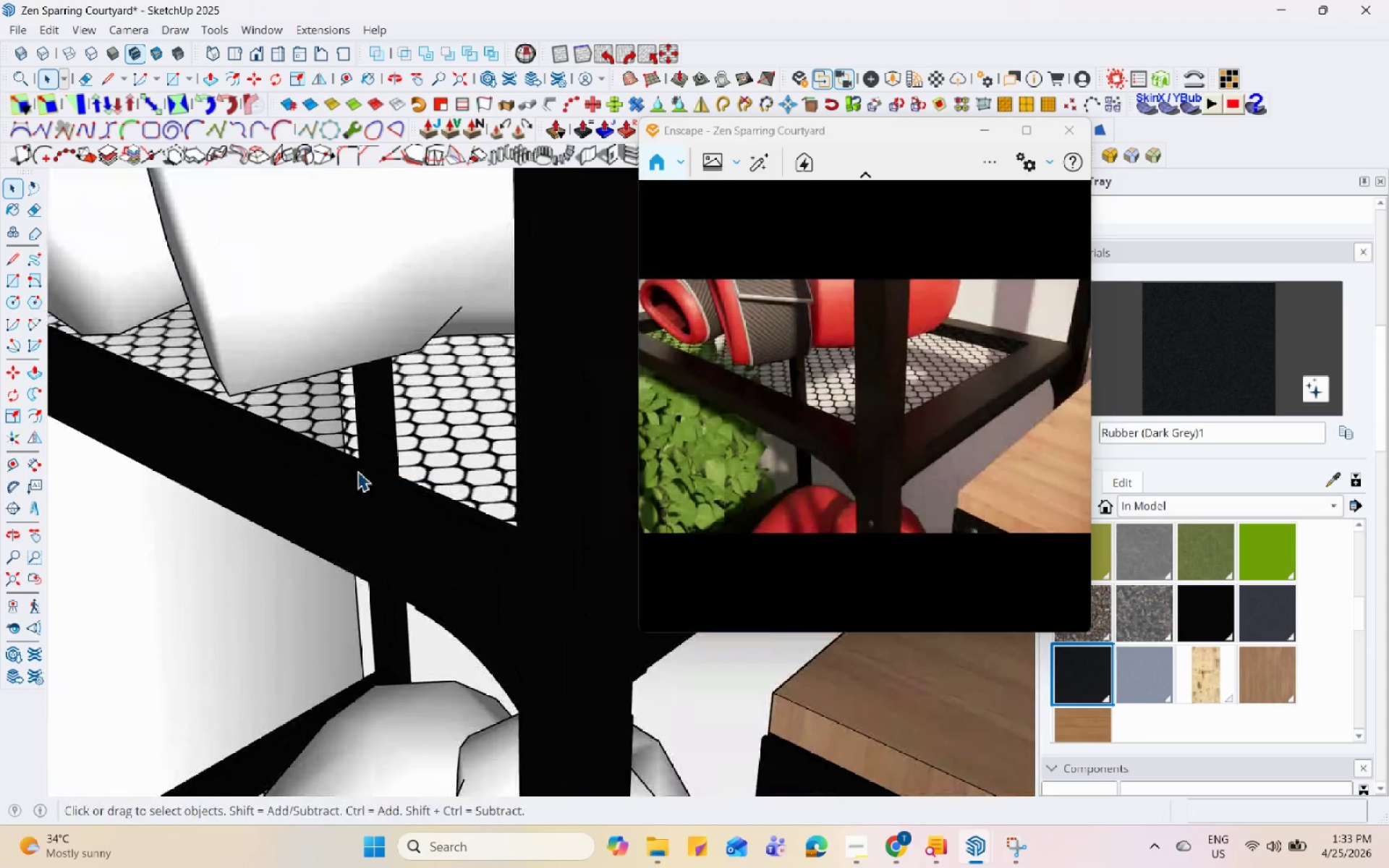 
scroll: coordinate [341, 460], scroll_direction: down, amount: 29.0
 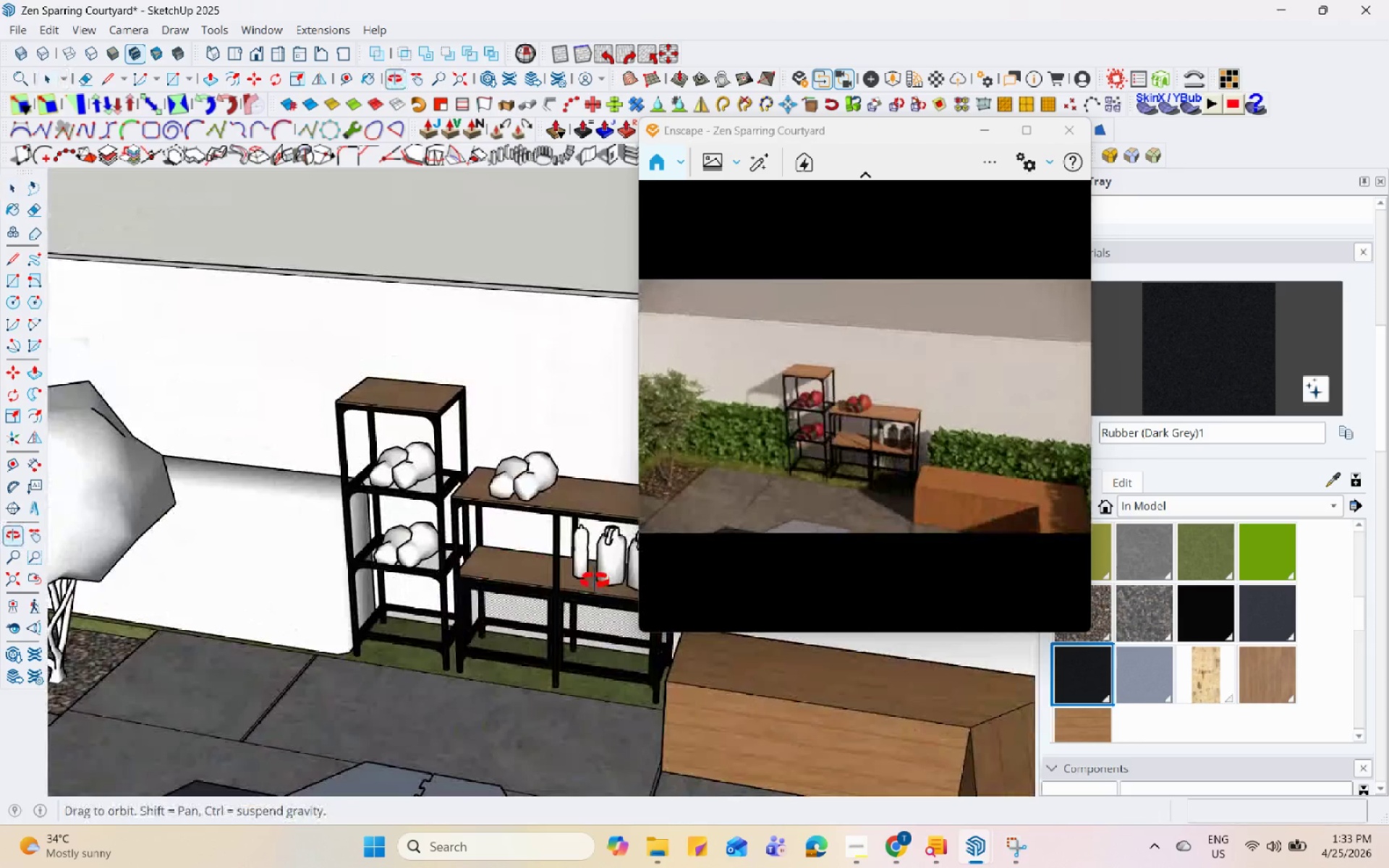 
scroll: coordinate [588, 540], scroll_direction: up, amount: 20.0
 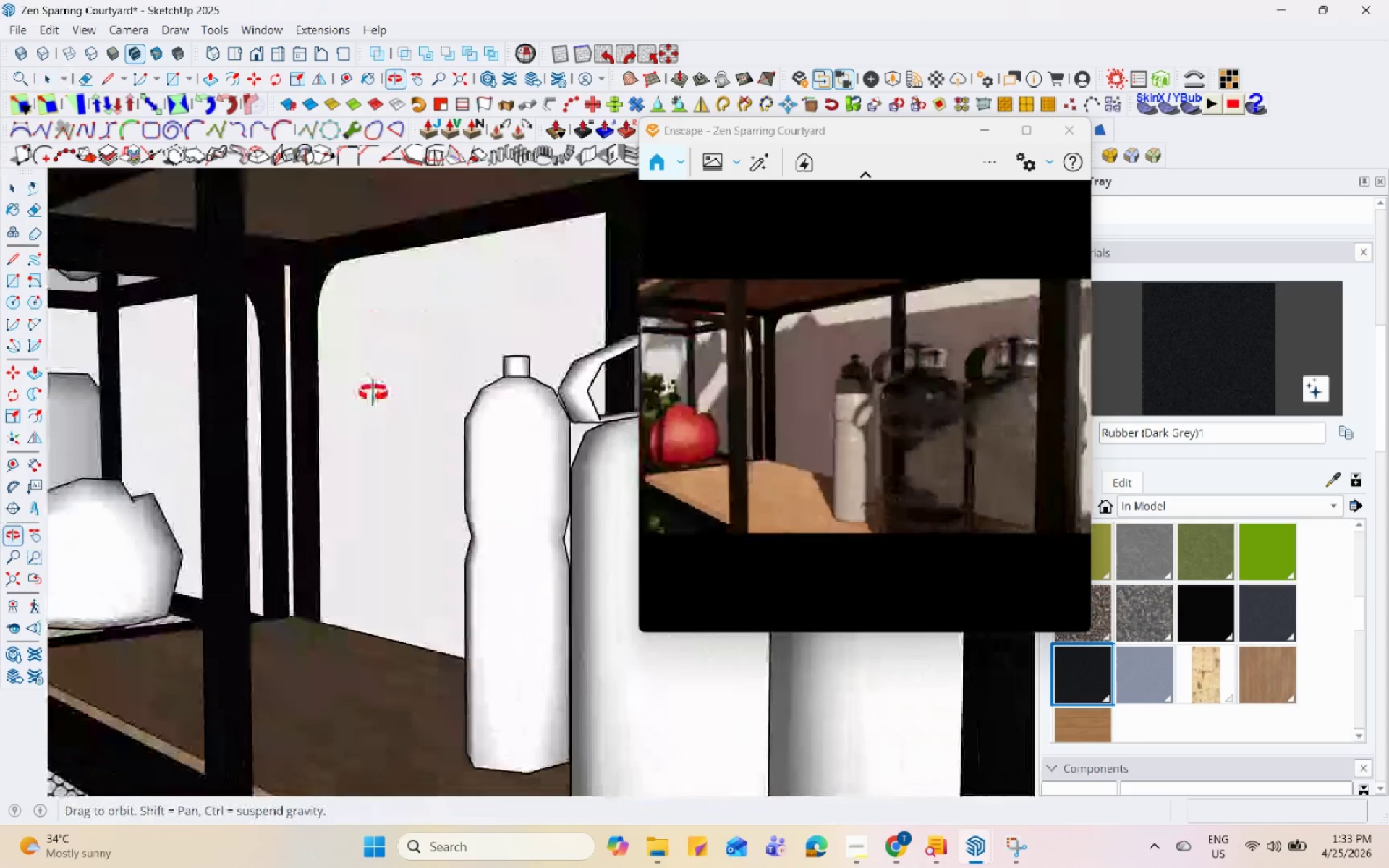 
scroll: coordinate [458, 493], scroll_direction: down, amount: 33.0
 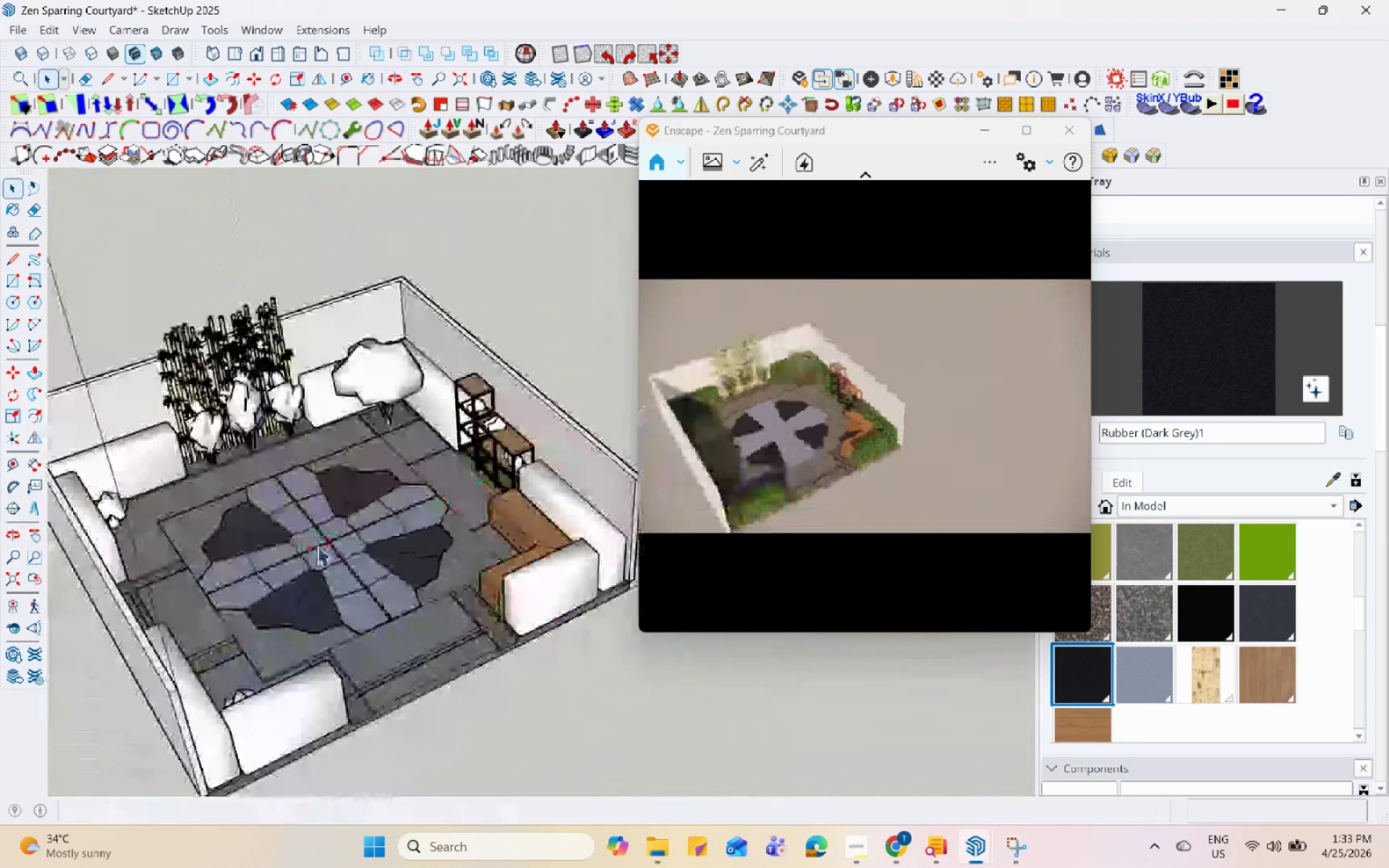 
scroll: coordinate [406, 443], scroll_direction: up, amount: 8.0
 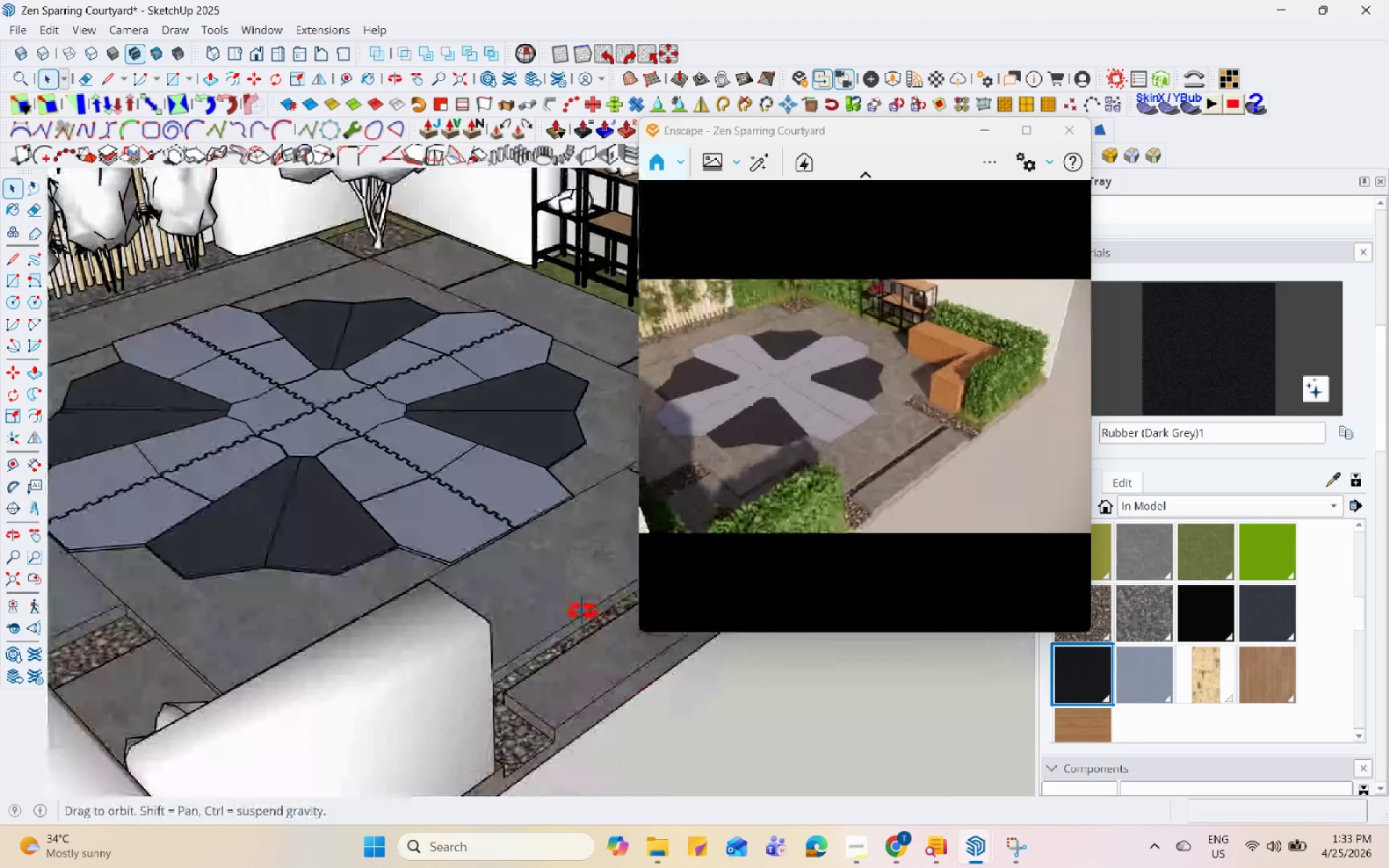 
double_click([498, 593])
 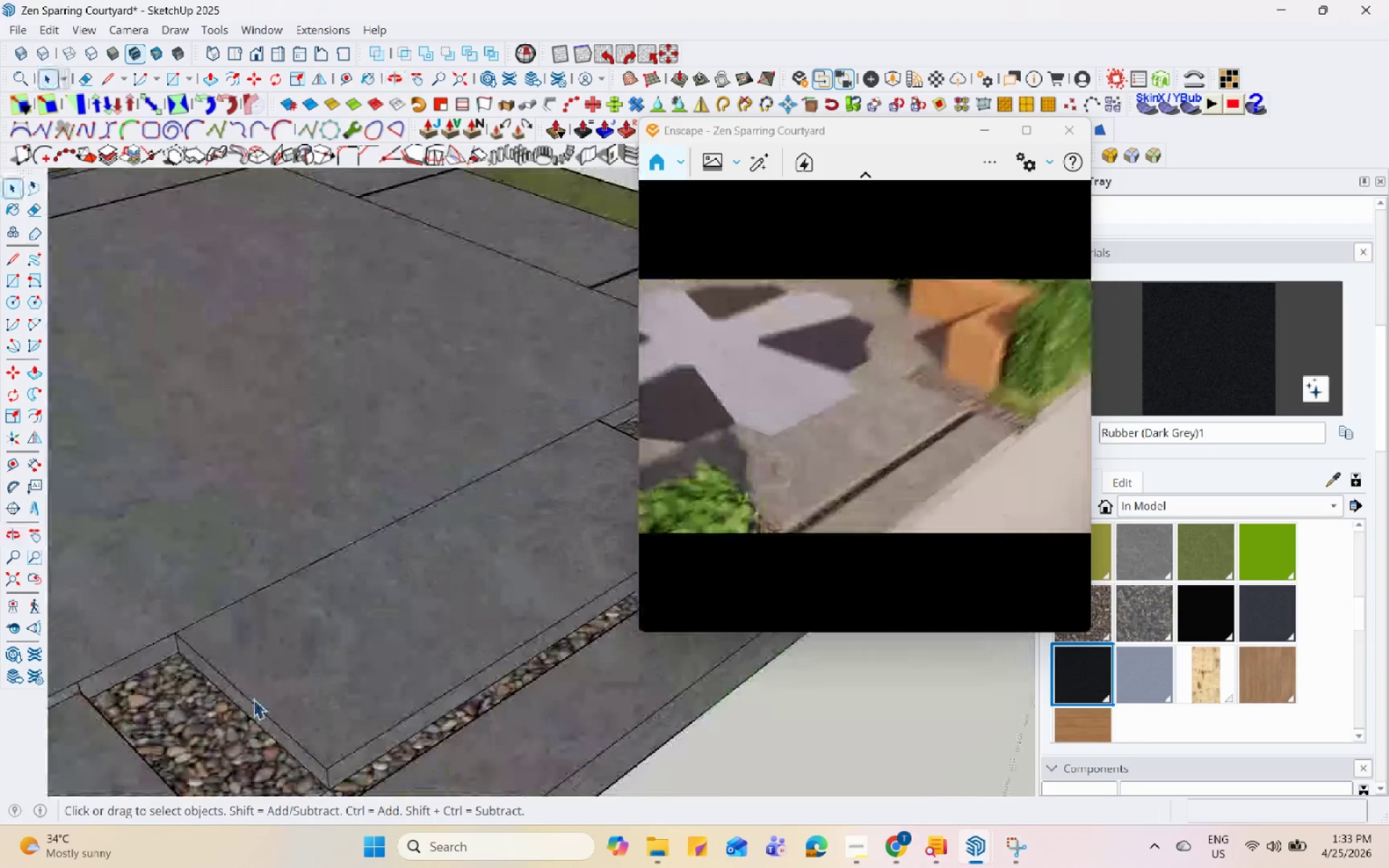 
scroll: coordinate [498, 591], scroll_direction: up, amount: 9.0
 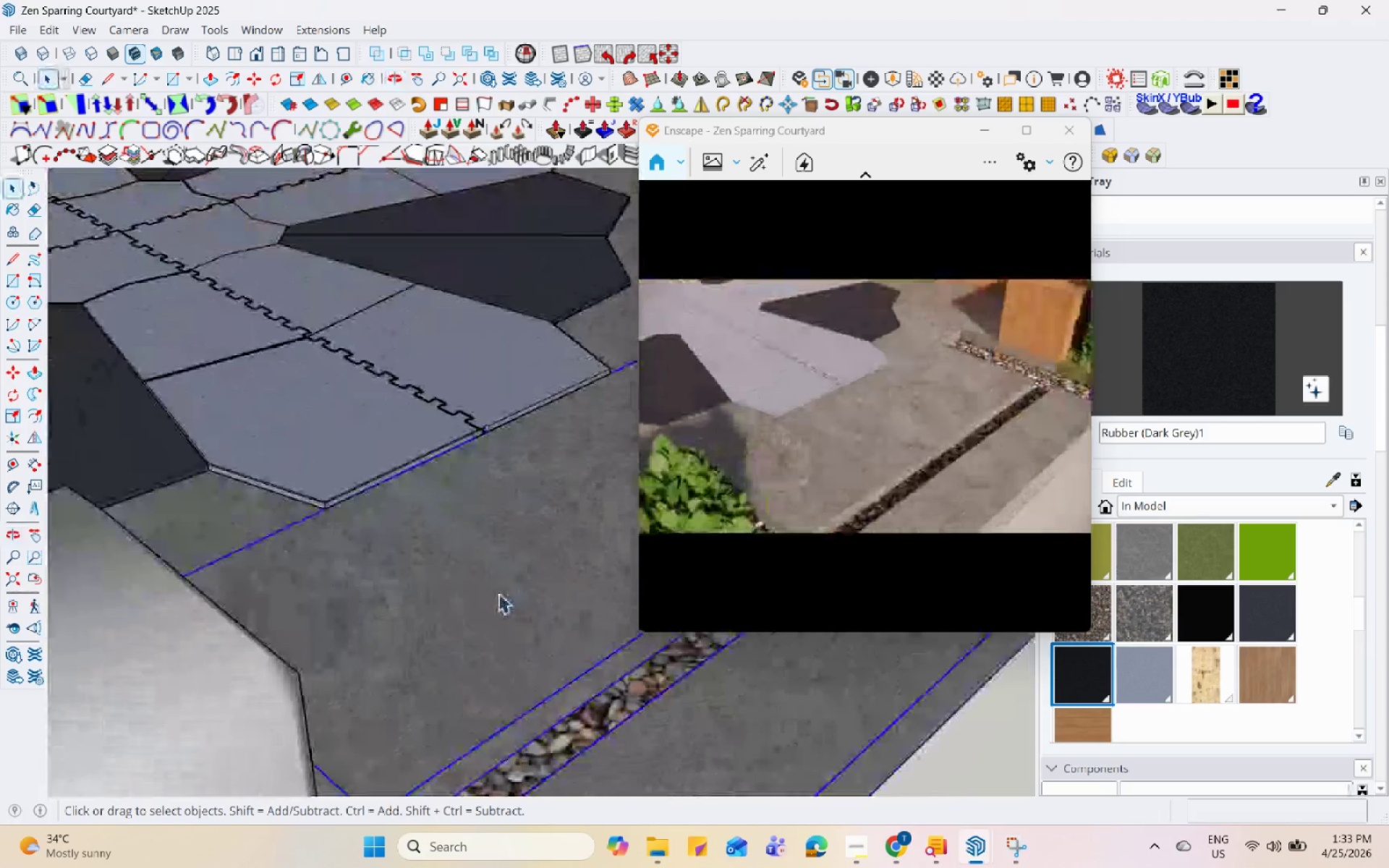 
left_click([394, 647])
 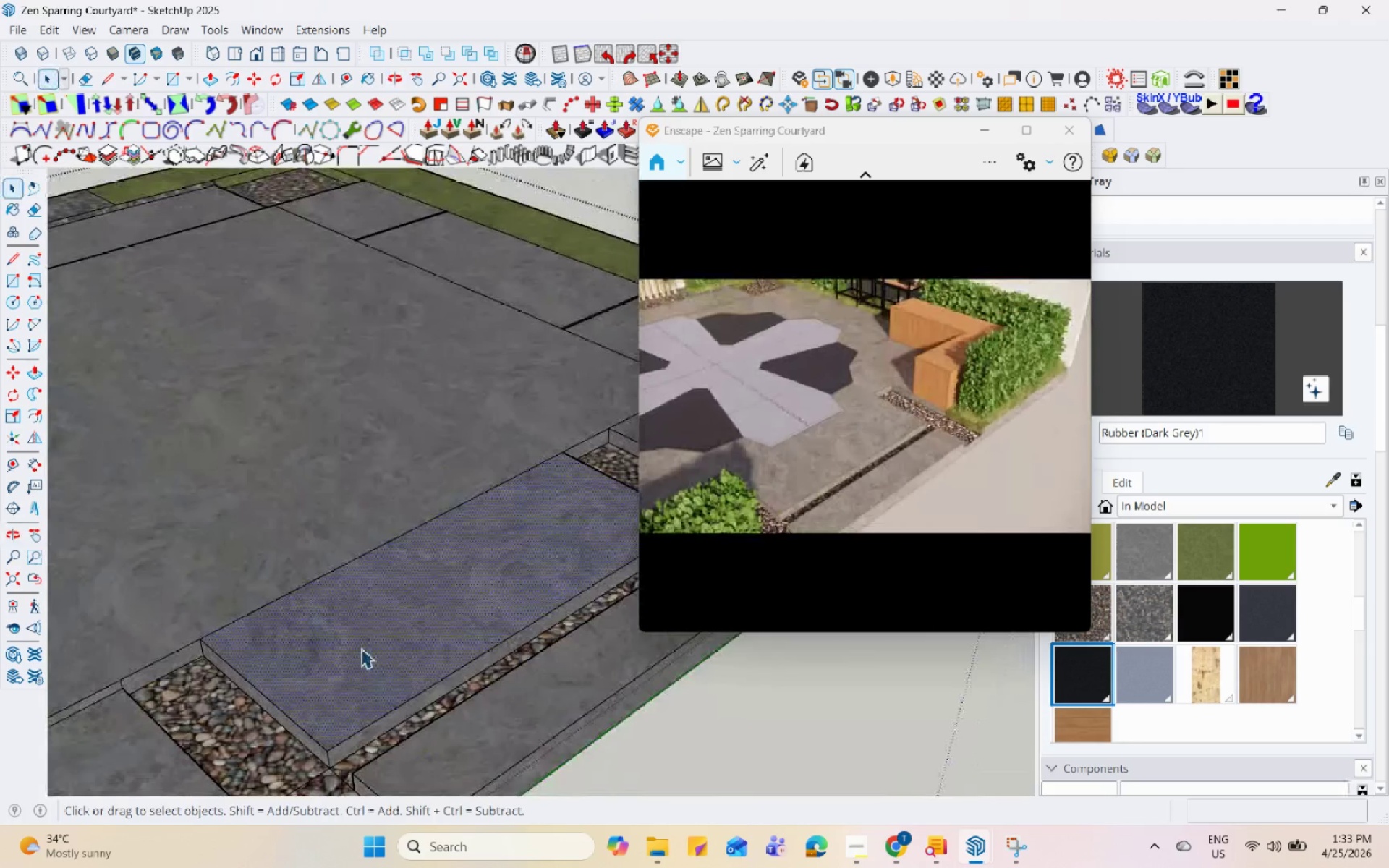 
scroll: coordinate [394, 647], scroll_direction: down, amount: 7.0
 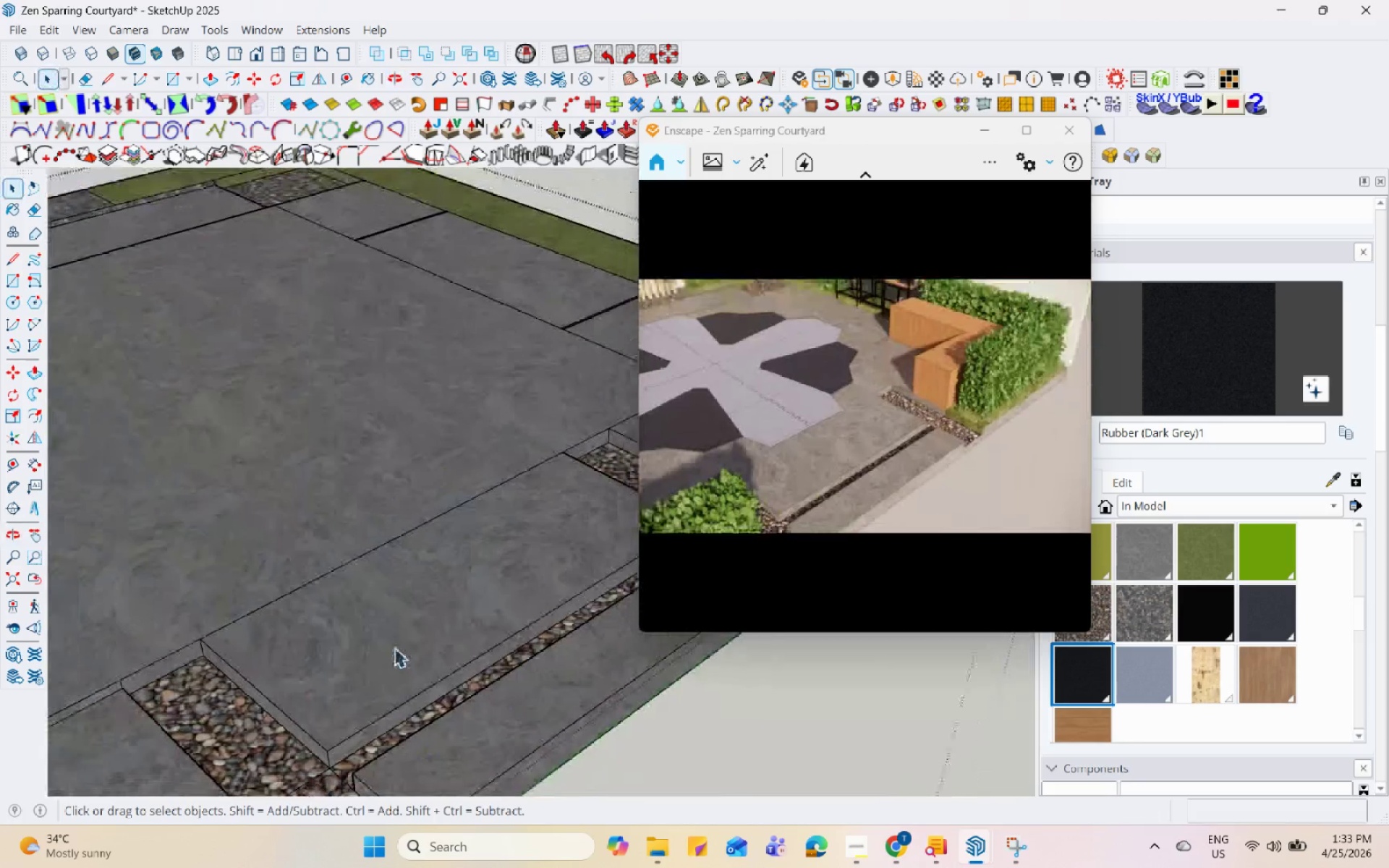 
key(P)
 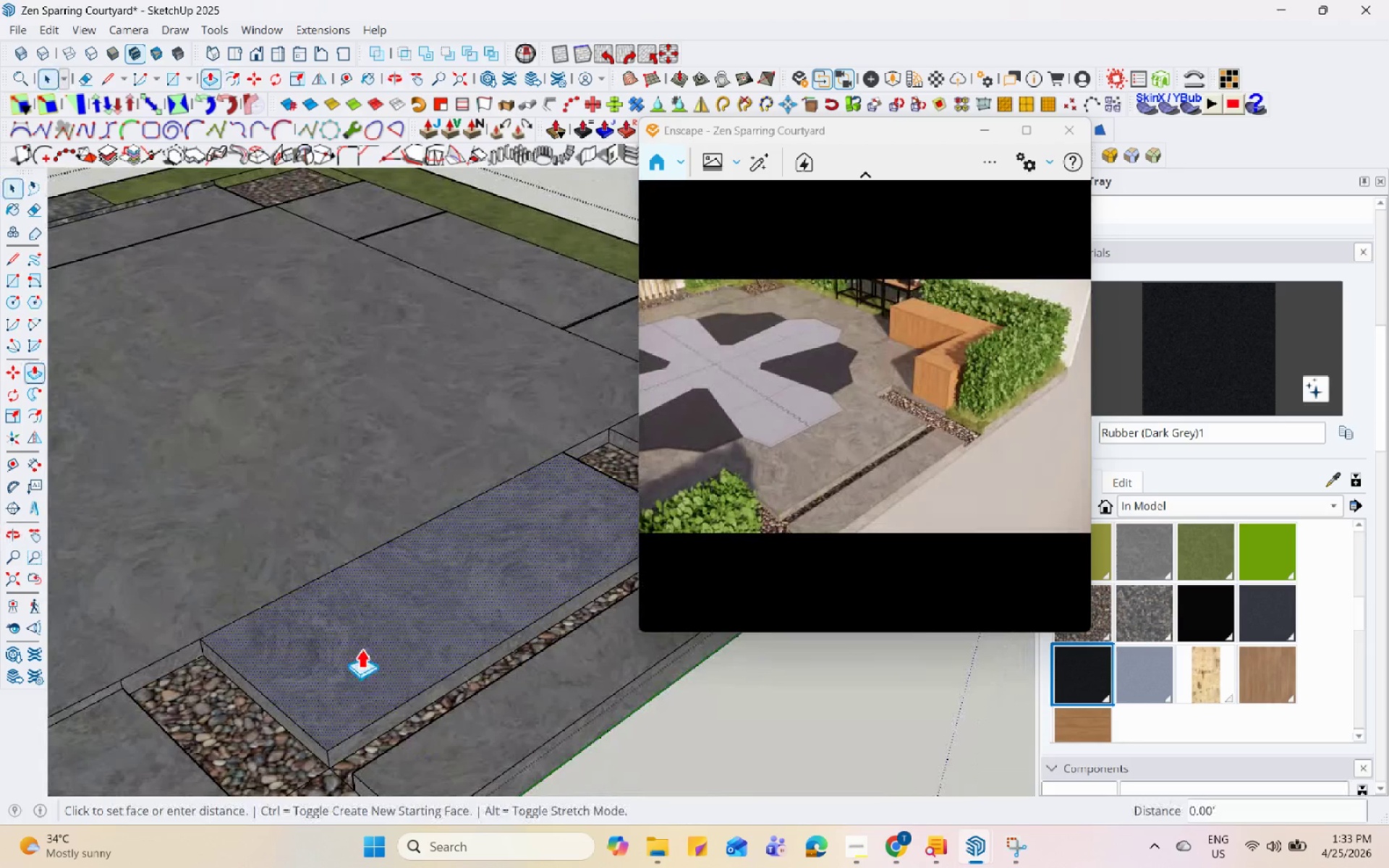 
left_click([361, 648])
 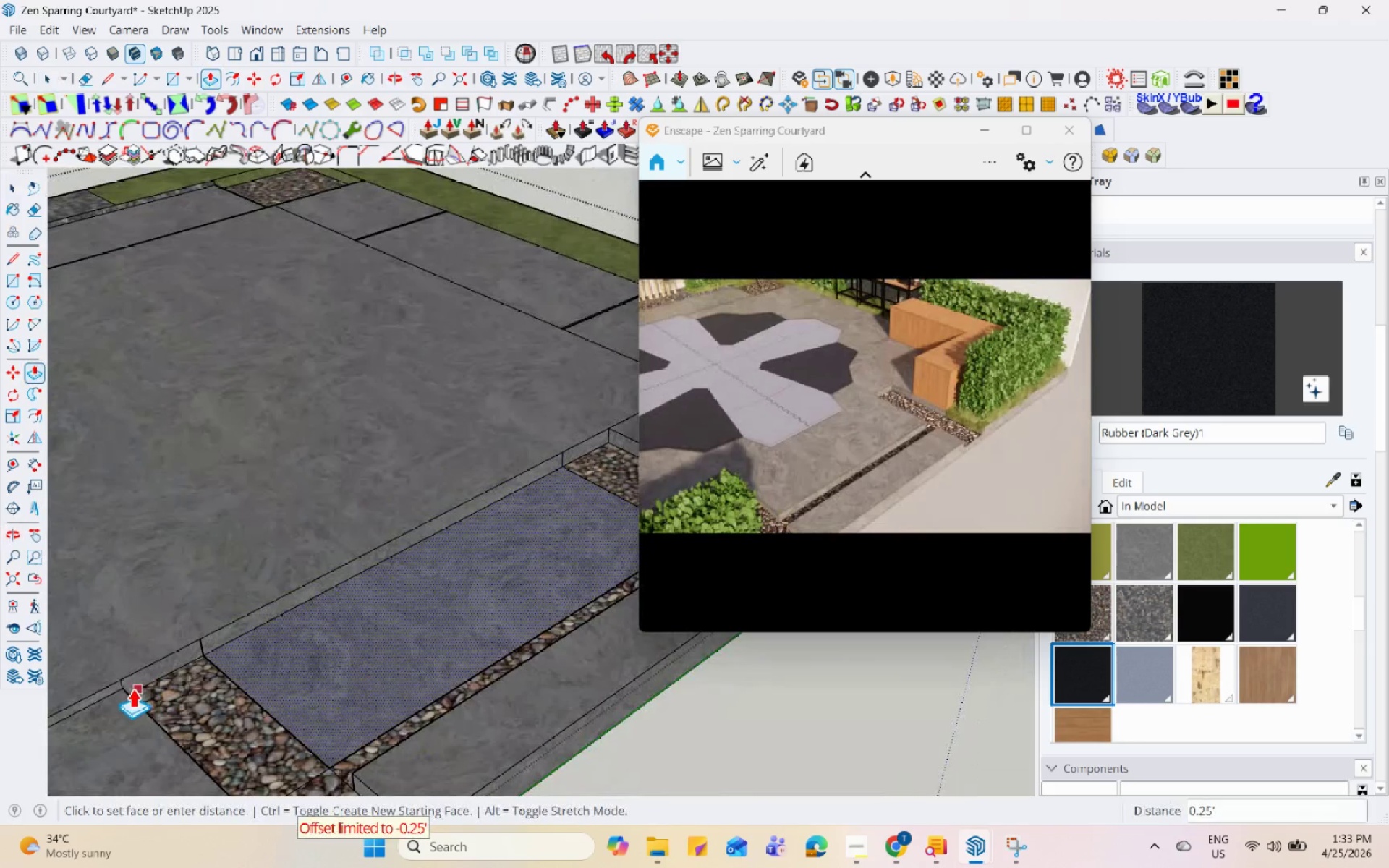 
left_click([130, 688])
 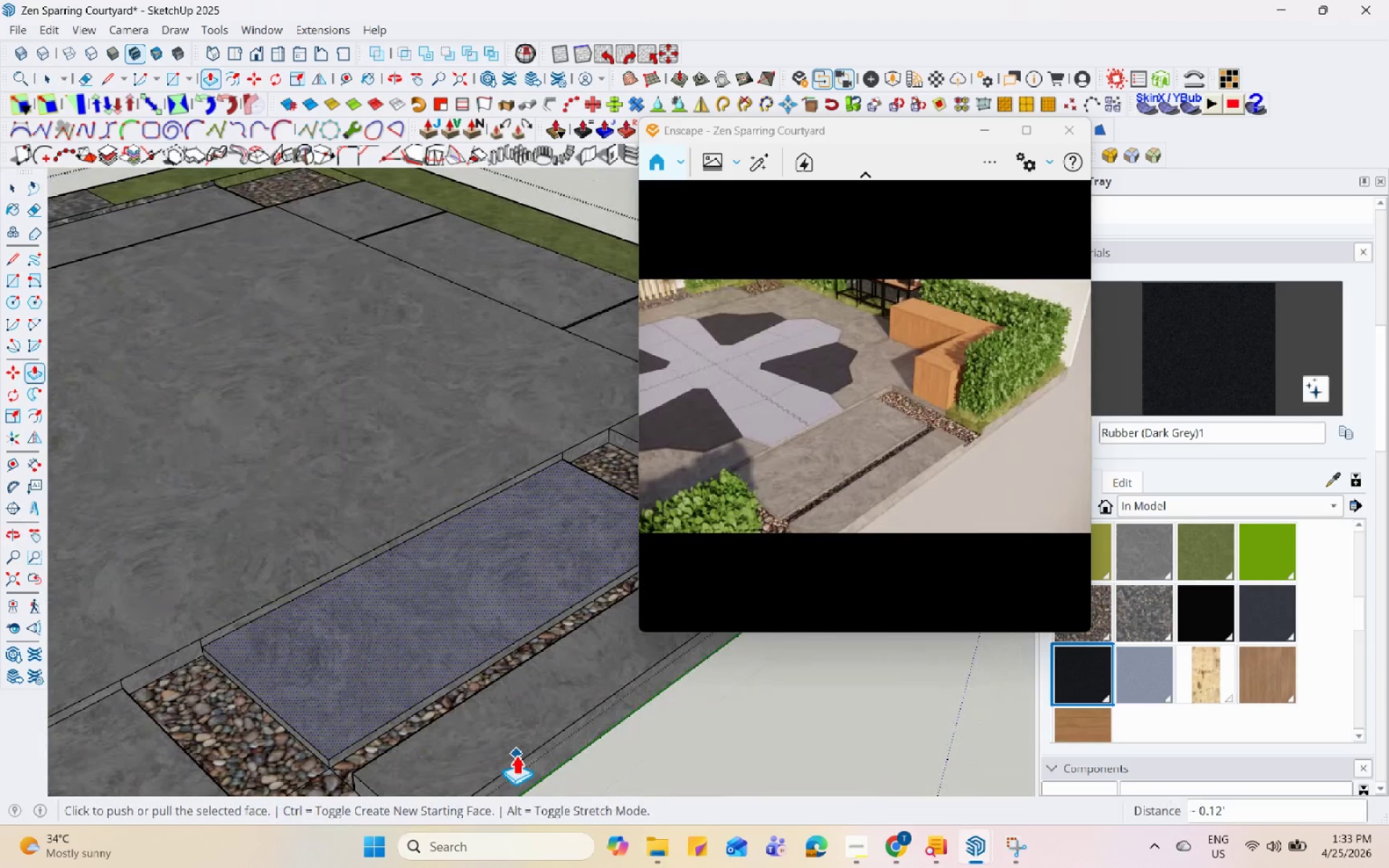 
key(Space)
 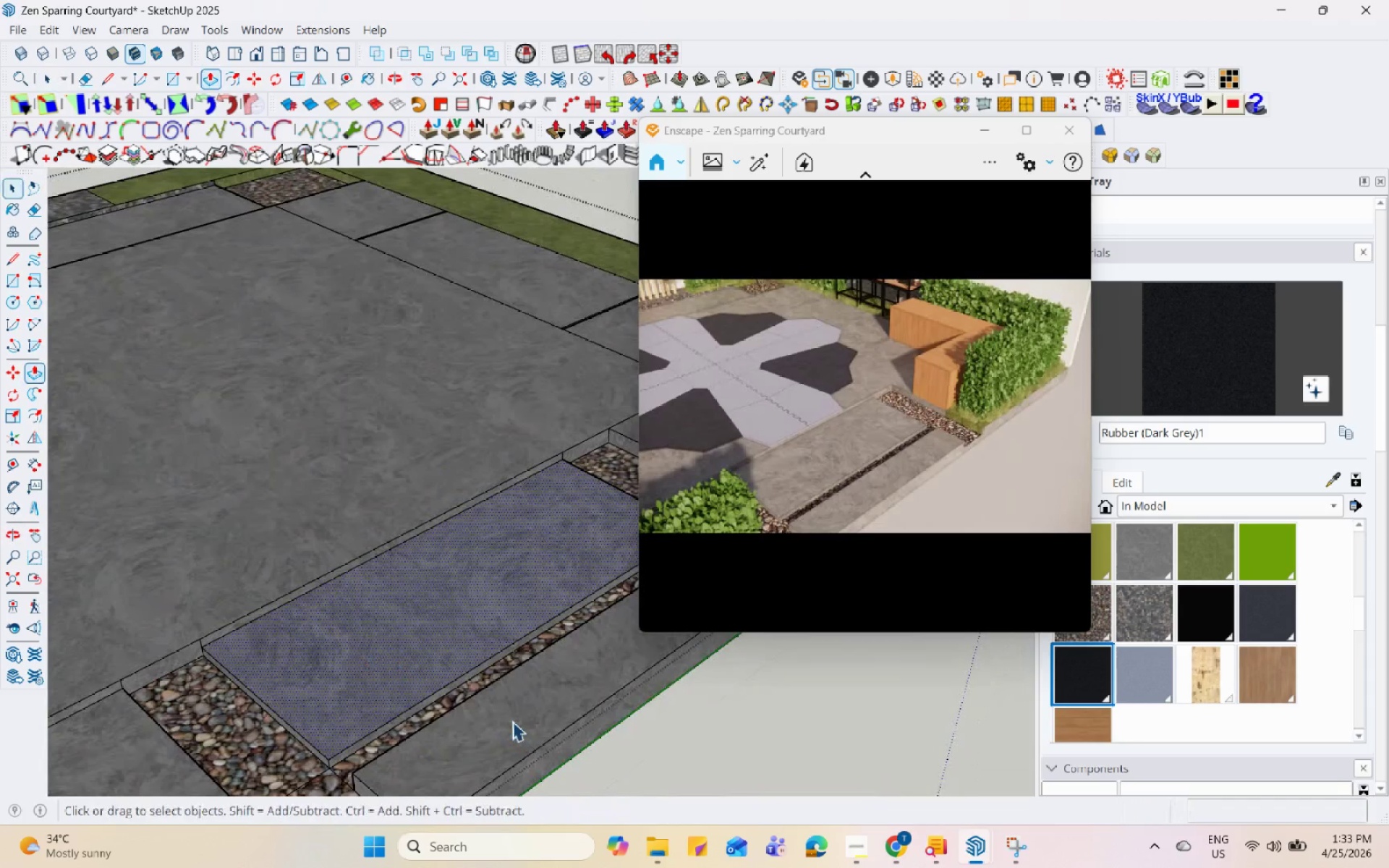 
left_click([512, 721])
 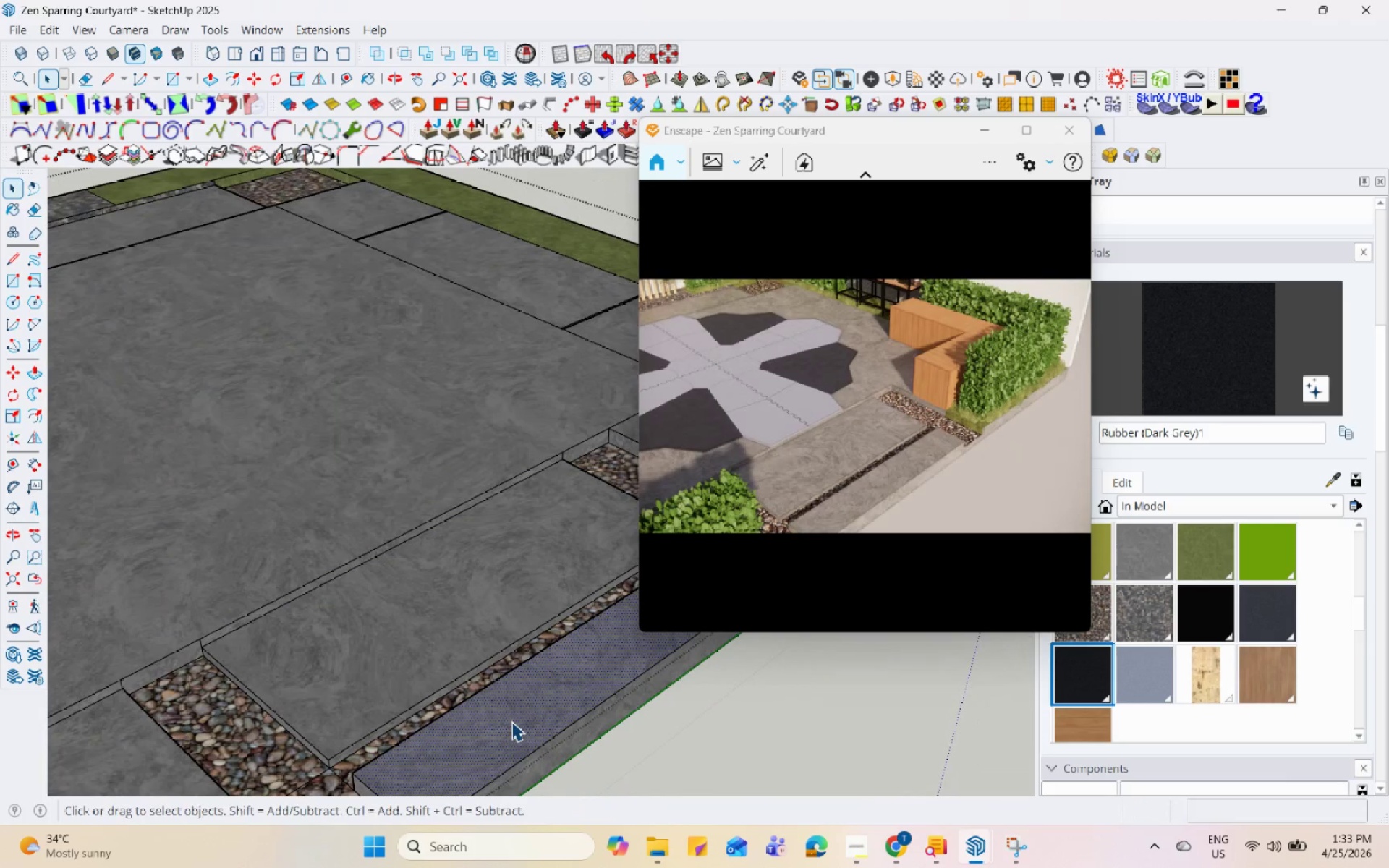 
key(P)
 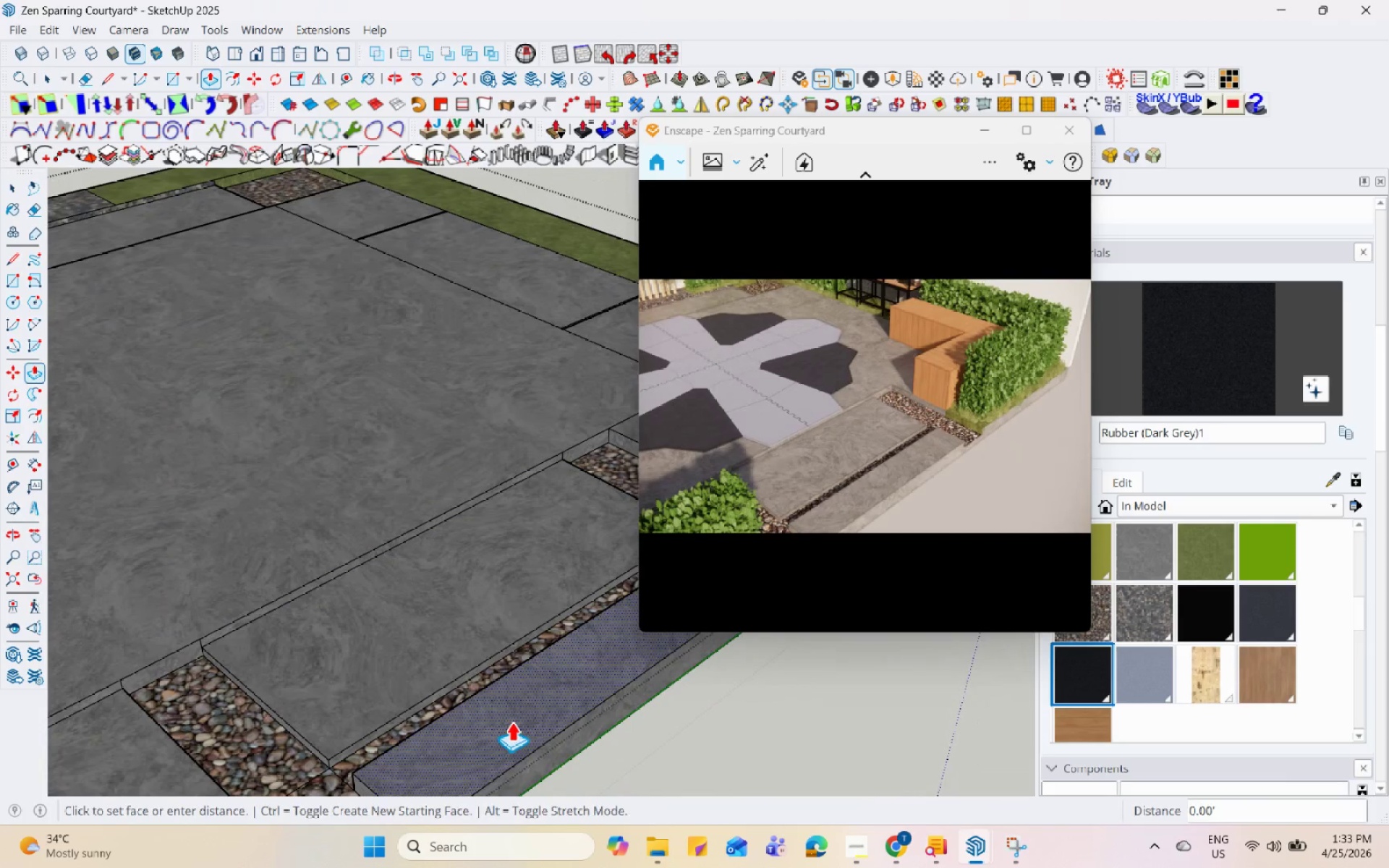 
left_click([511, 721])
 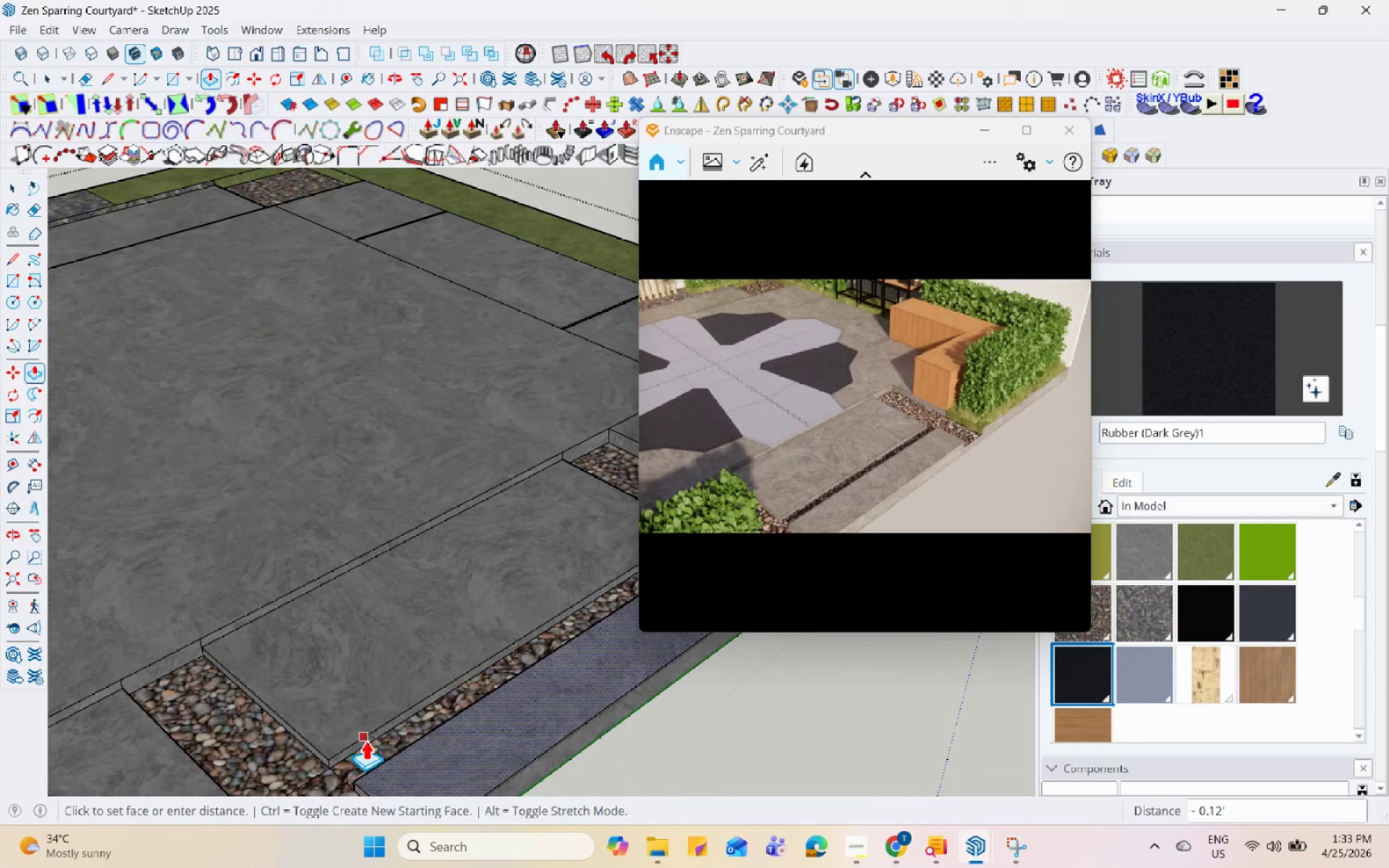 
left_click([365, 740])
 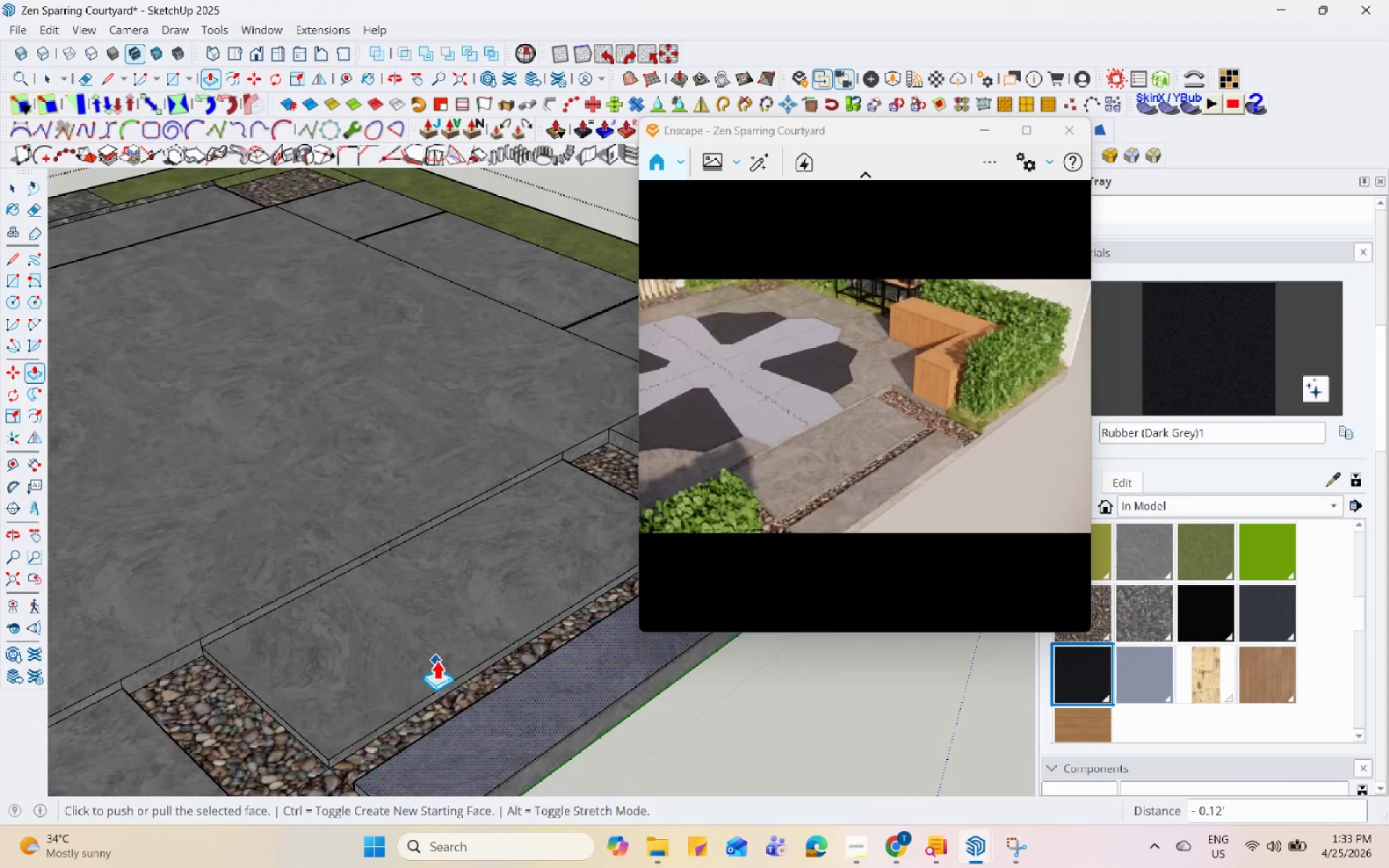 
key(Space)
 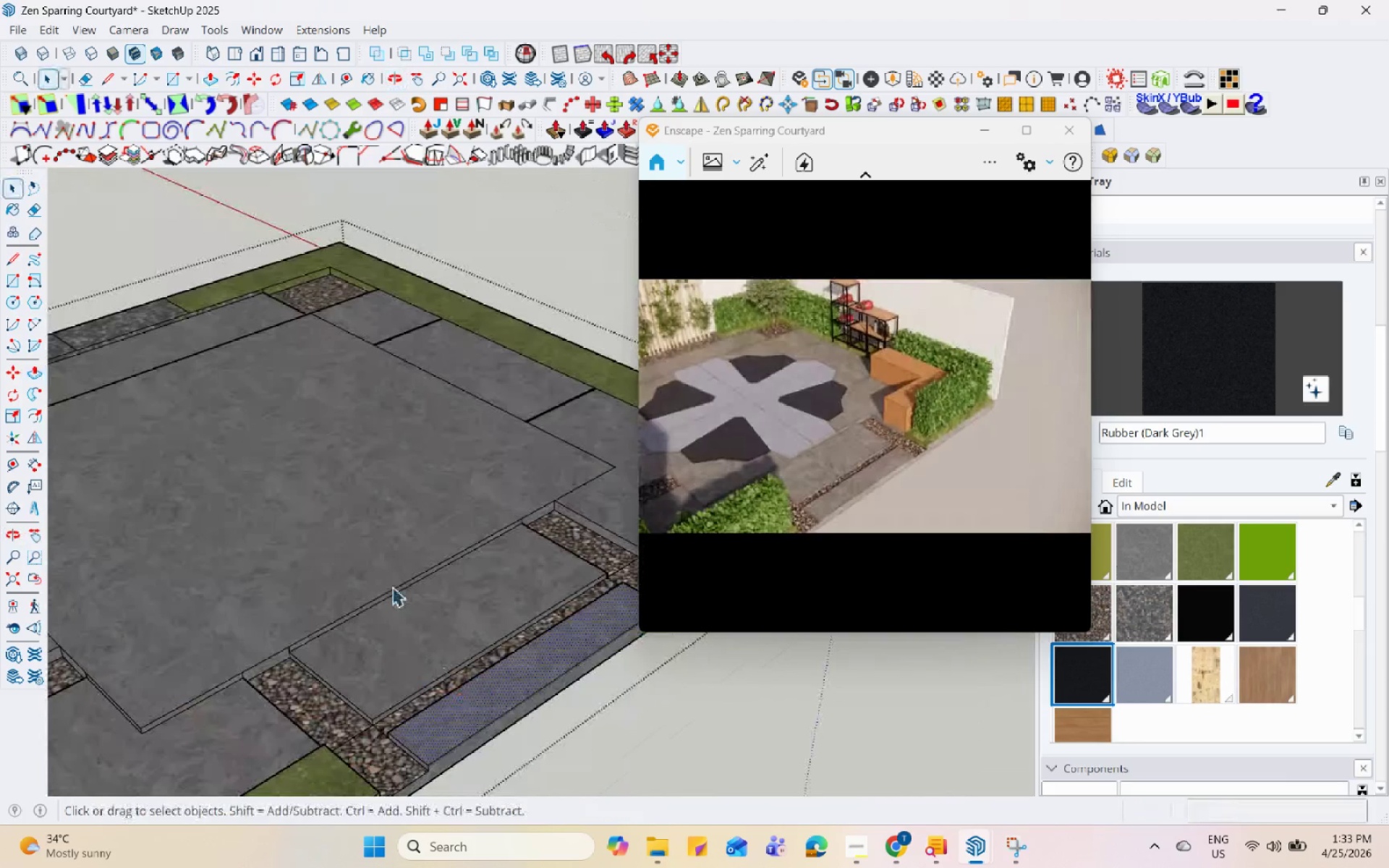 
scroll: coordinate [436, 659], scroll_direction: down, amount: 5.0
 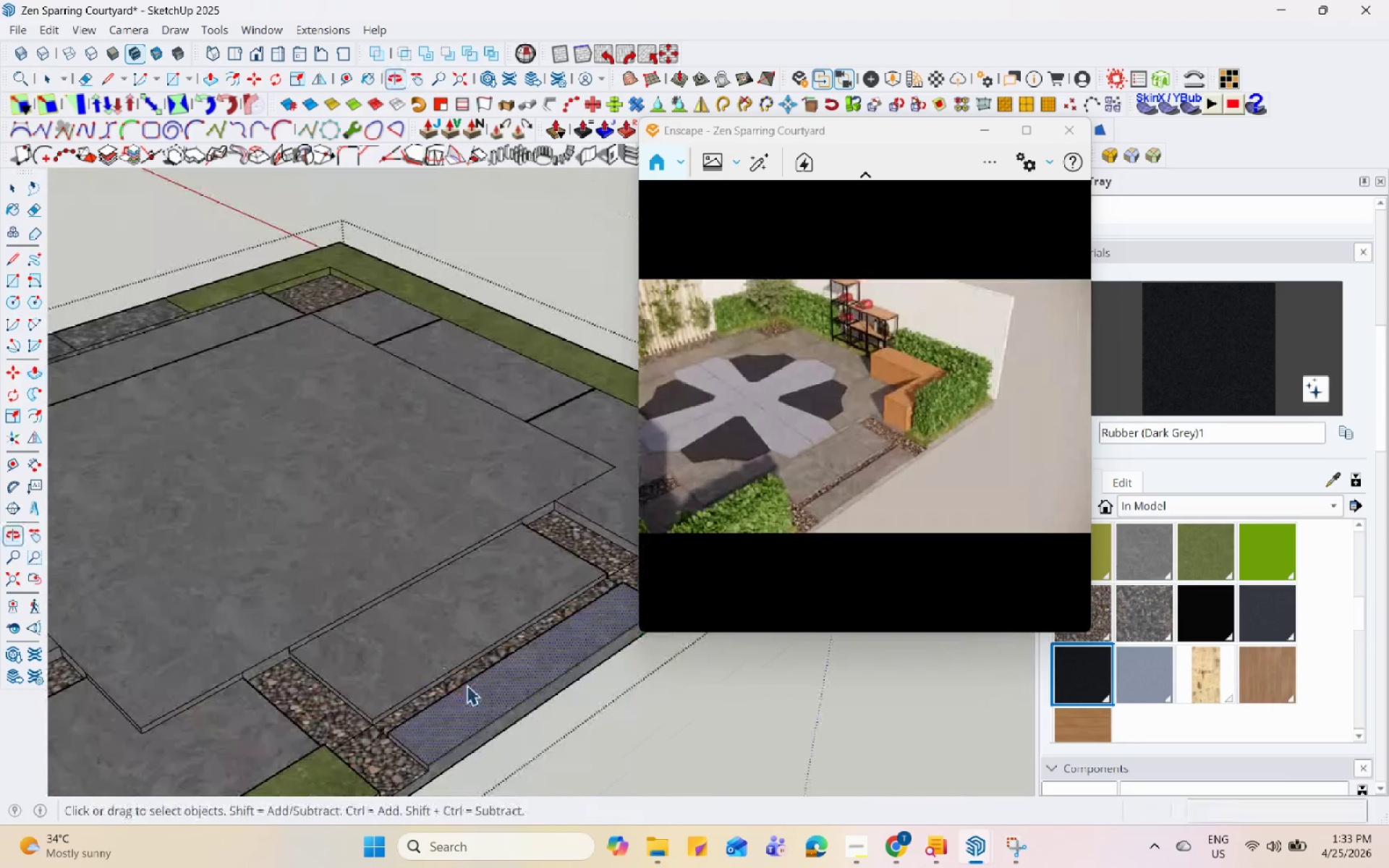 
scroll: coordinate [436, 439], scroll_direction: up, amount: 8.0
 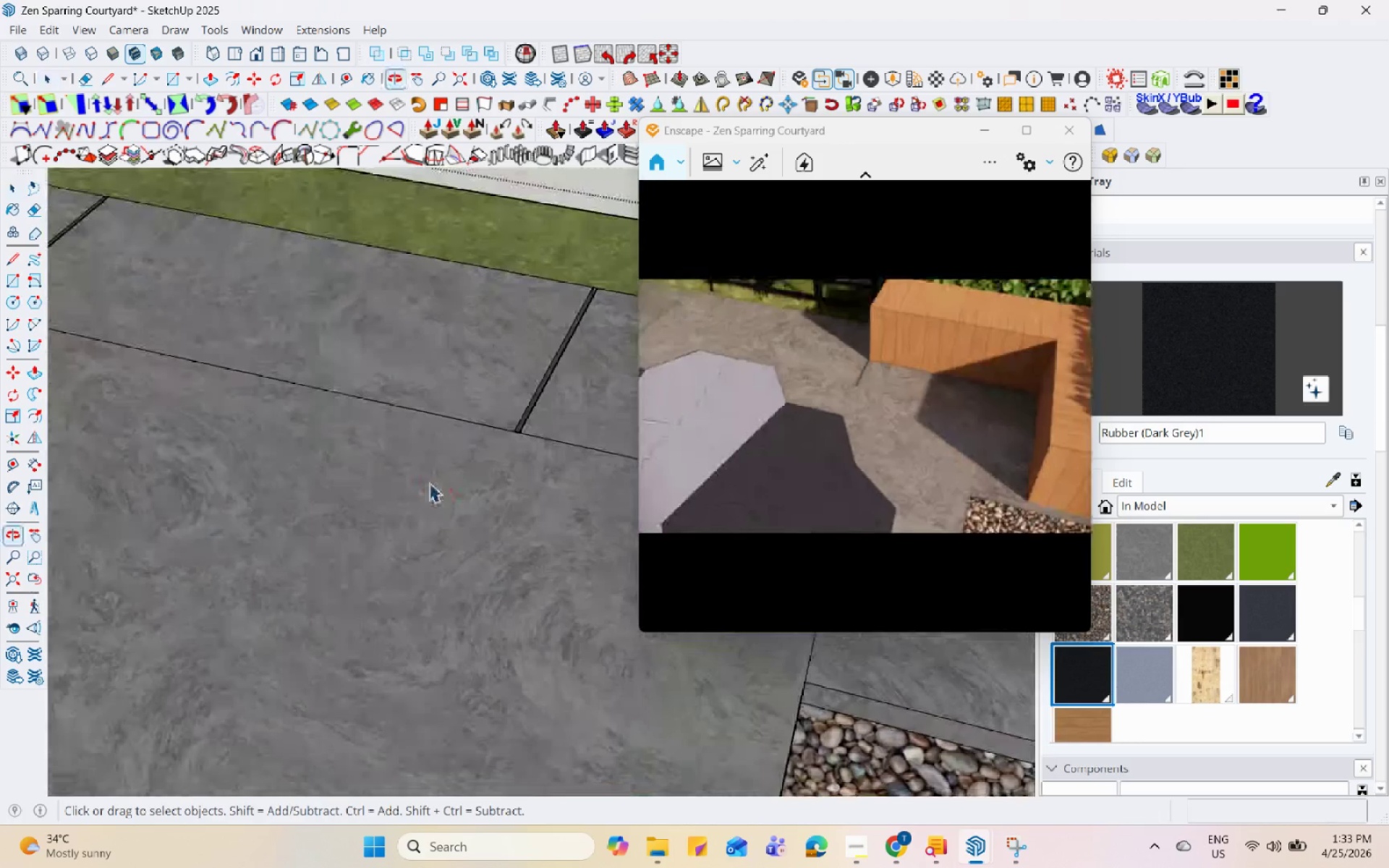 
key(Escape)
 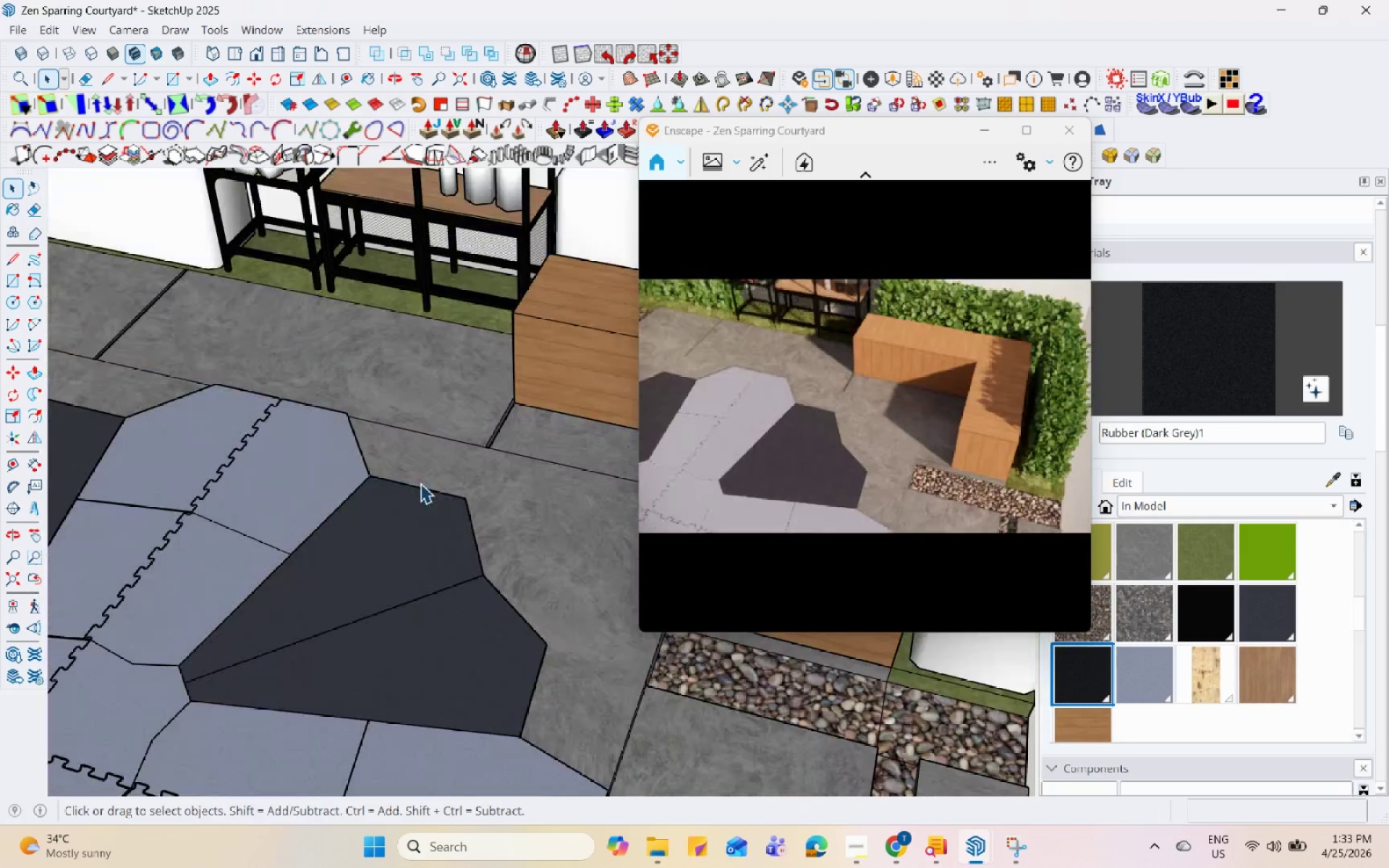 
scroll: coordinate [420, 483], scroll_direction: down, amount: 4.0
 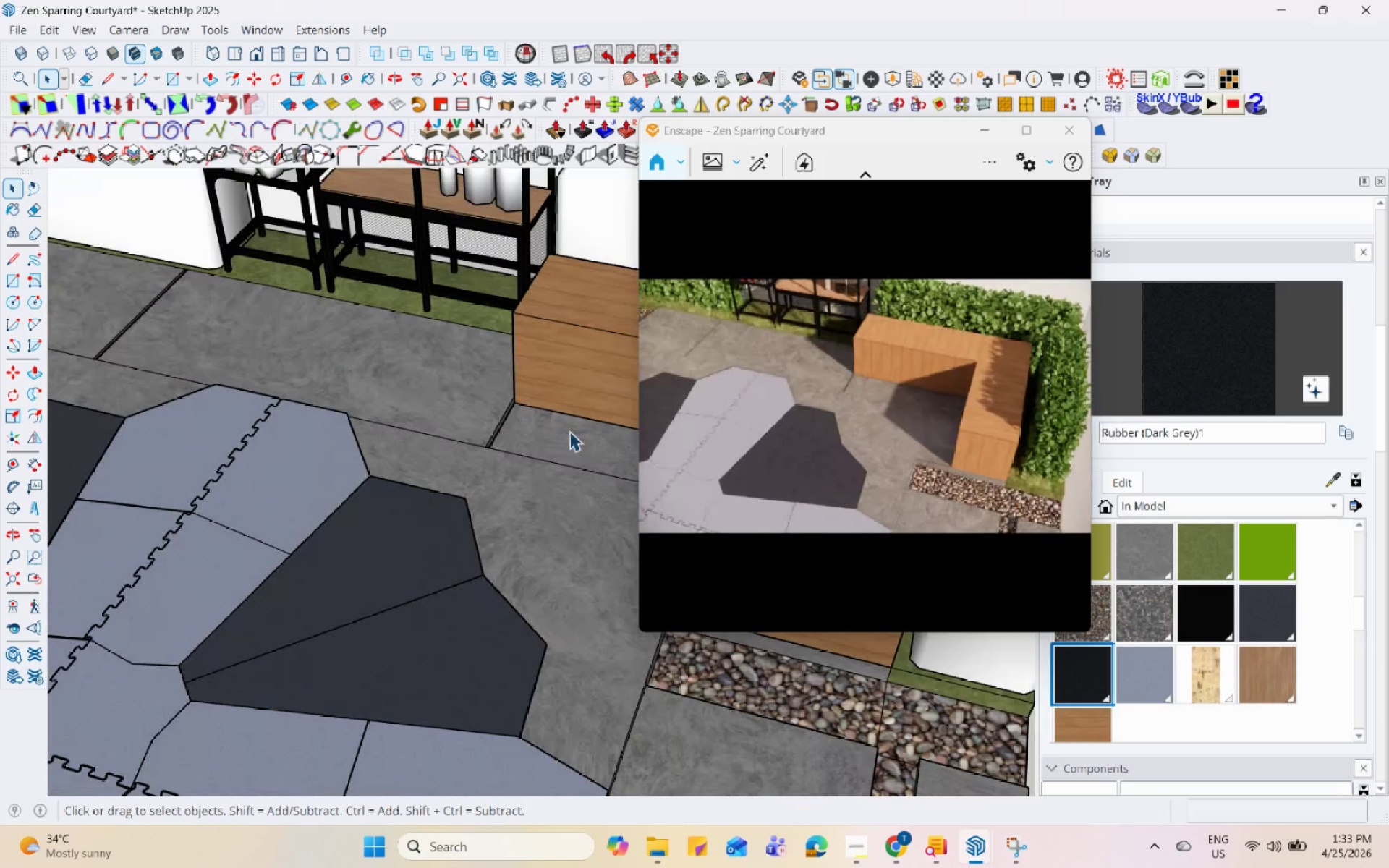 
double_click([569, 431])
 